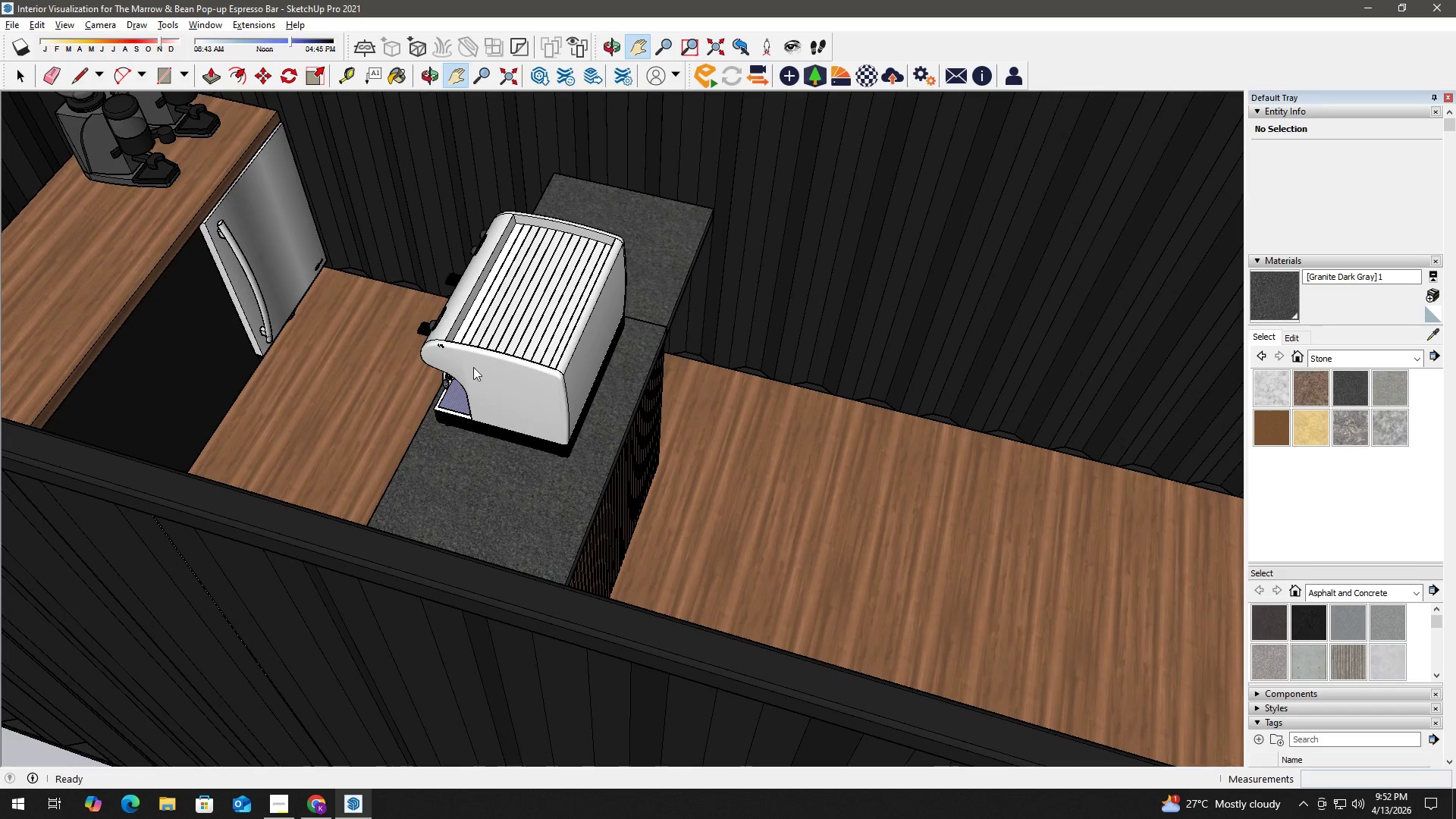 
scroll: coordinate [520, 167], scroll_direction: down, amount: 7.0
 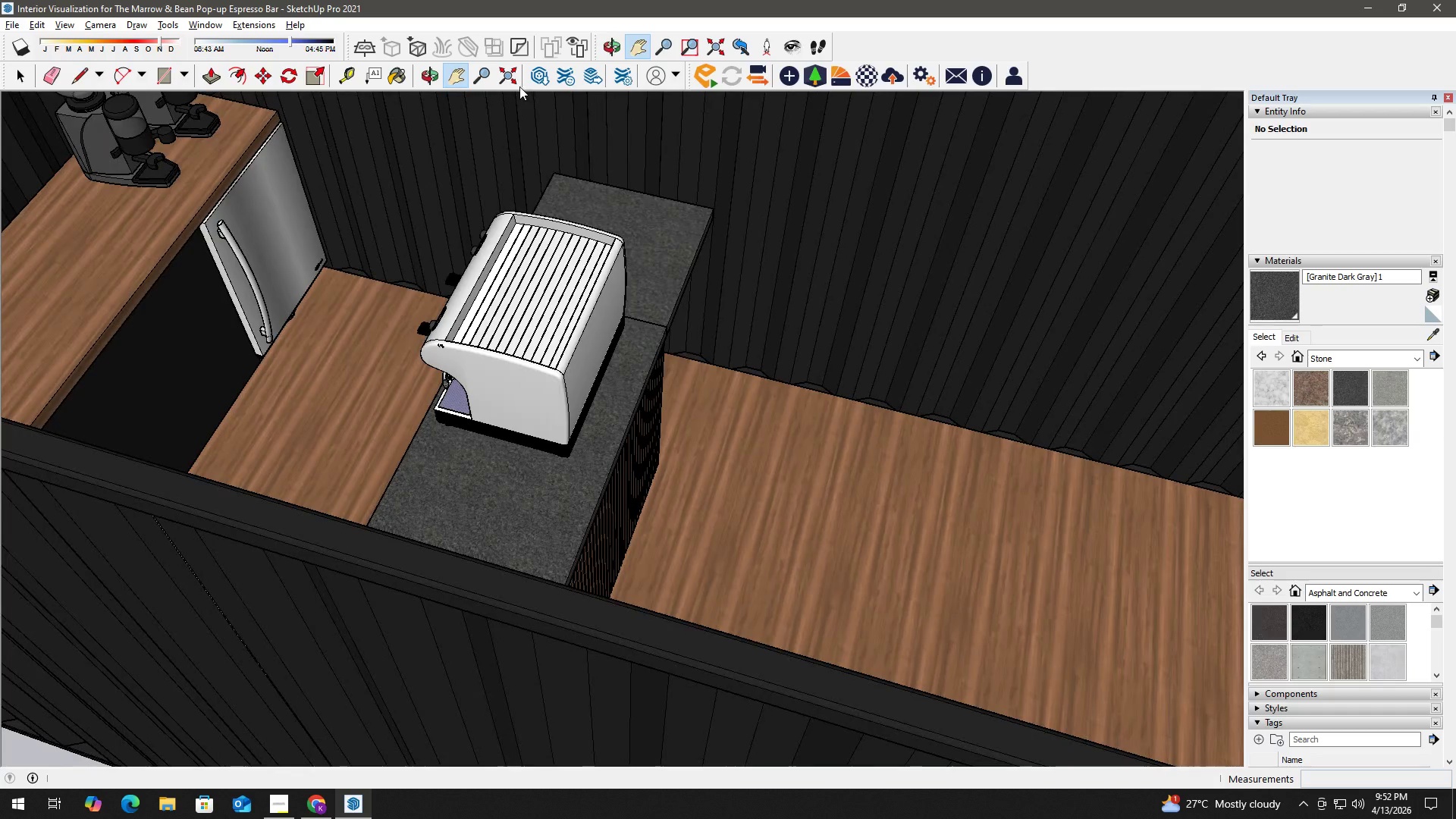 
hold_key(key=Space, duration=15.58)
 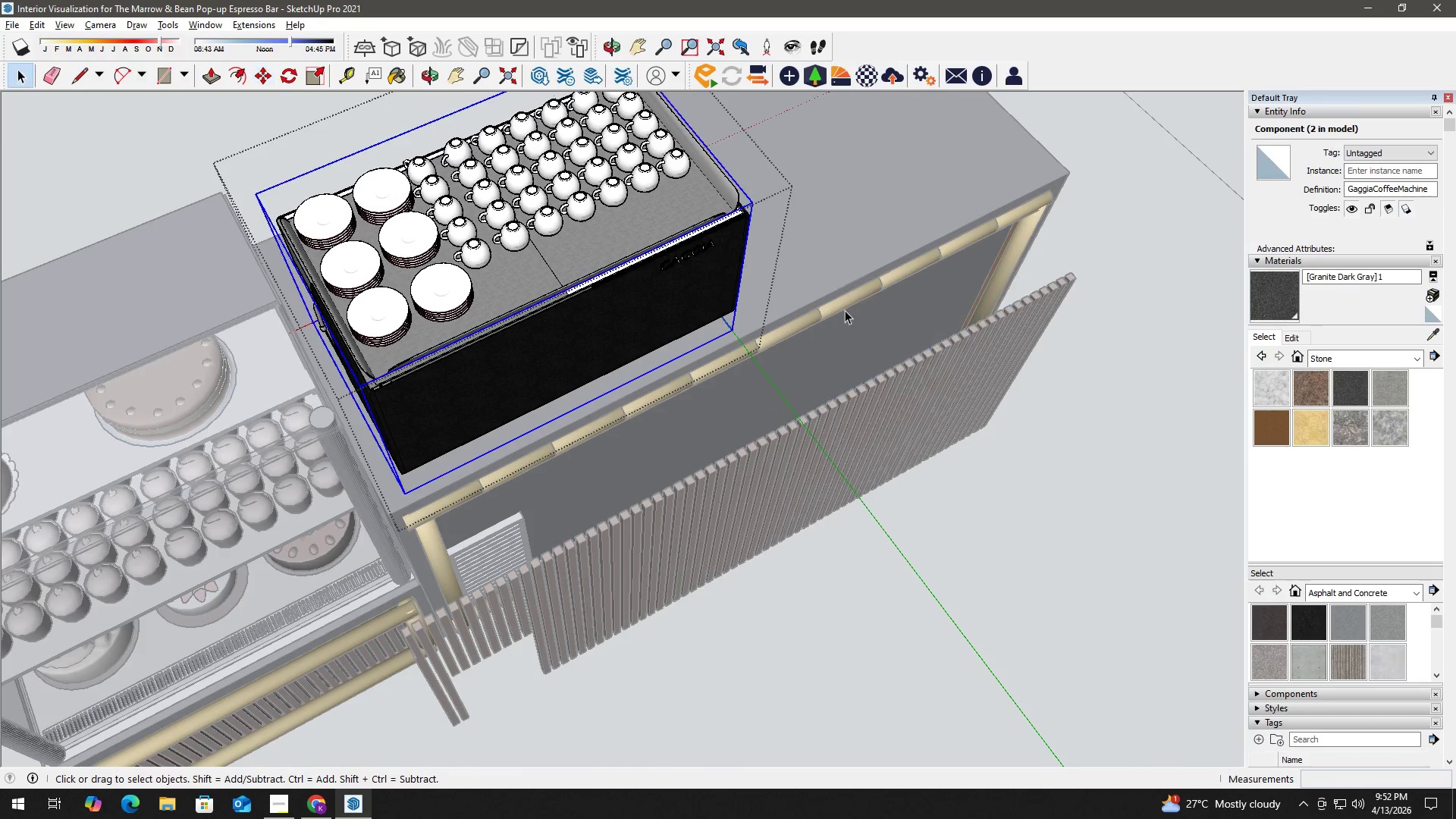 
left_click([557, 160])
 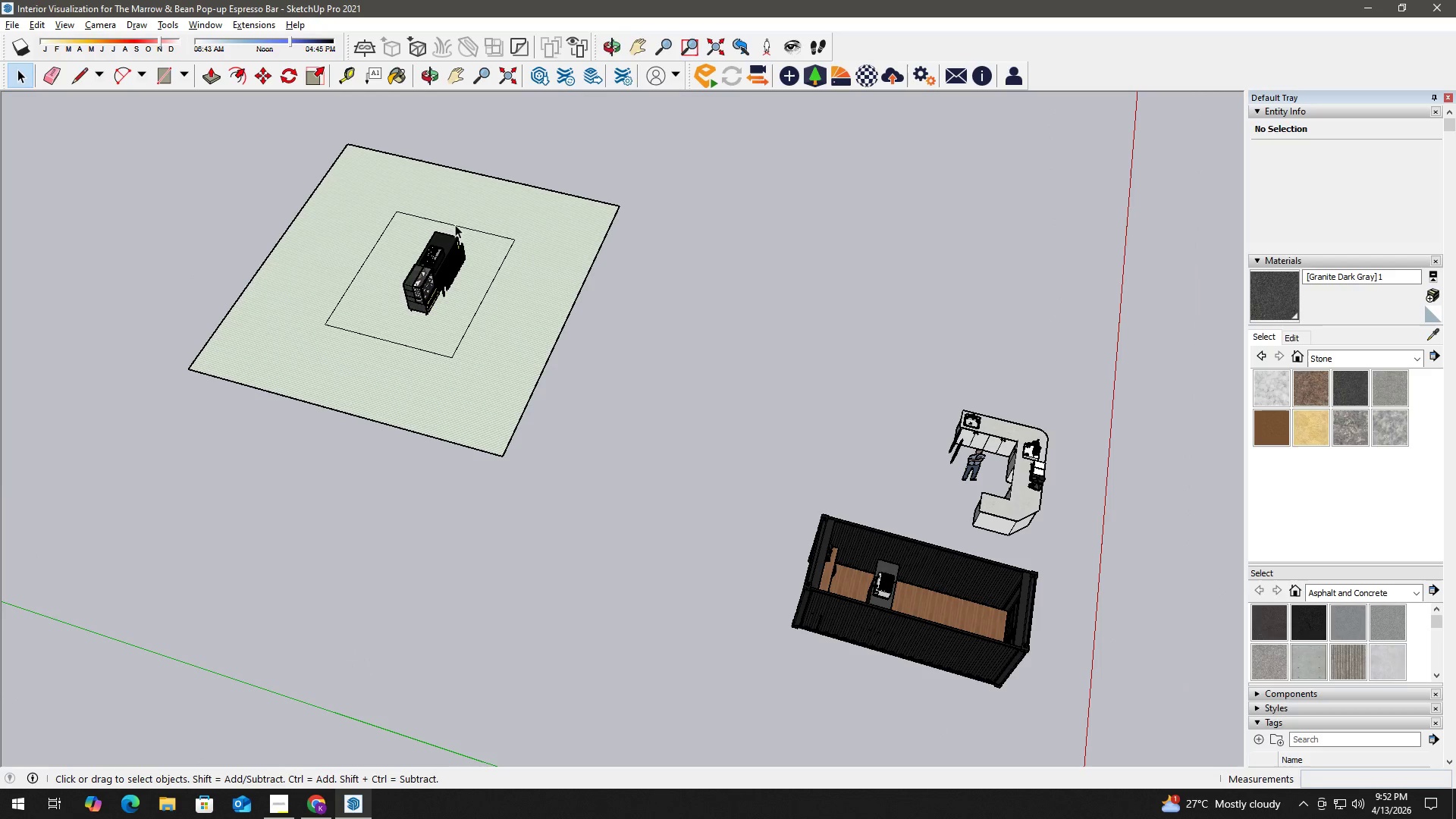 
scroll: coordinate [388, 297], scroll_direction: down, amount: 4.0
 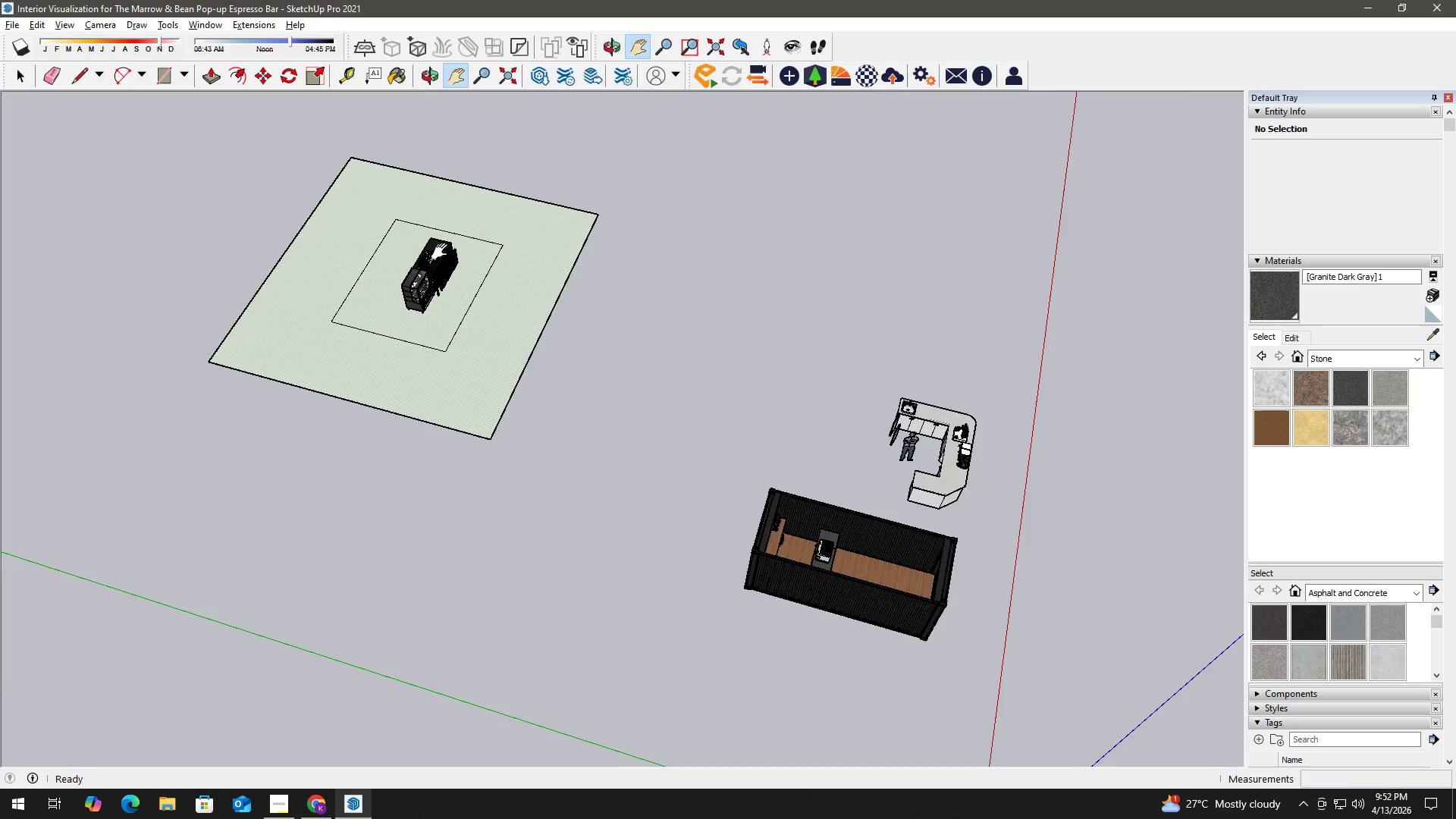 
scroll: coordinate [531, 333], scroll_direction: up, amount: 69.0
 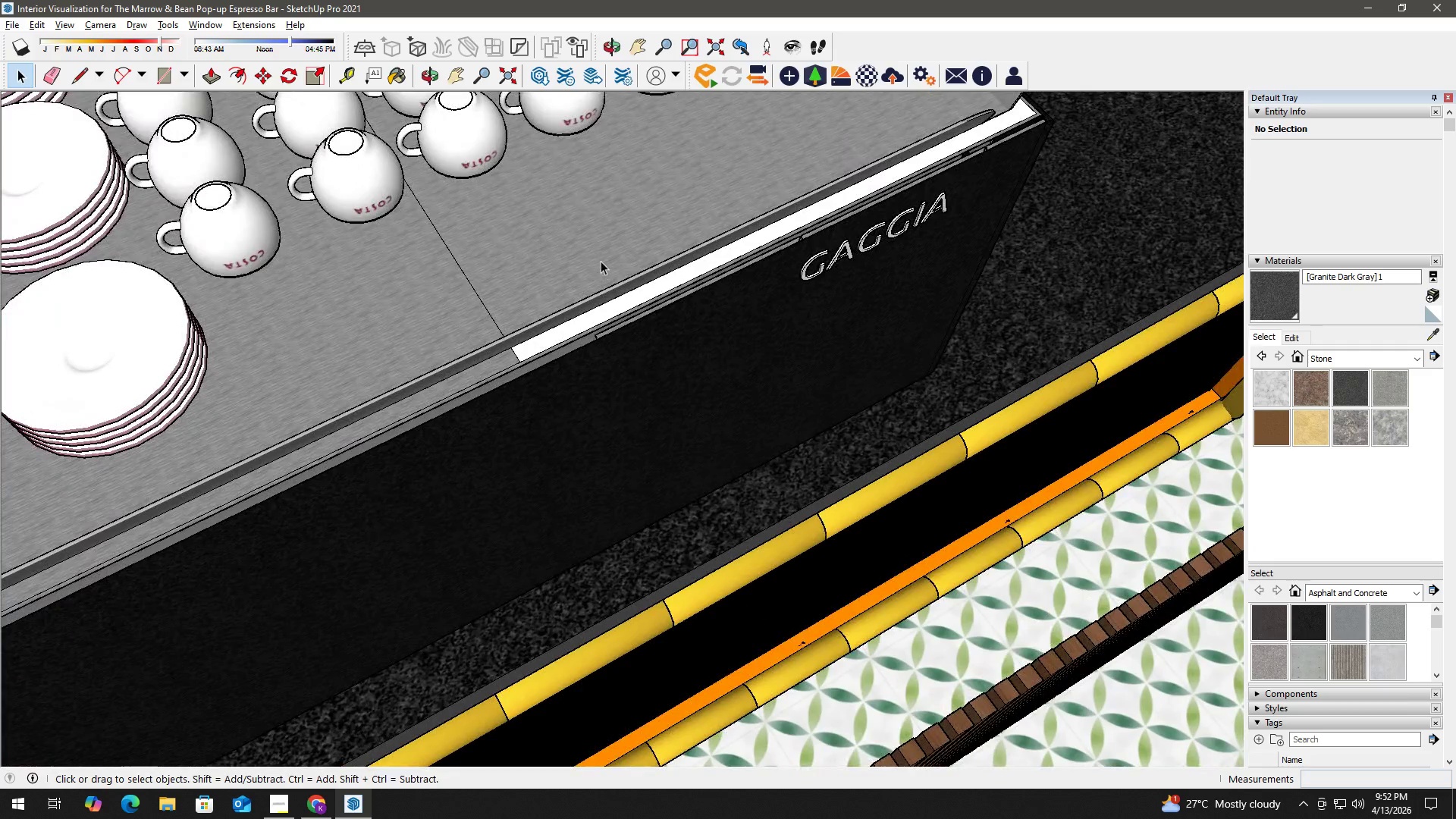 
double_click([600, 260])
 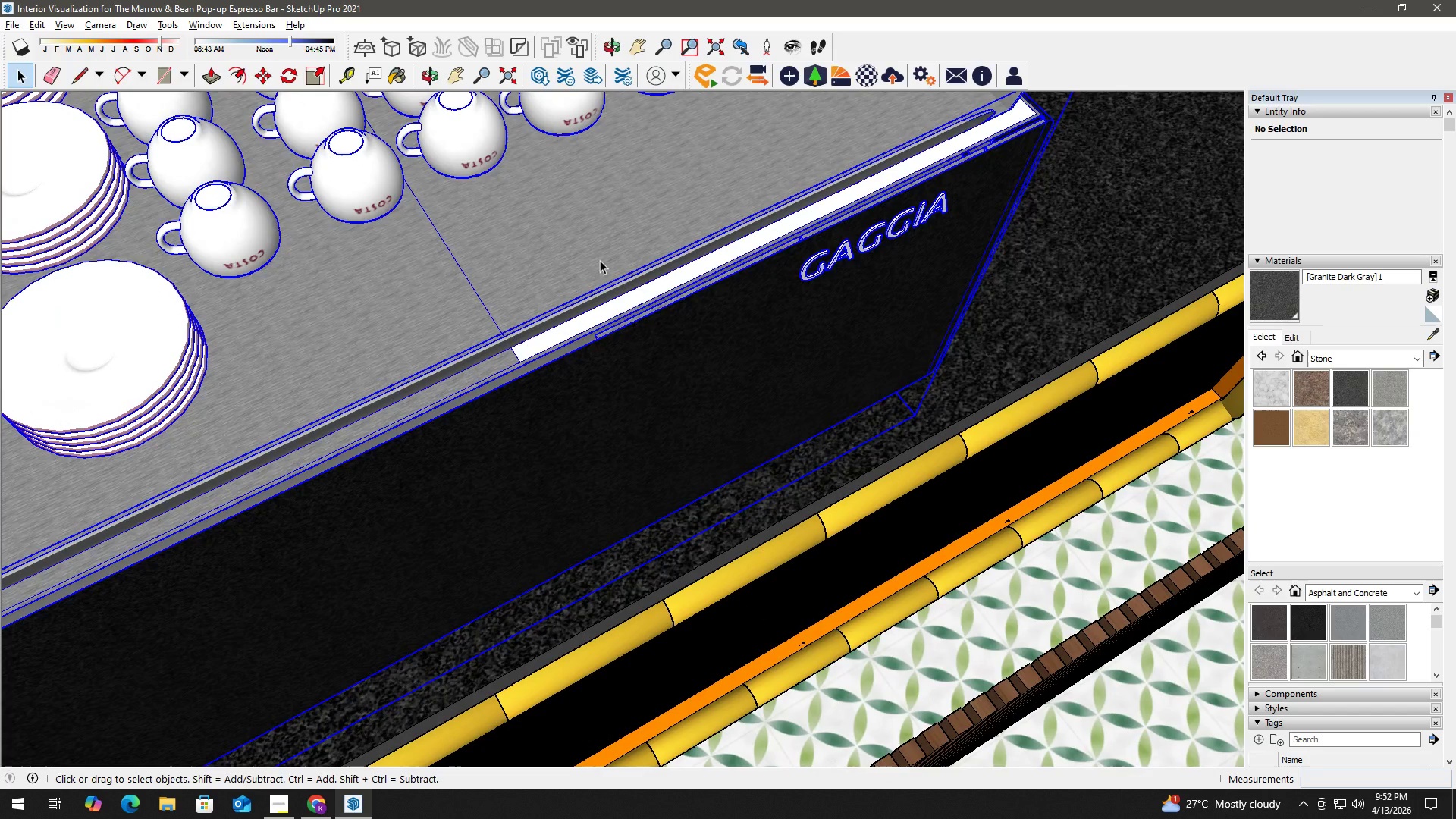 
triple_click([600, 260])
 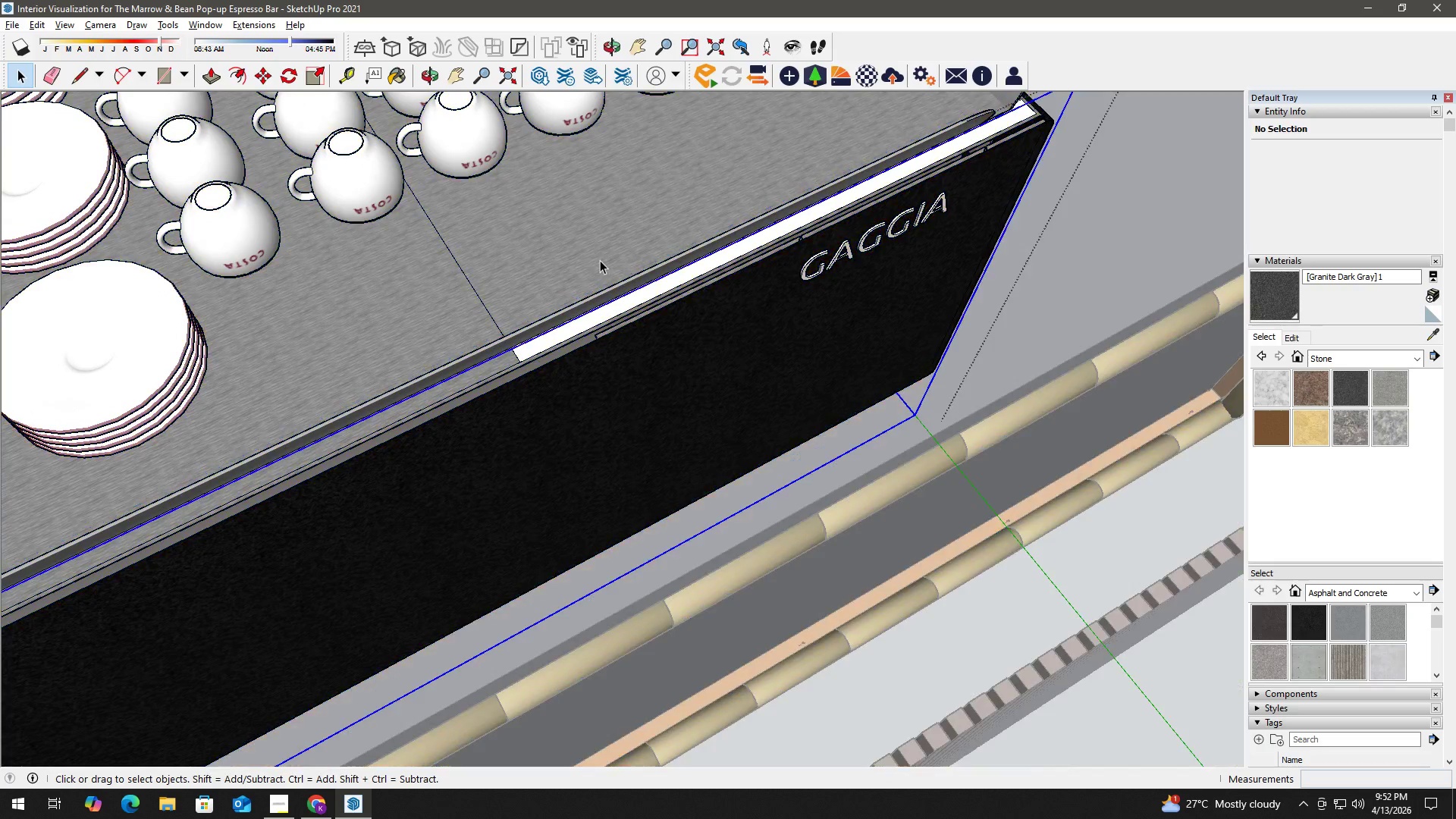 
left_click([600, 260])
 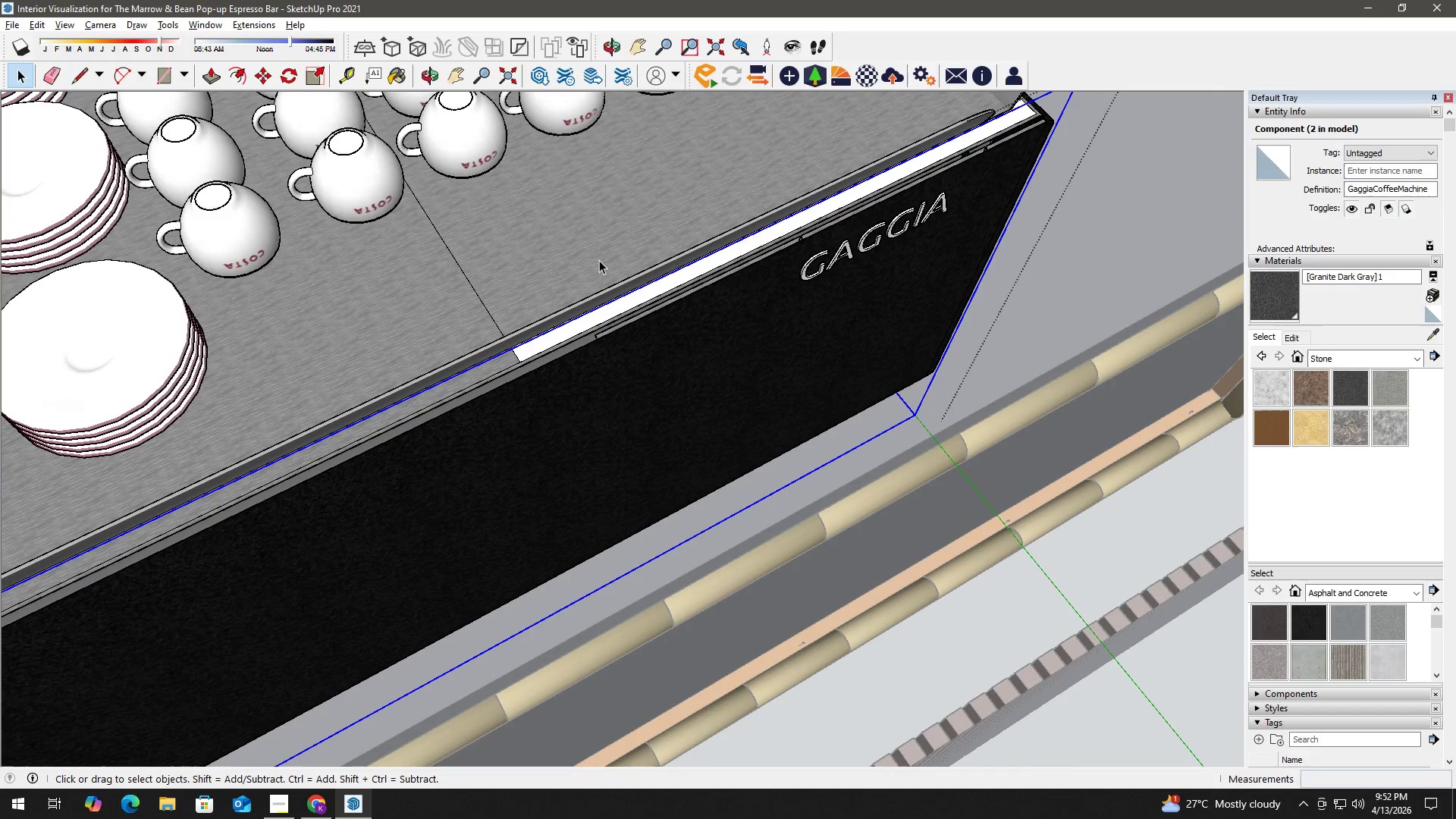 
left_click([588, 255])
 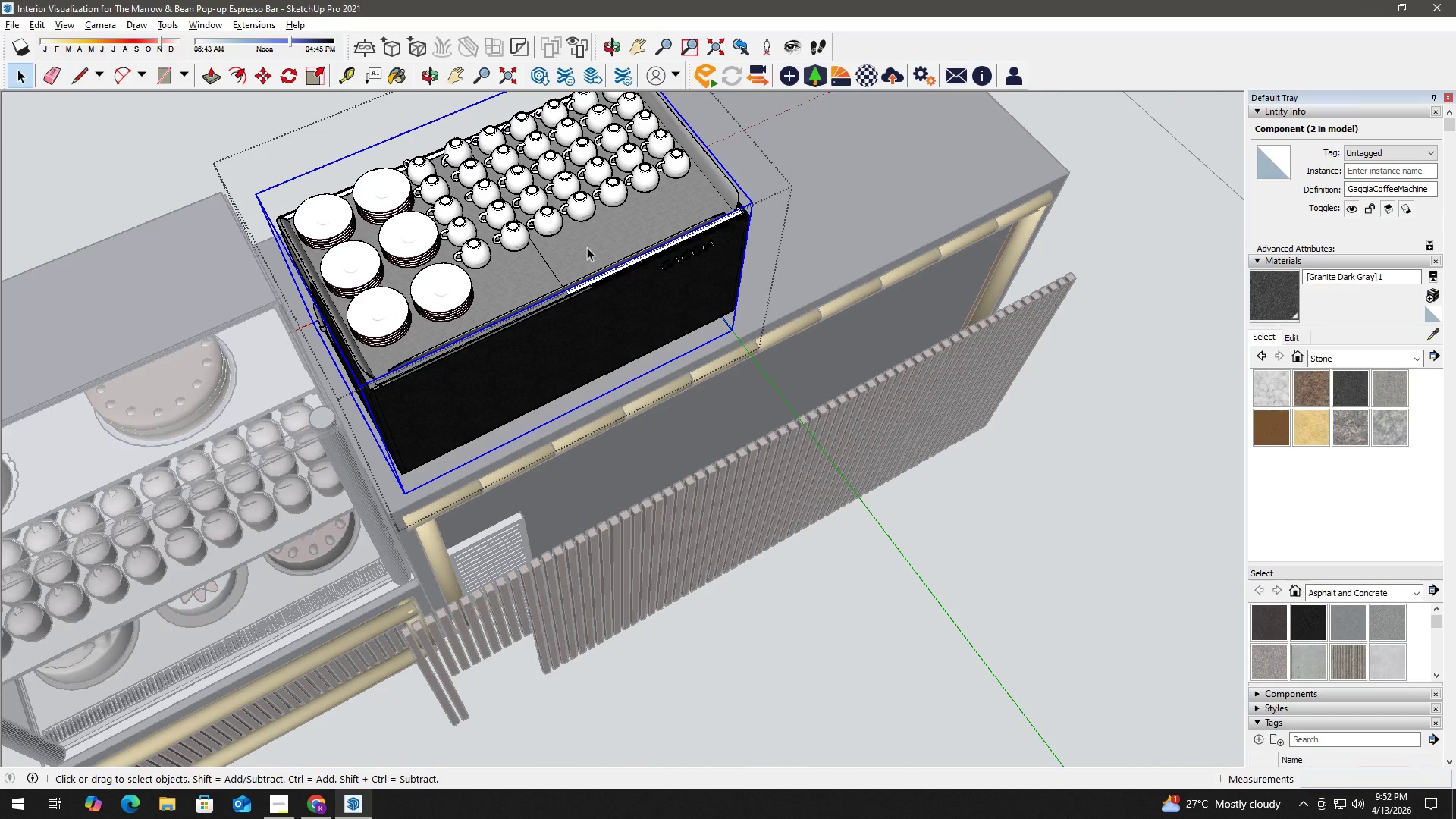 
scroll: coordinate [591, 268], scroll_direction: down, amount: 24.0
 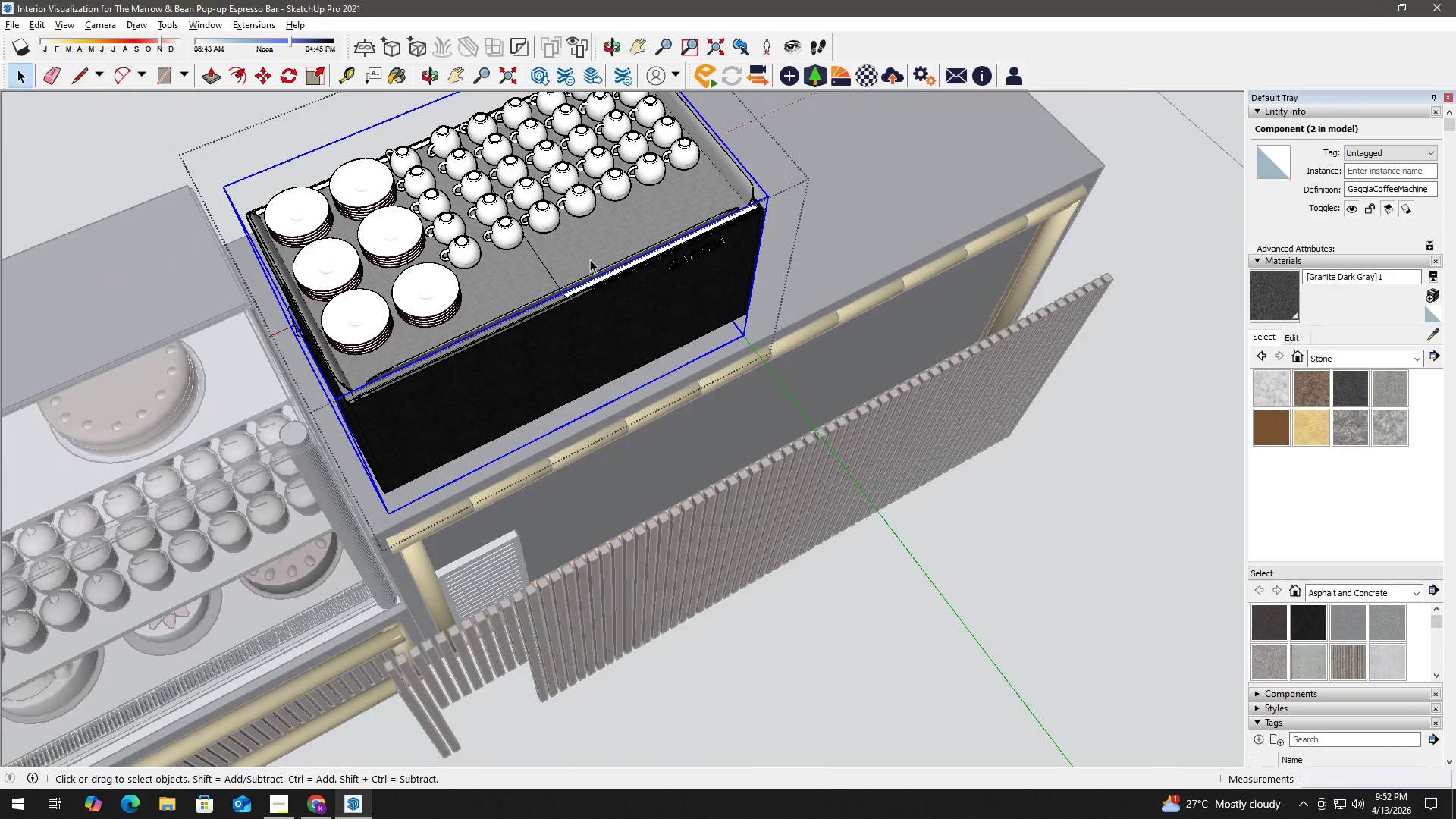 
key(M)
 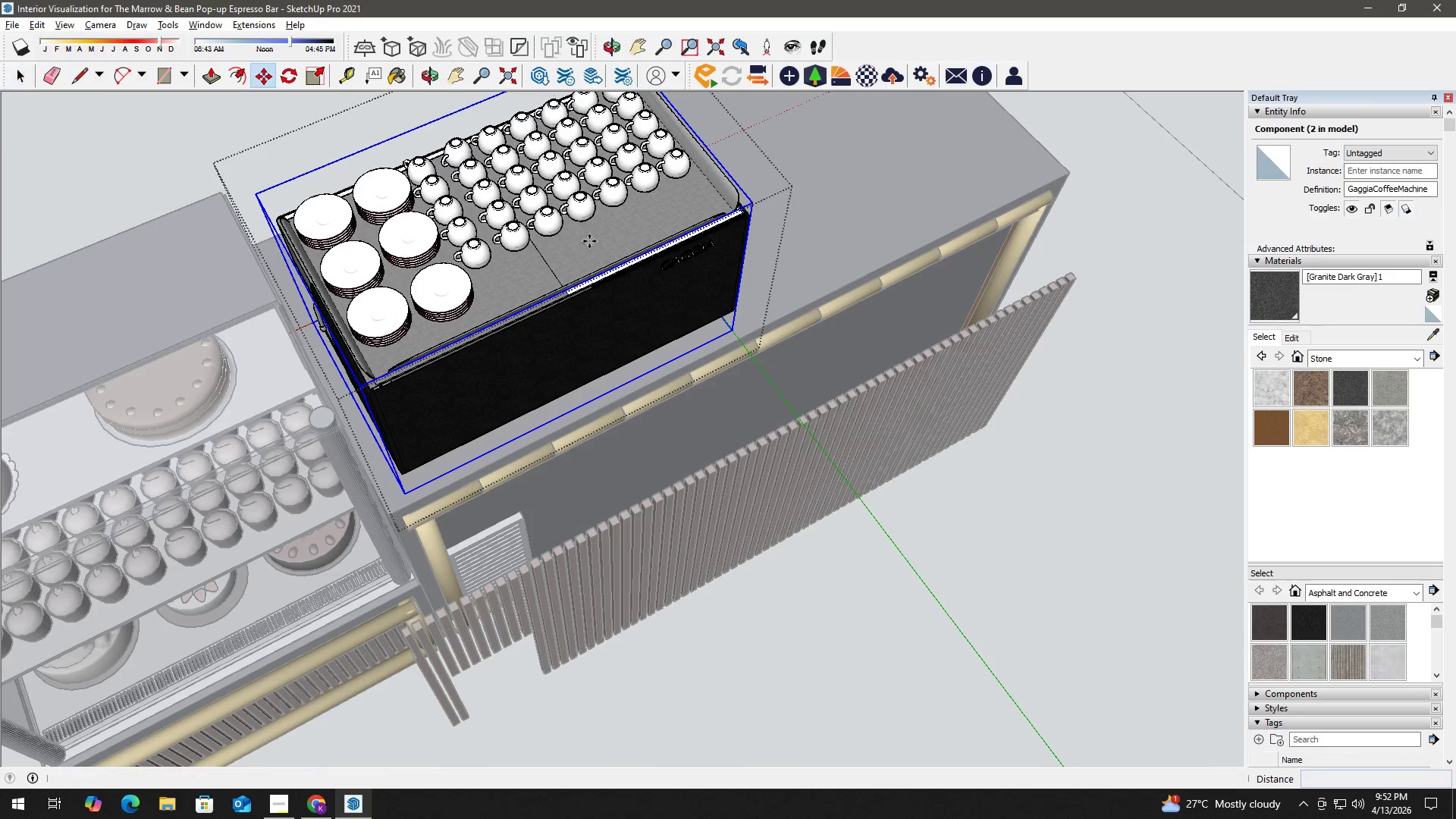 
left_click([589, 240])
 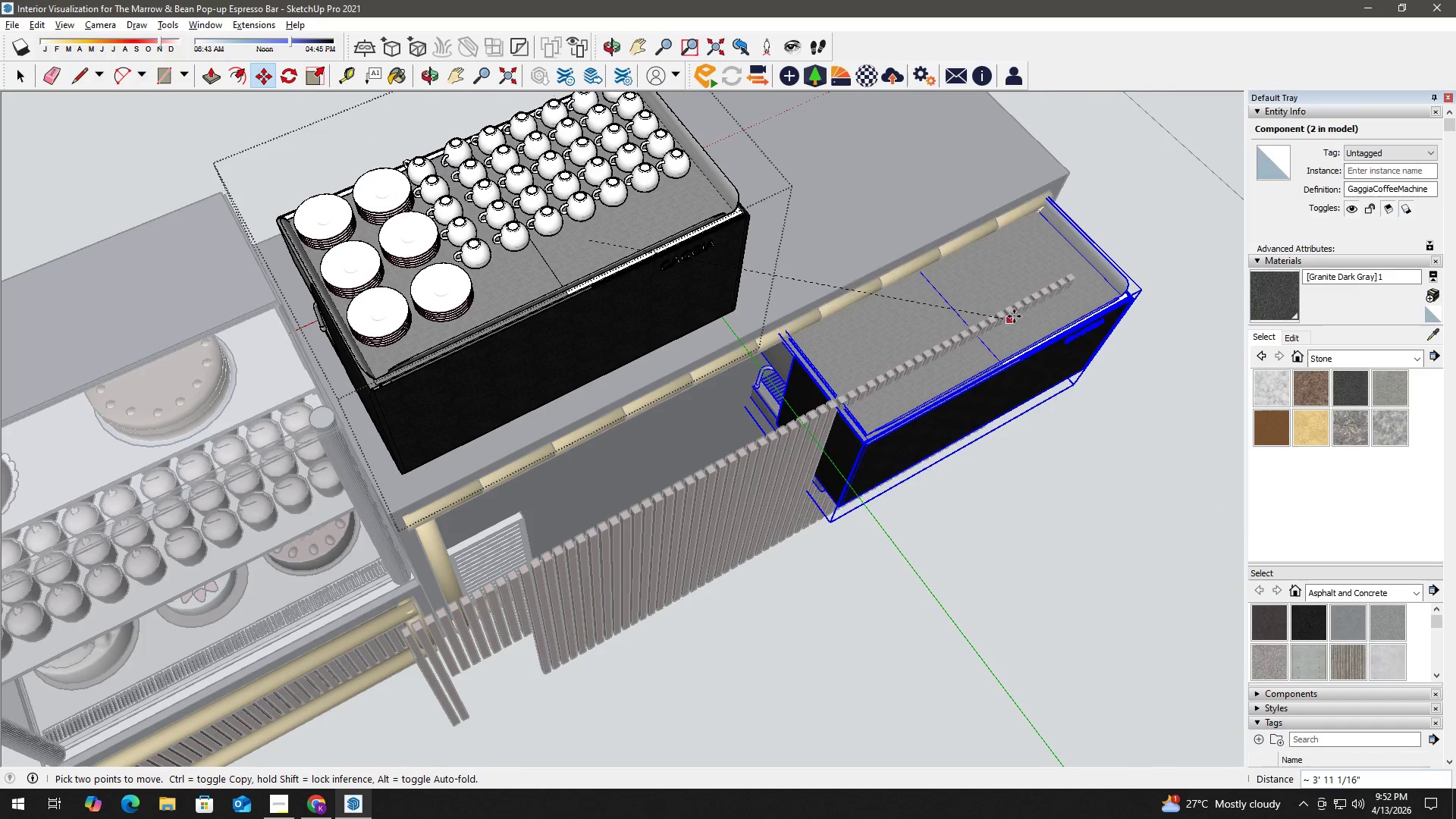 
key(Escape)
 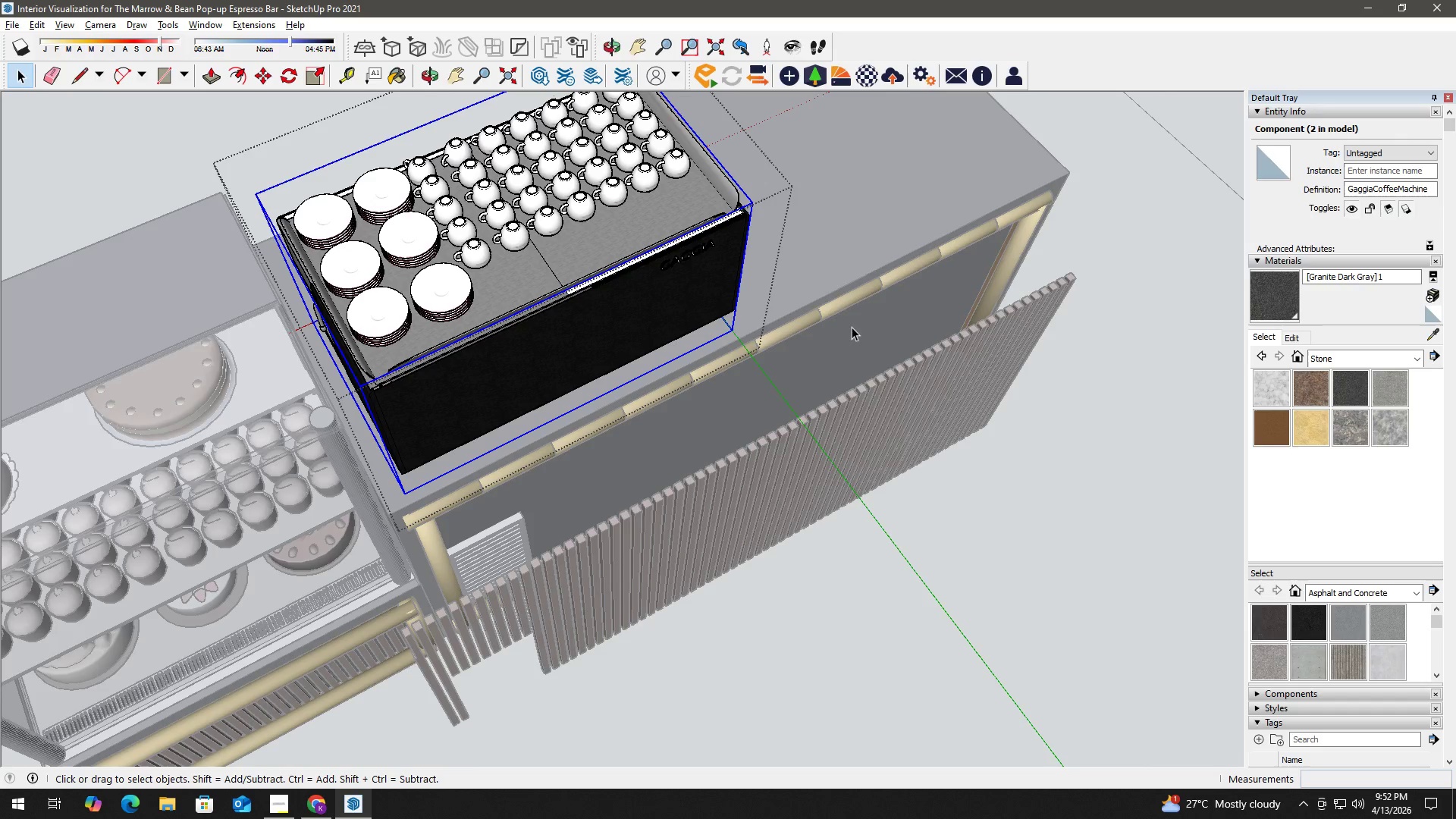 
key(Escape)
 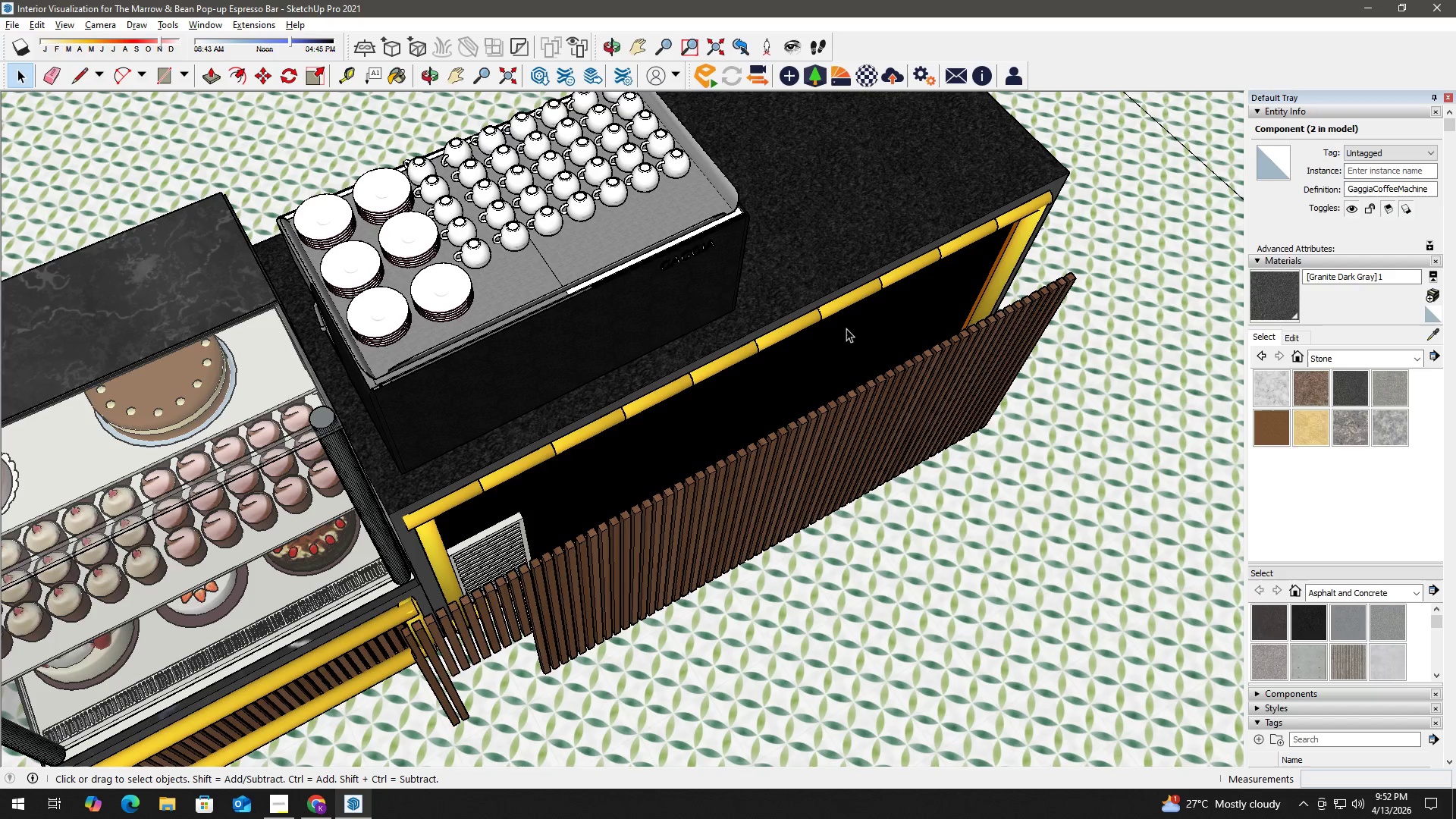 
key(Escape)
 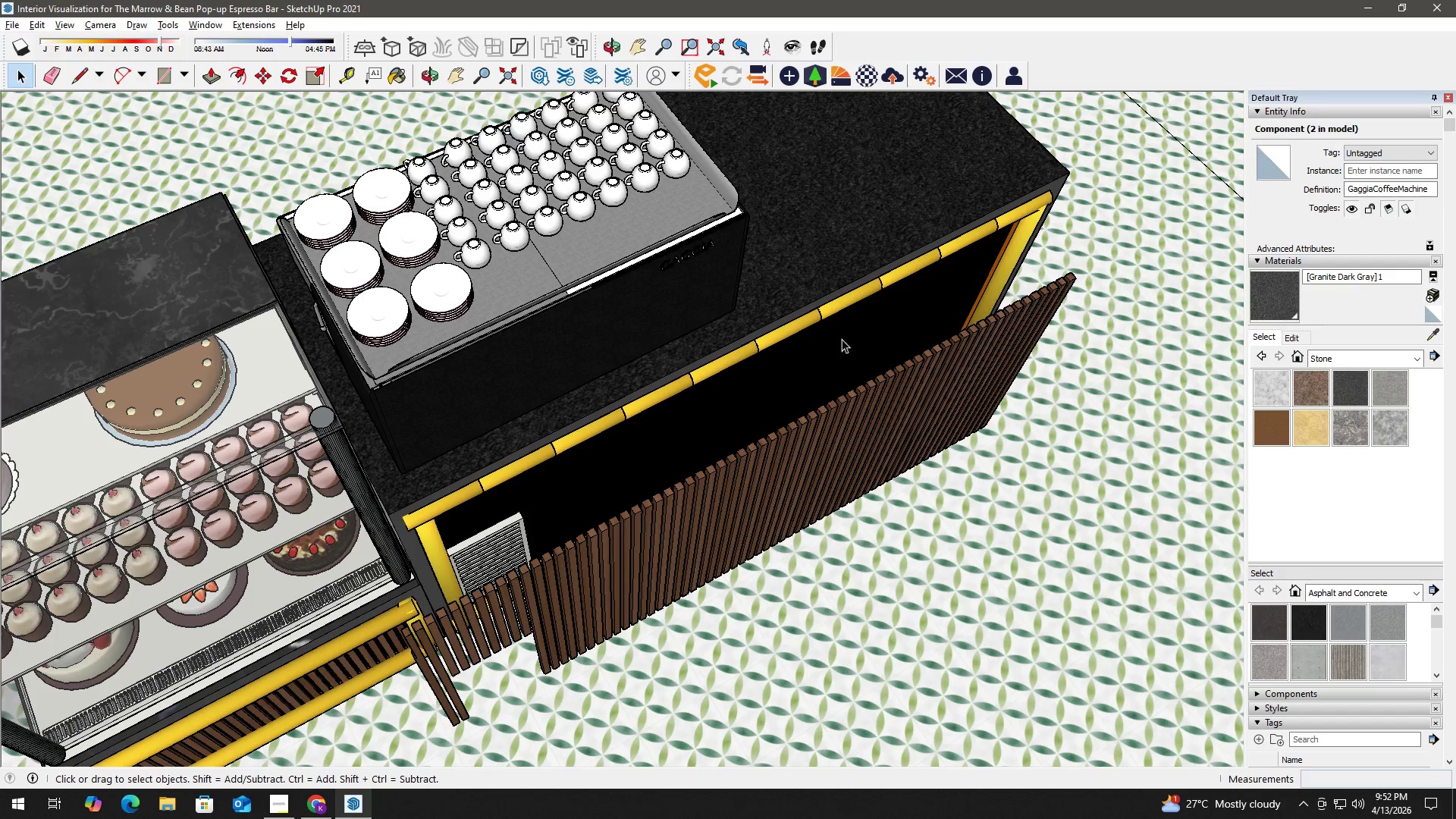 
key(Escape)
 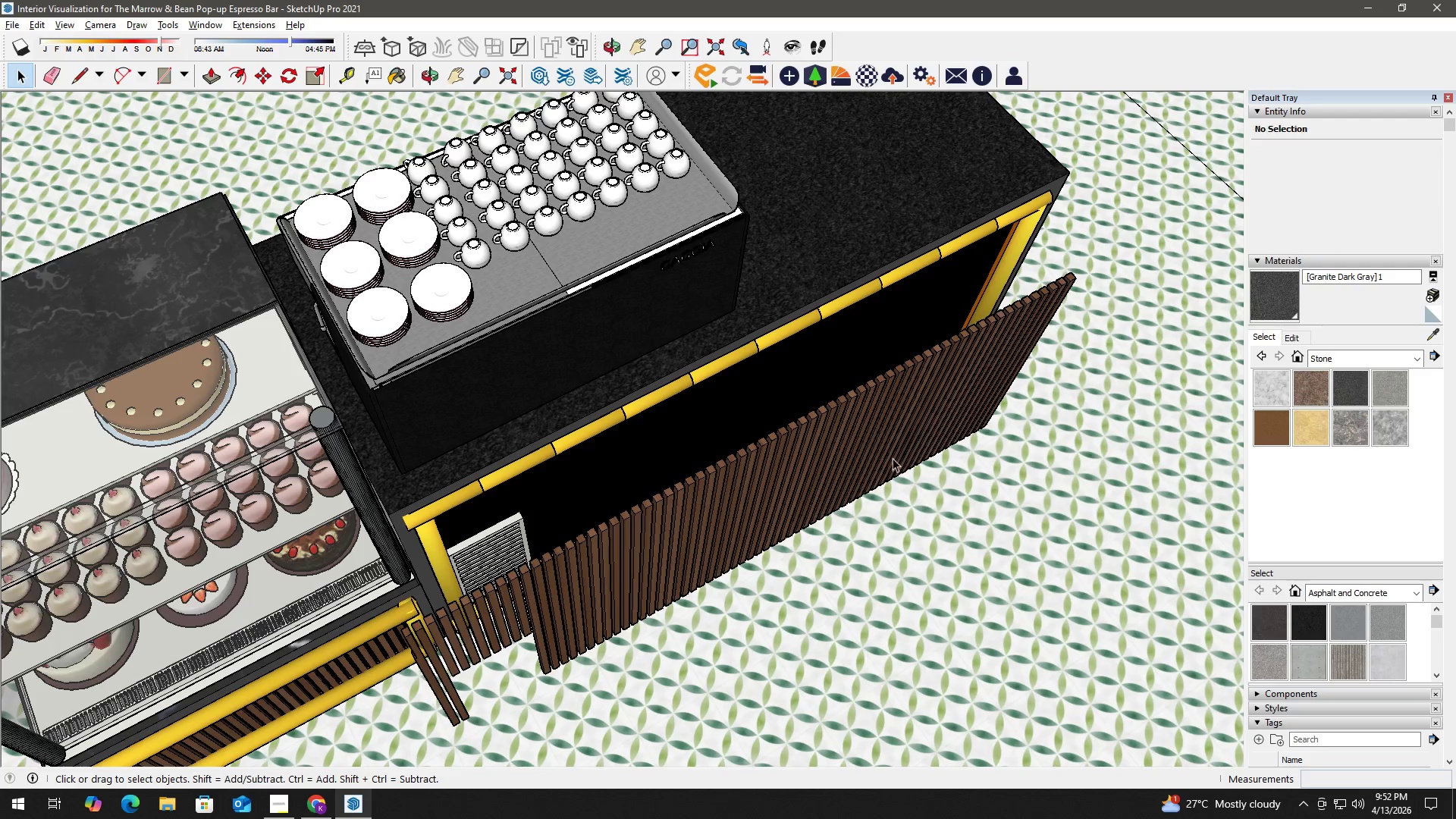 
key(Escape)
 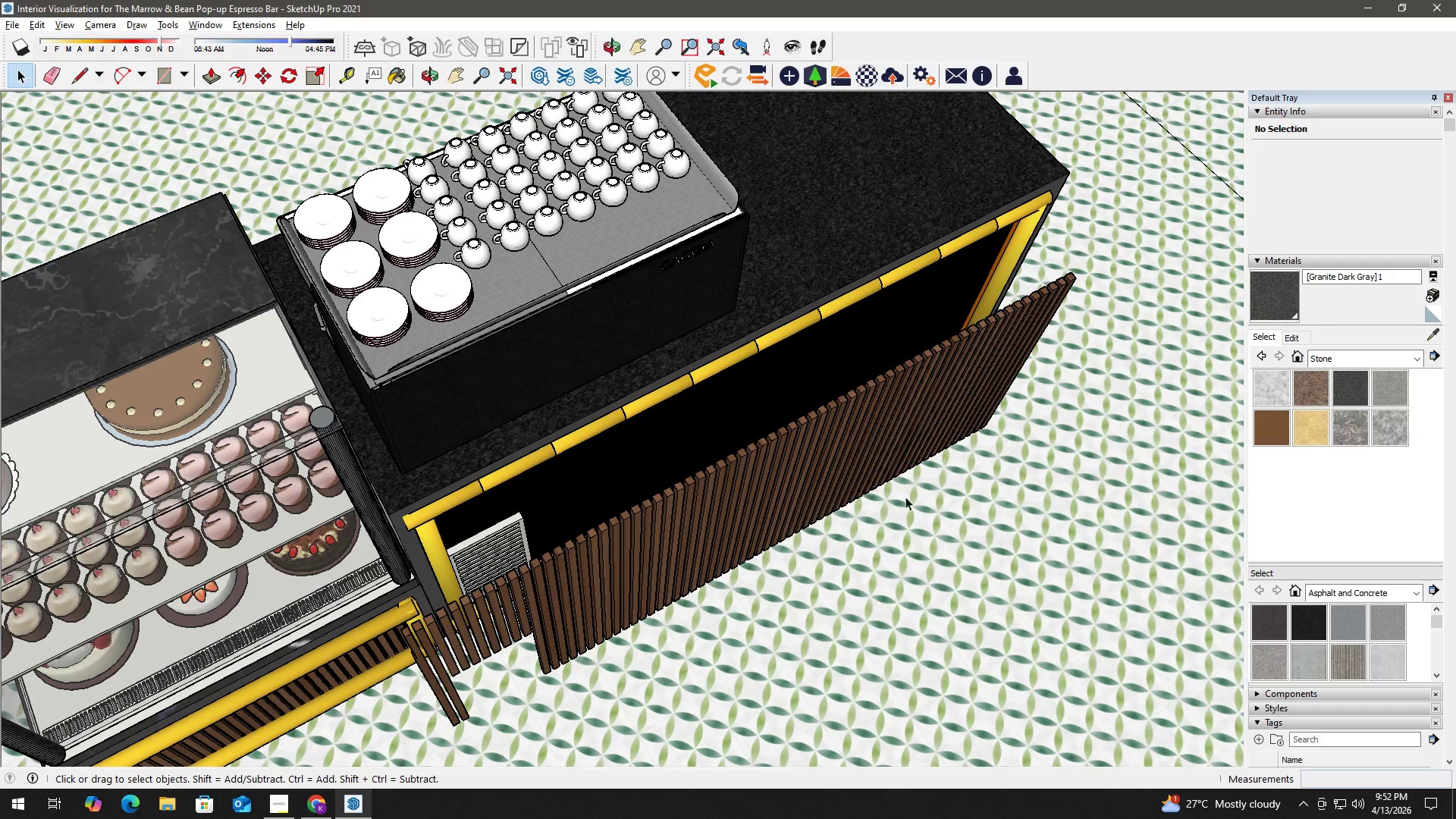 
scroll: coordinate [660, 355], scroll_direction: down, amount: 15.0
 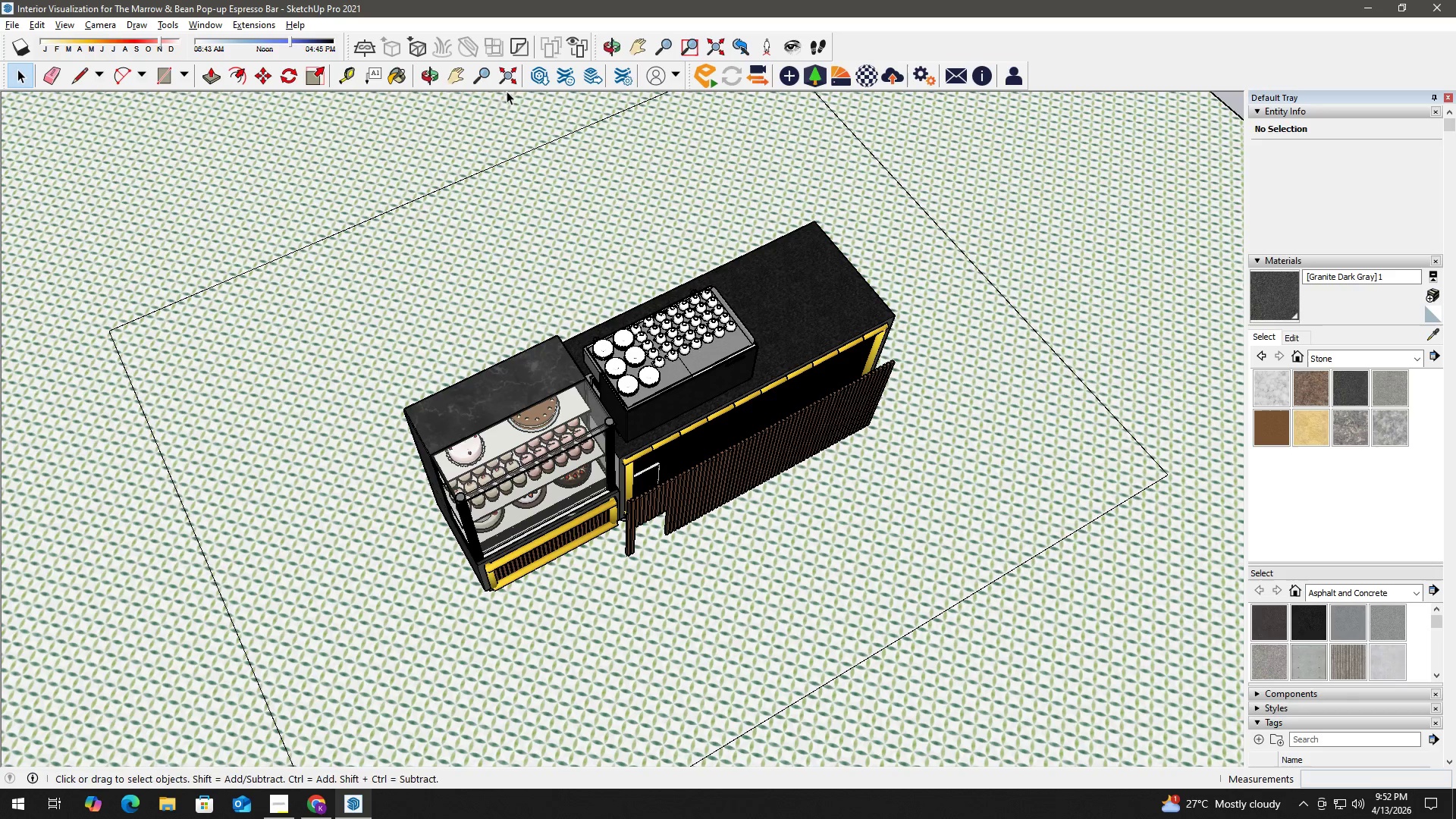 
left_click([502, 74])
 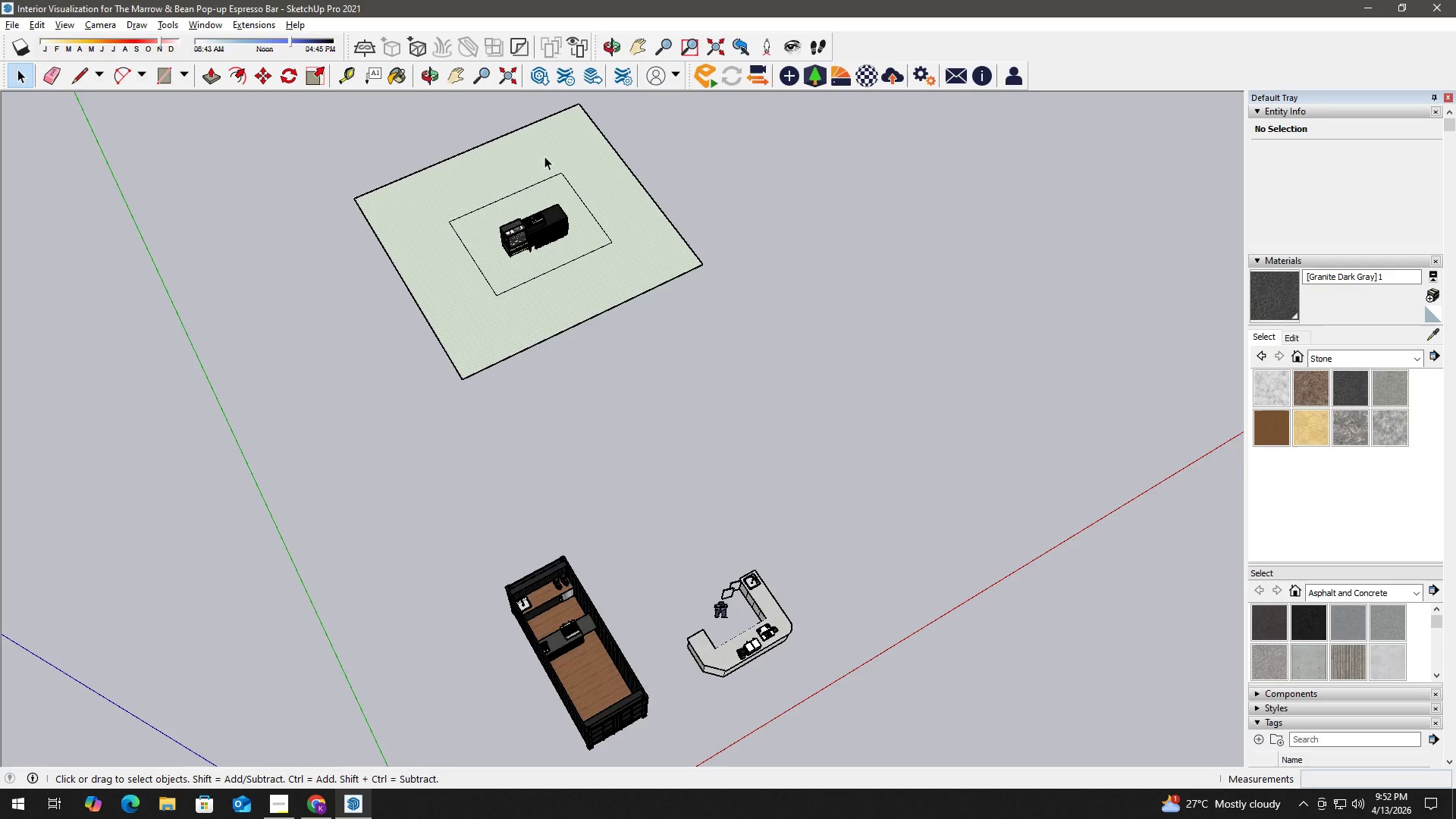 
scroll: coordinate [592, 296], scroll_direction: down, amount: 4.0
 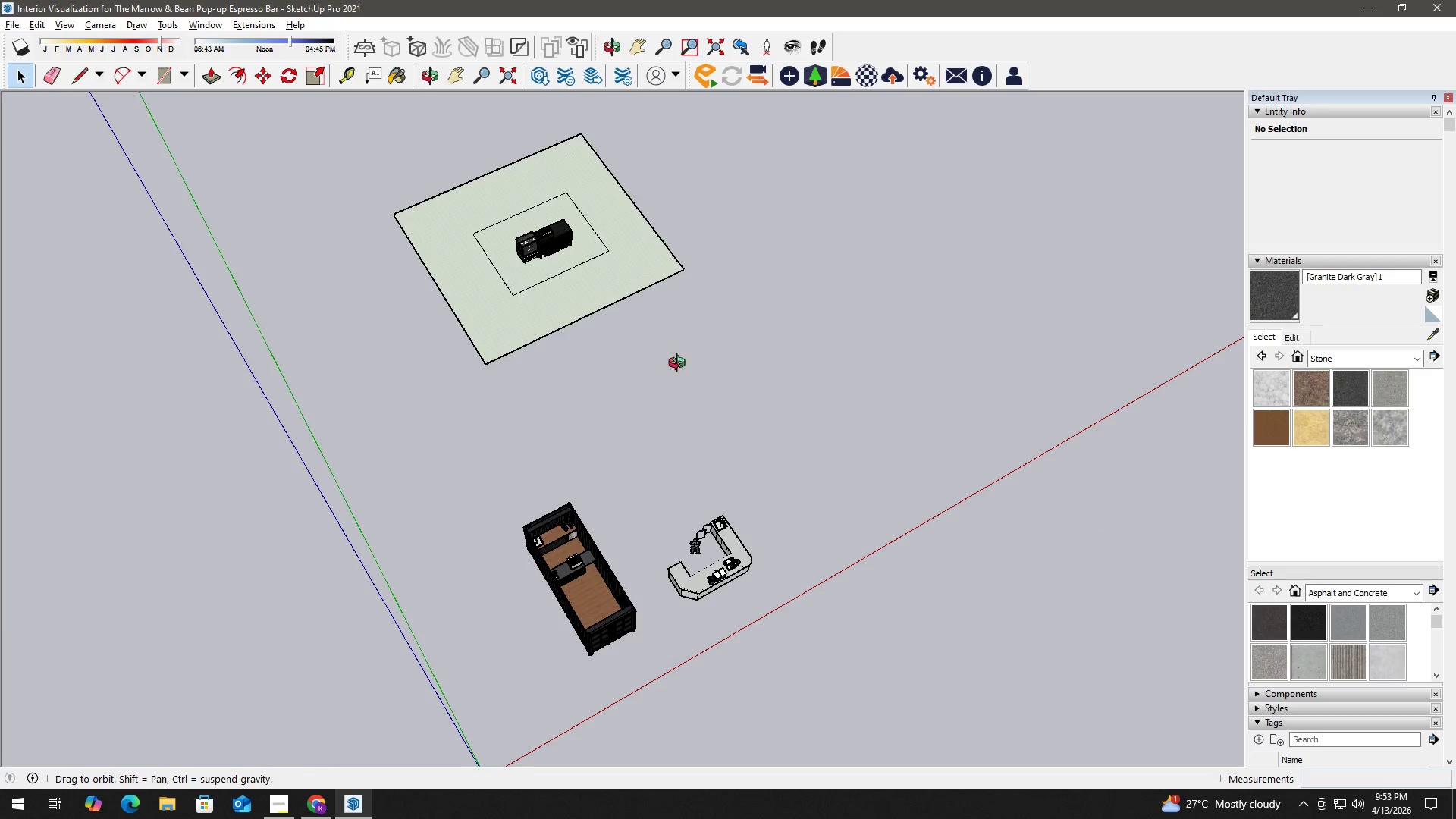 
scroll: coordinate [690, 491], scroll_direction: up, amount: 32.0
 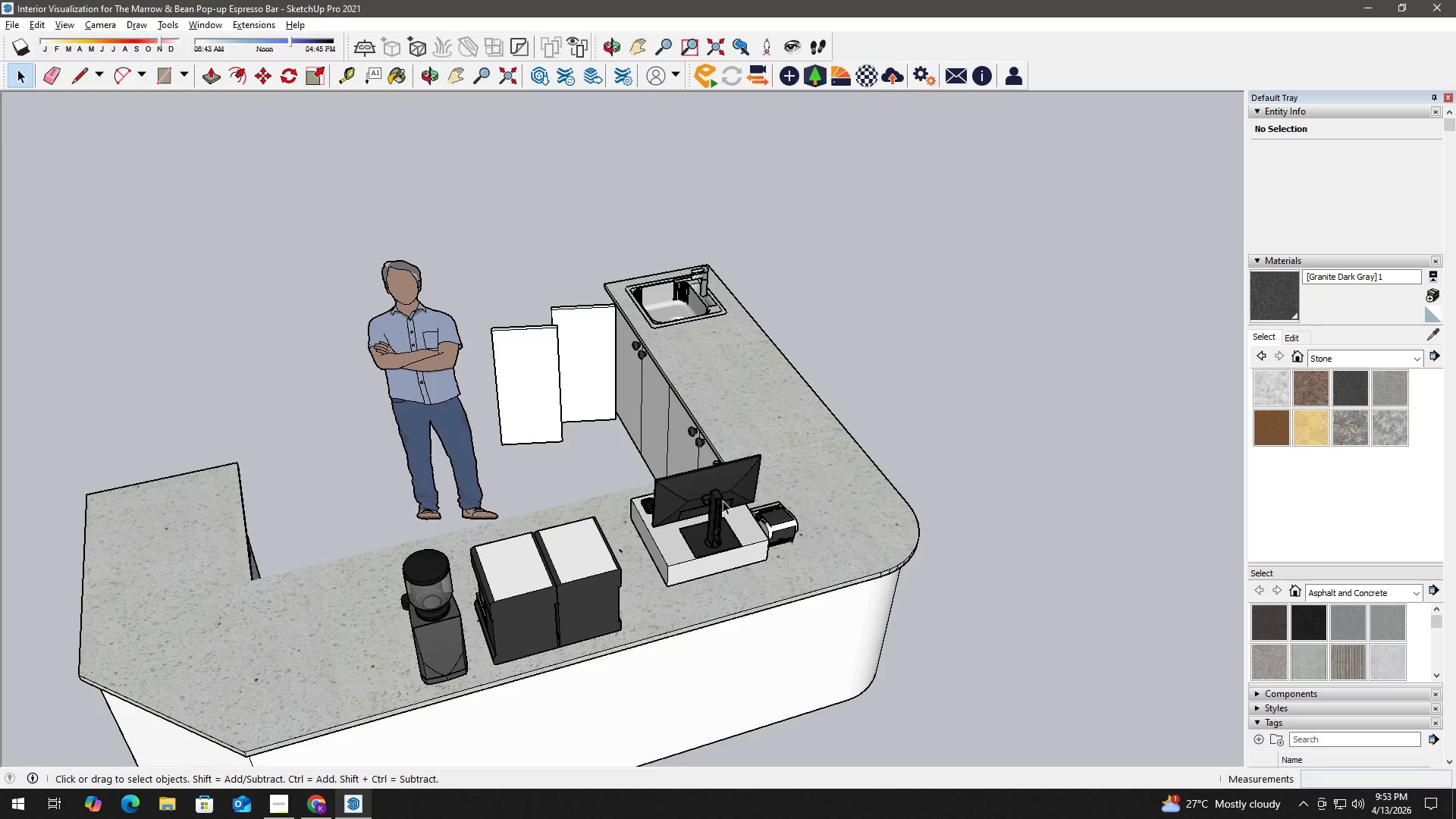 
key(H)
 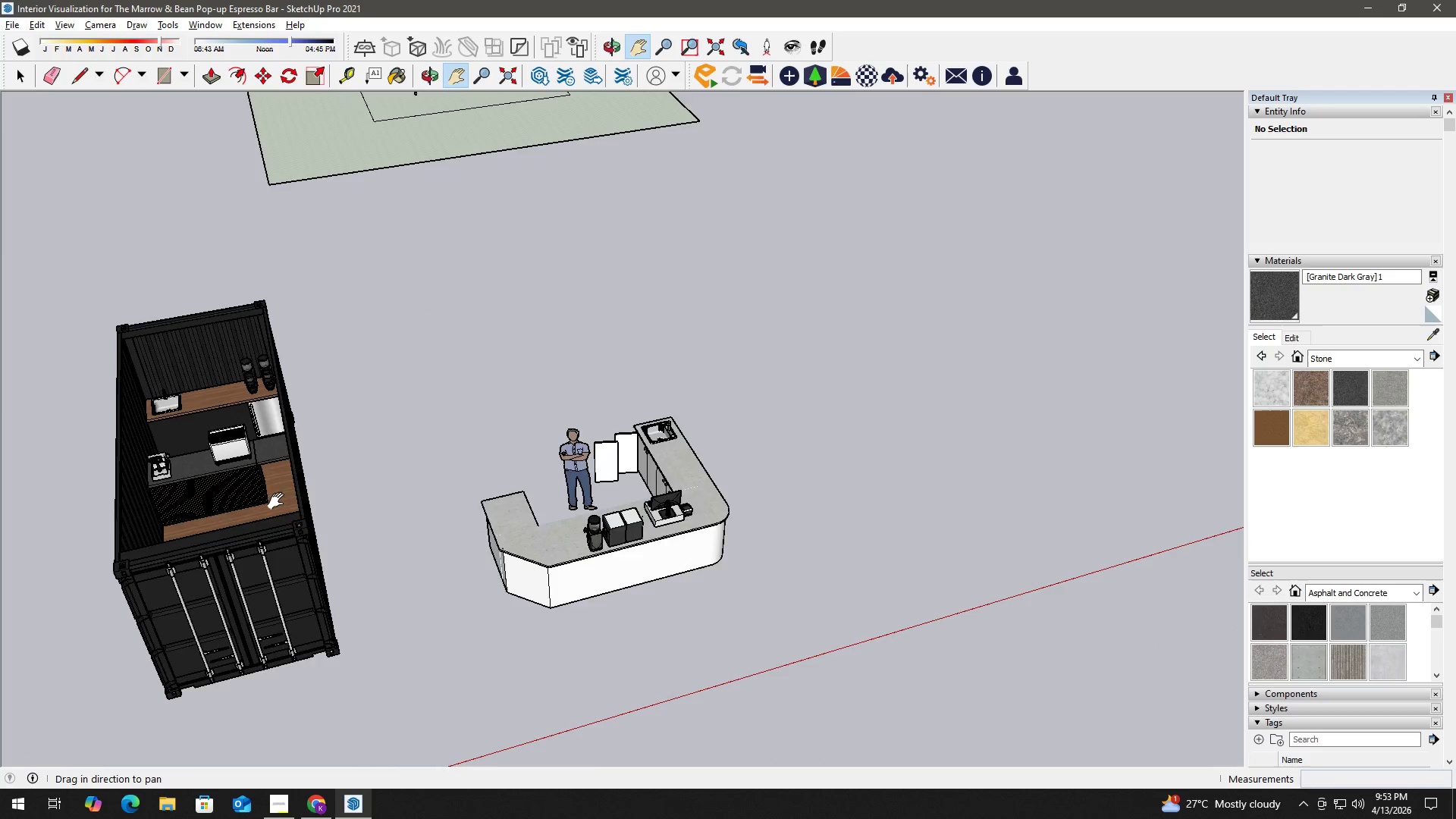 
scroll: coordinate [549, 523], scroll_direction: down, amount: 19.0
 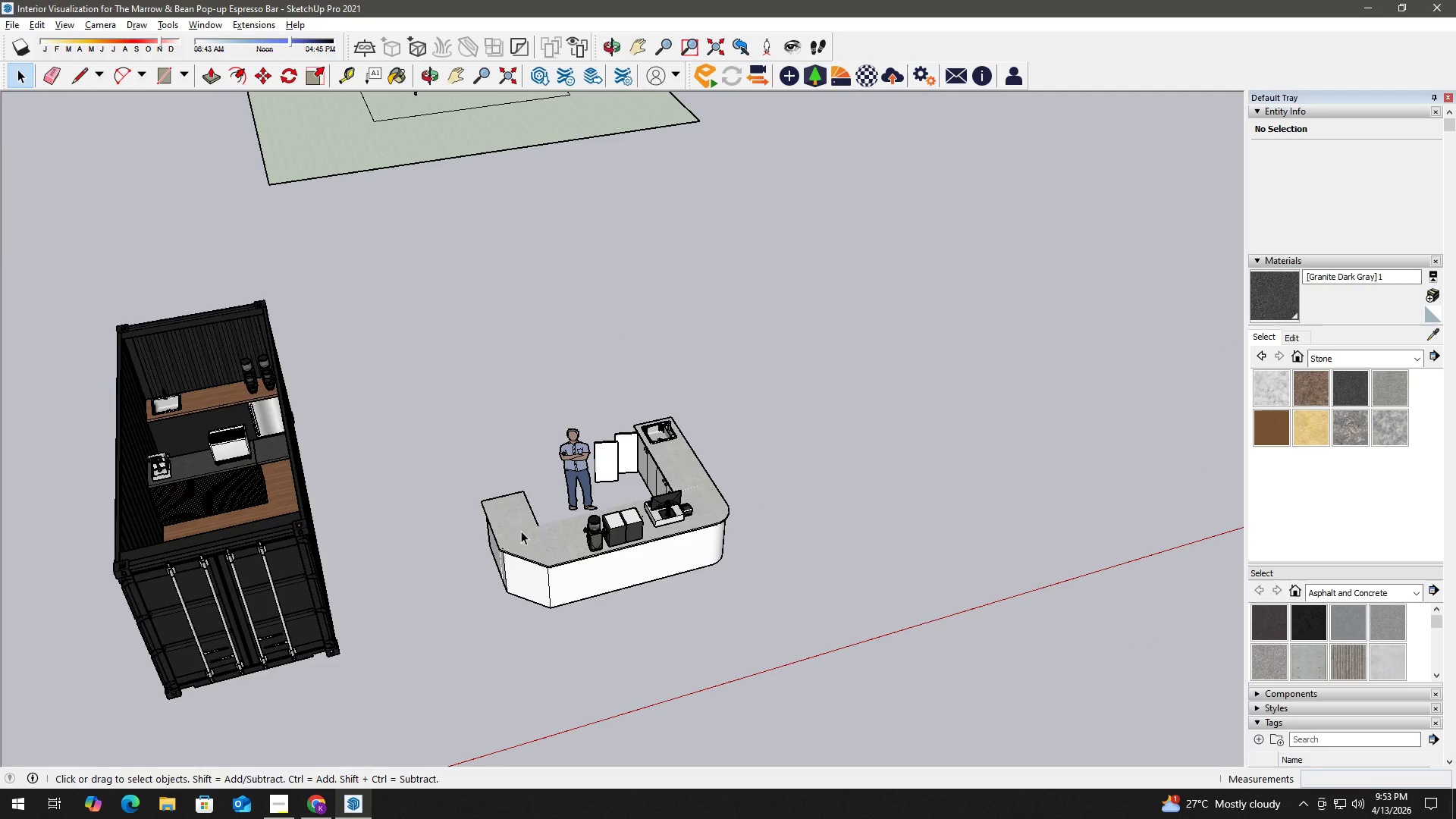 
scroll: coordinate [240, 483], scroll_direction: up, amount: 4.0
 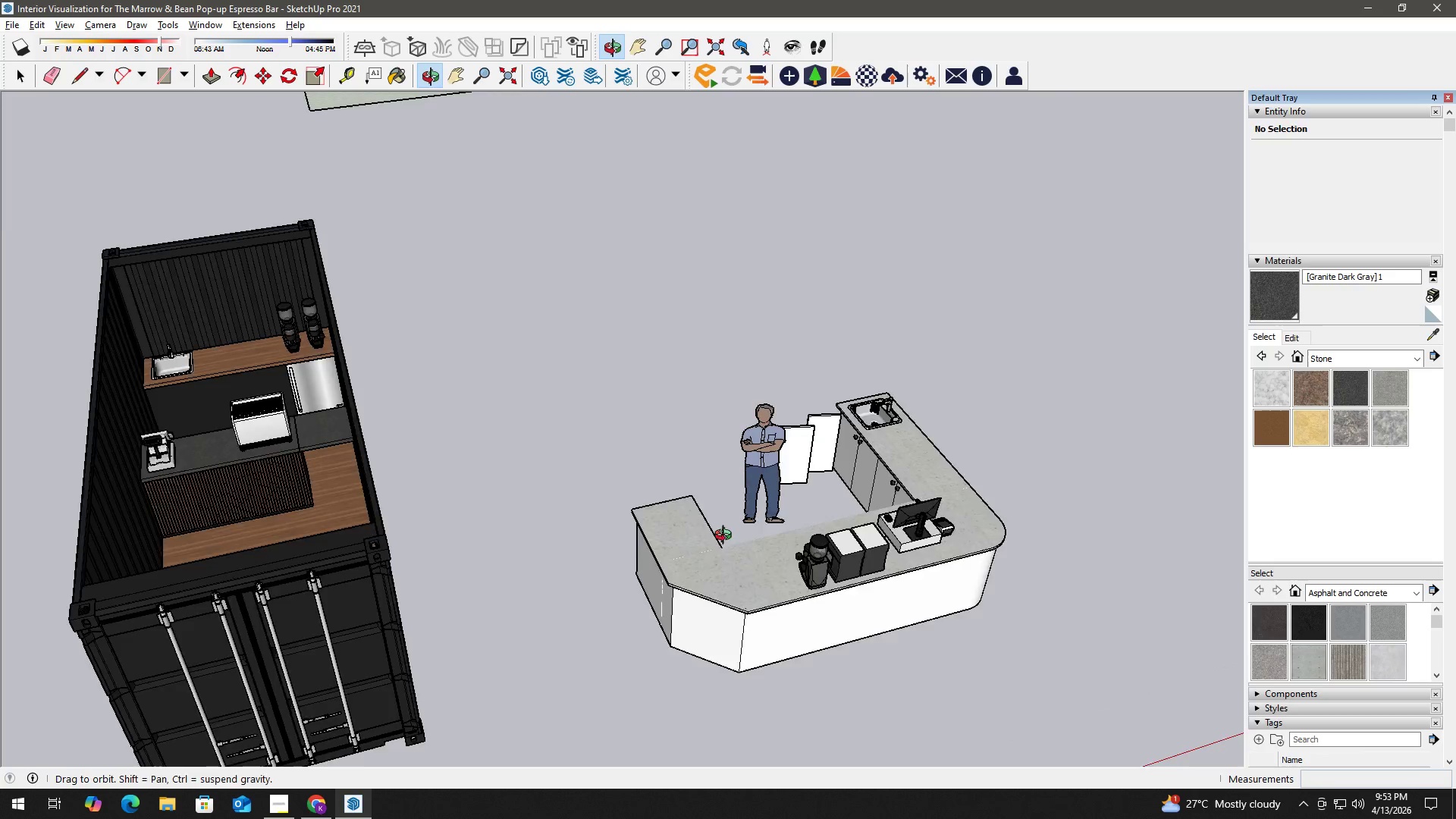 
key(Space)
 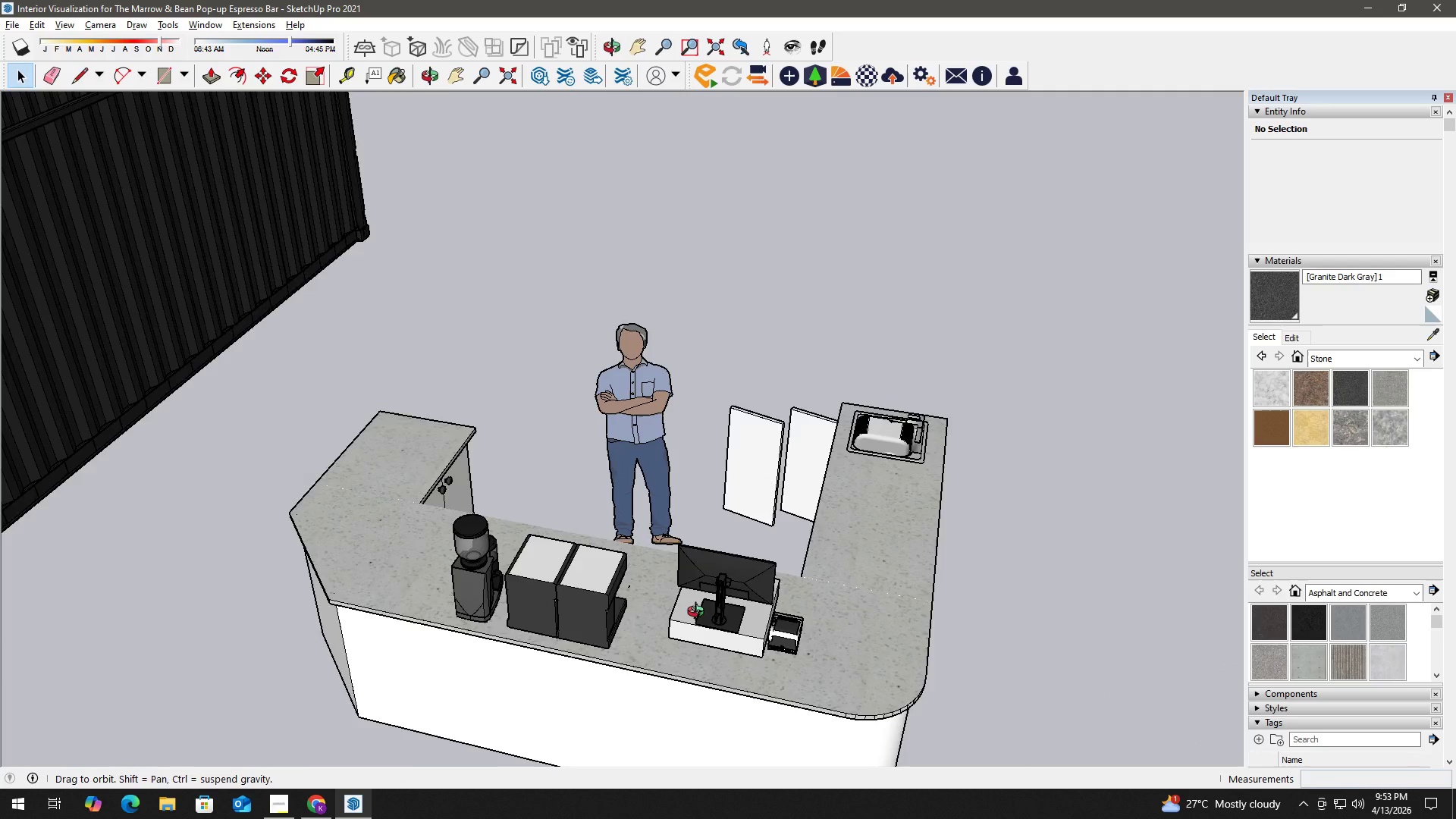 
scroll: coordinate [604, 627], scroll_direction: up, amount: 20.0
 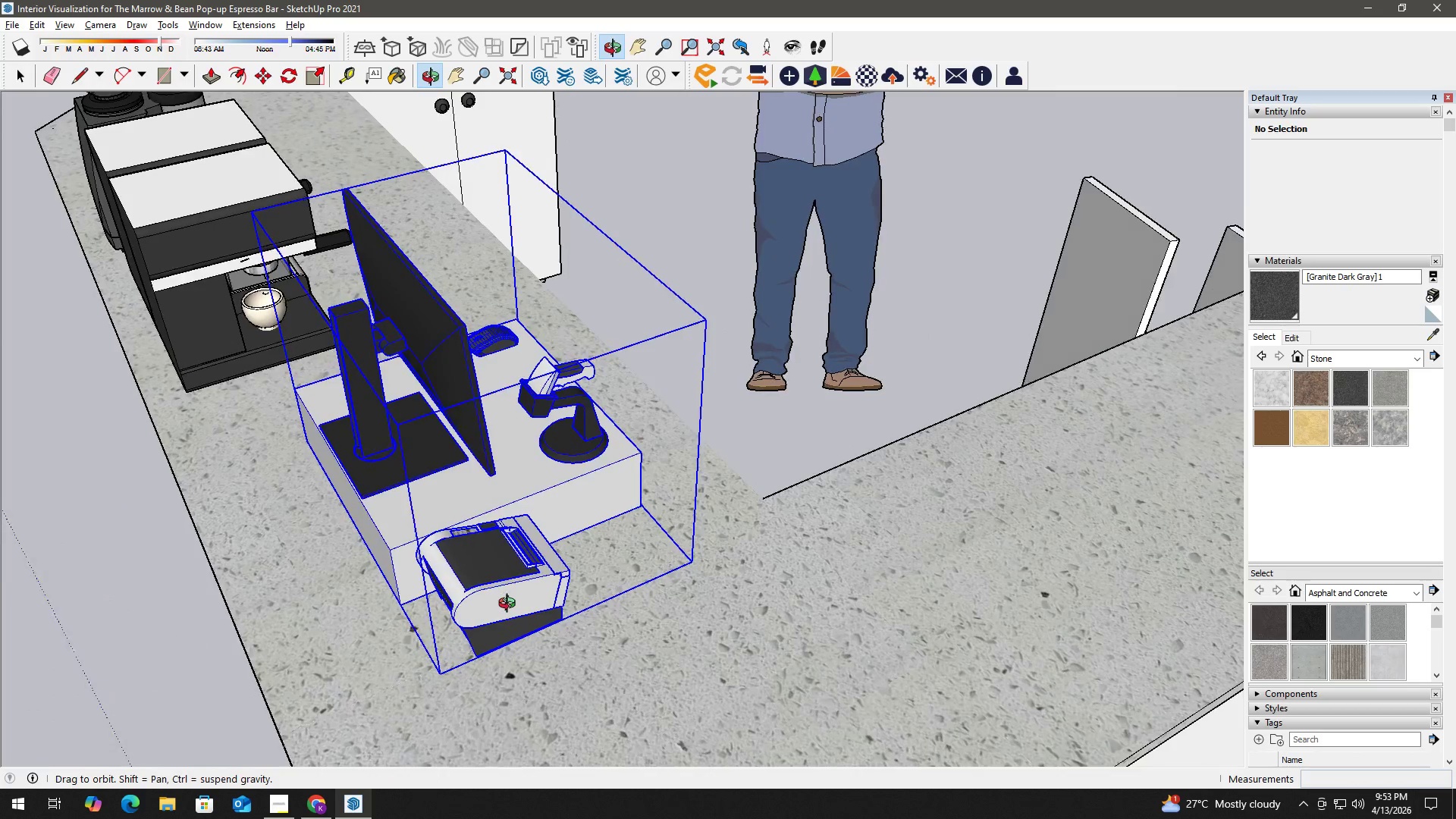 
double_click([540, 605])
 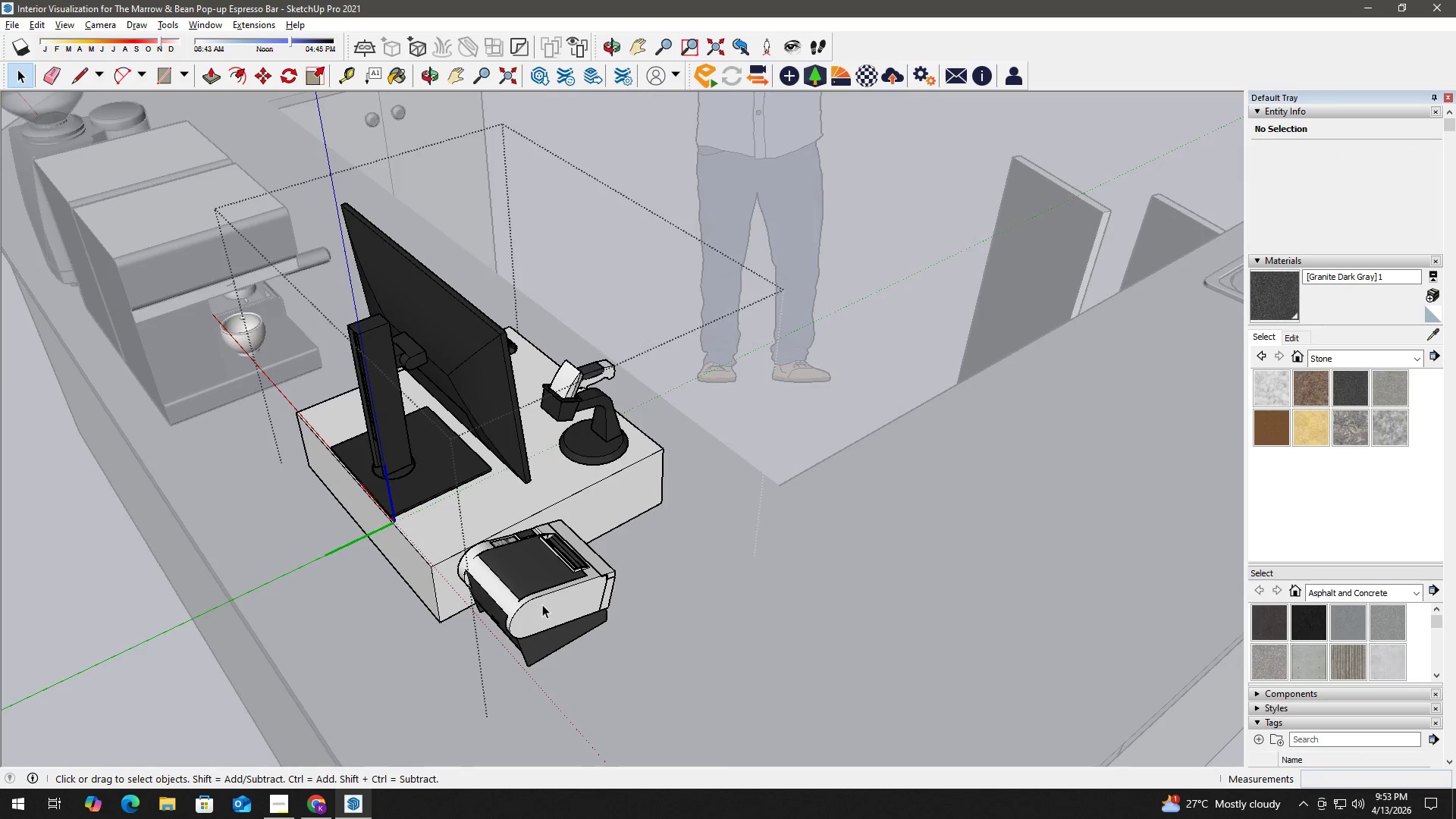 
key(Escape)
 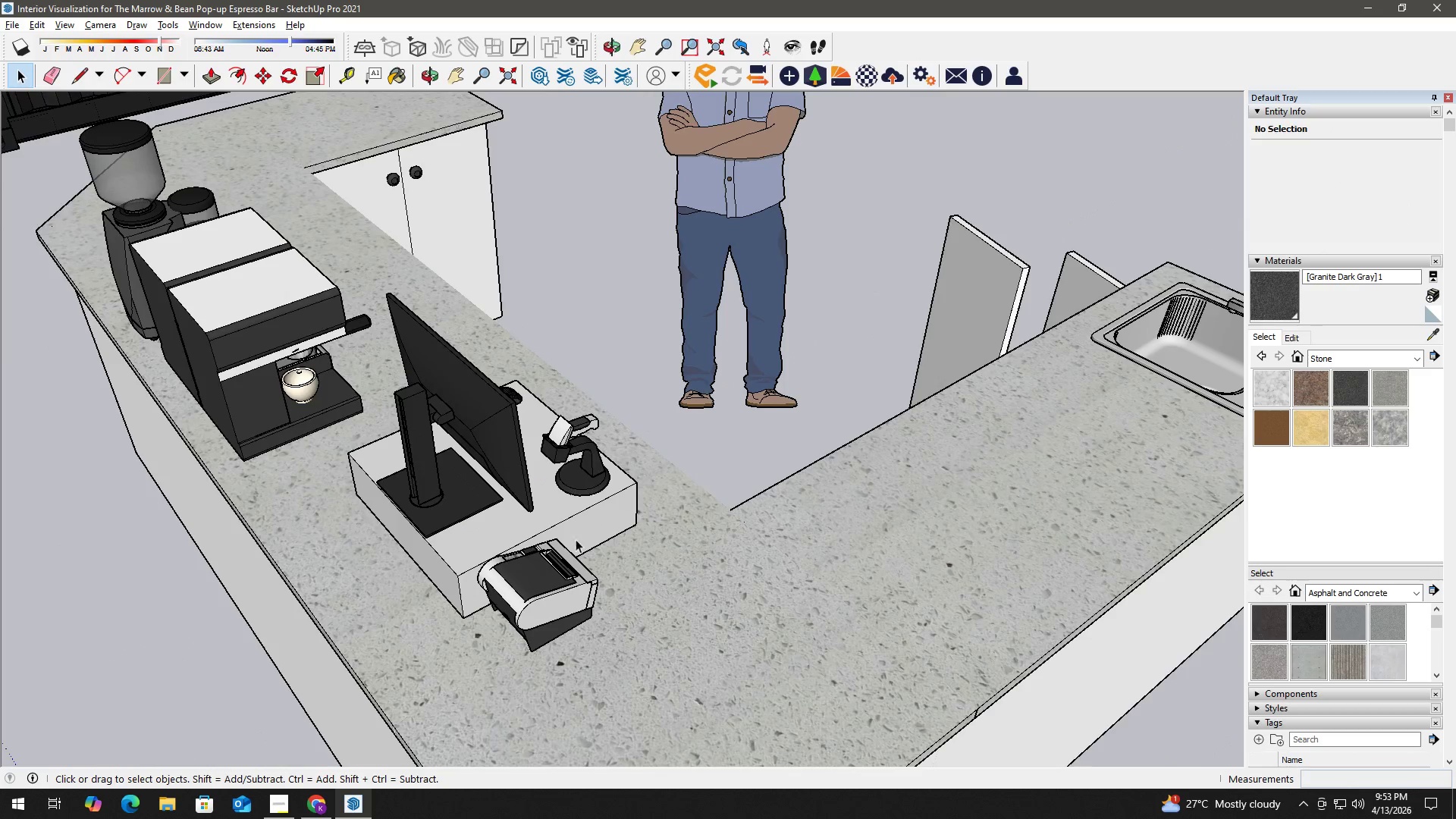 
key(Escape)
 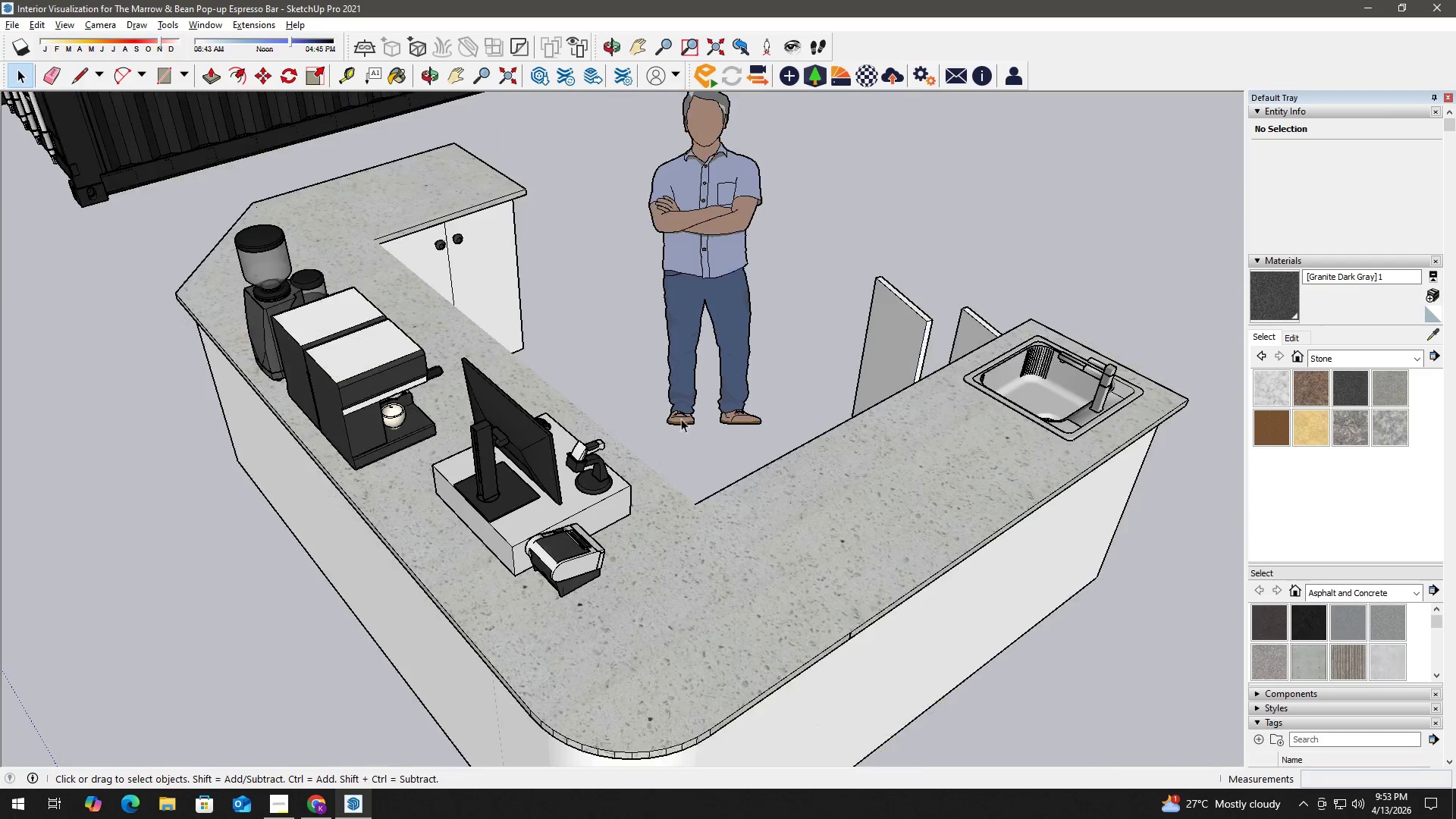 
key(Escape)
 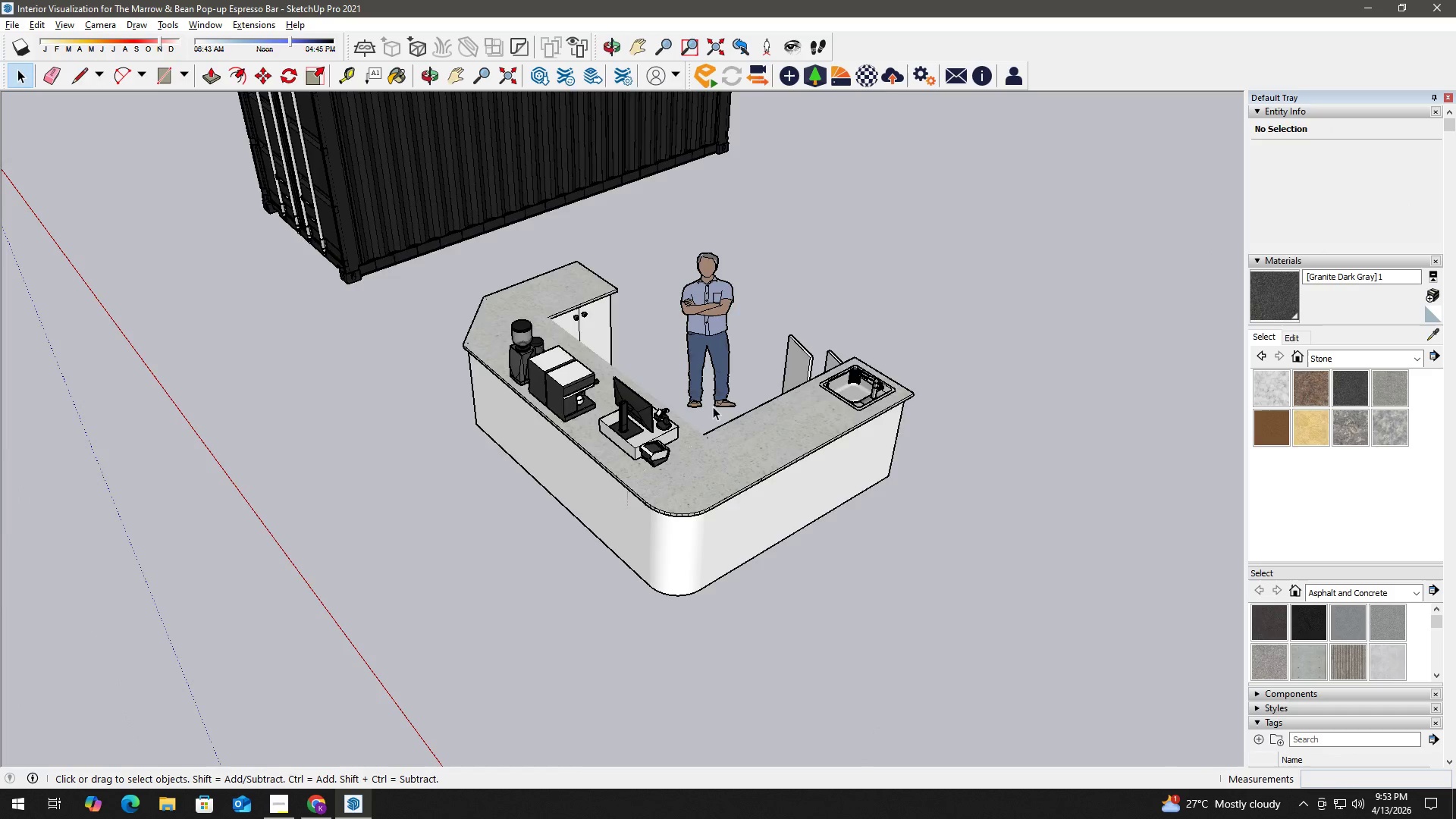 
key(H)
 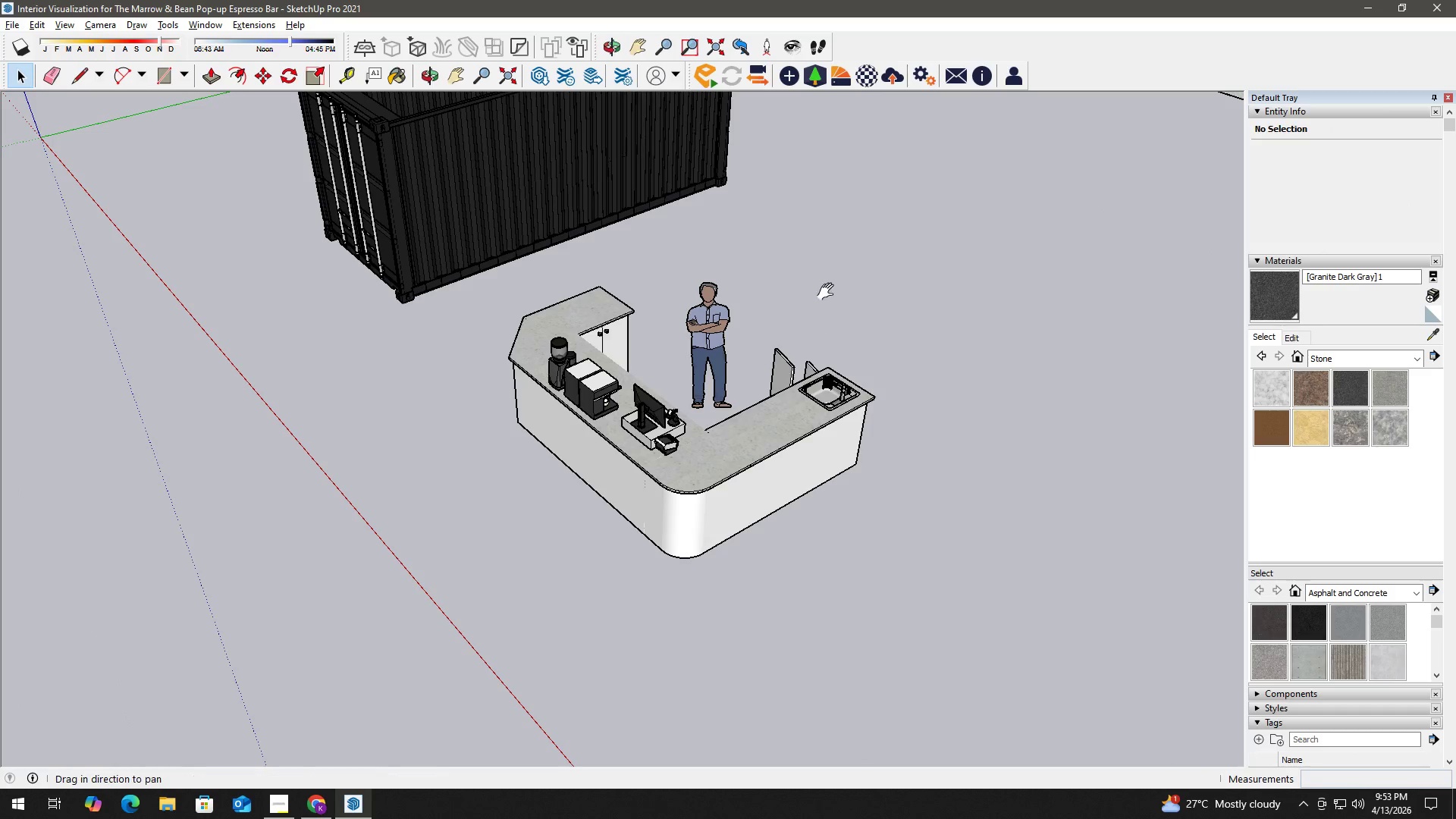 
left_click_drag(start_coordinate=[829, 292], to_coordinate=[613, 726])
 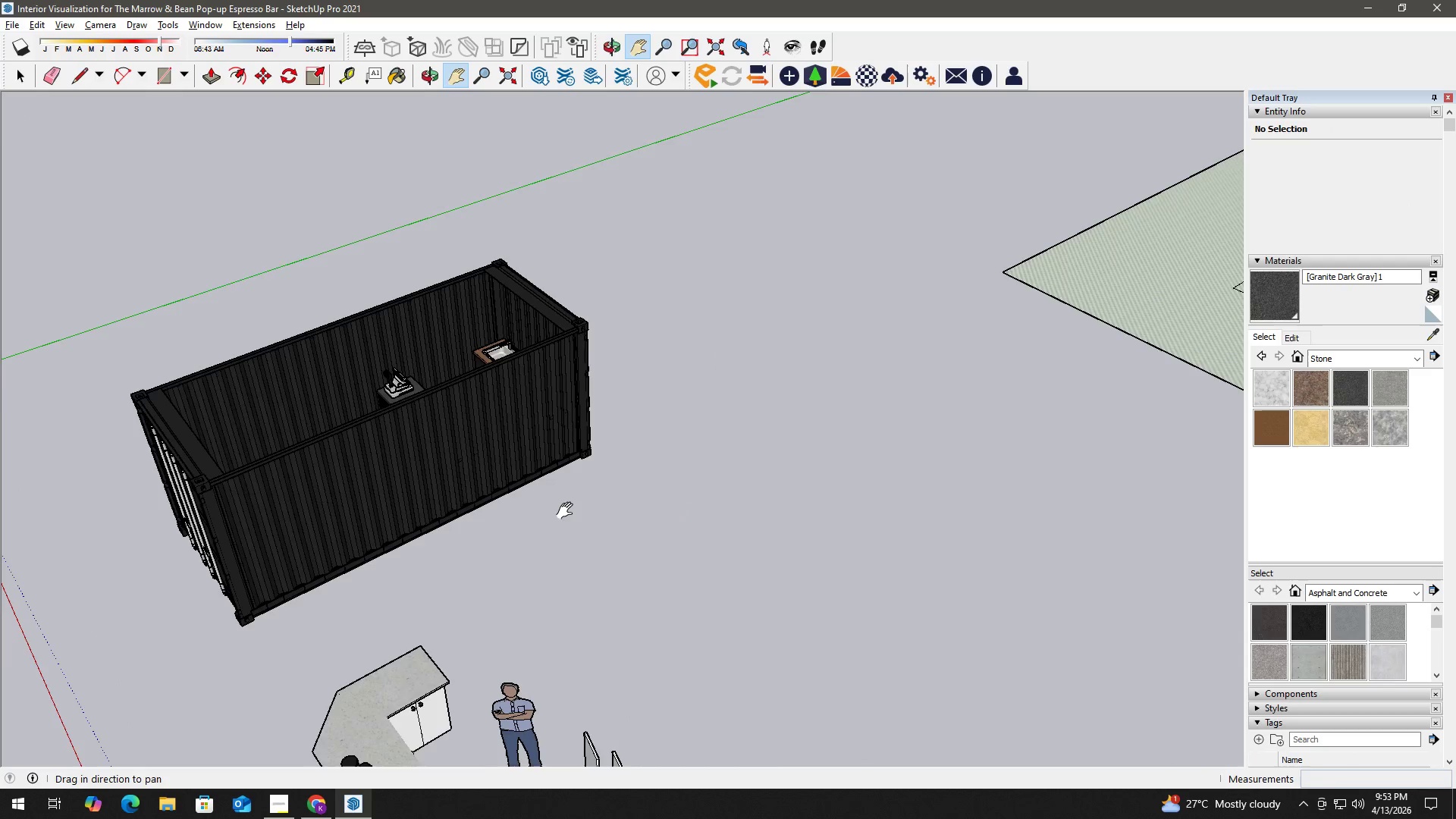 
scroll: coordinate [711, 415], scroll_direction: down, amount: 20.0
 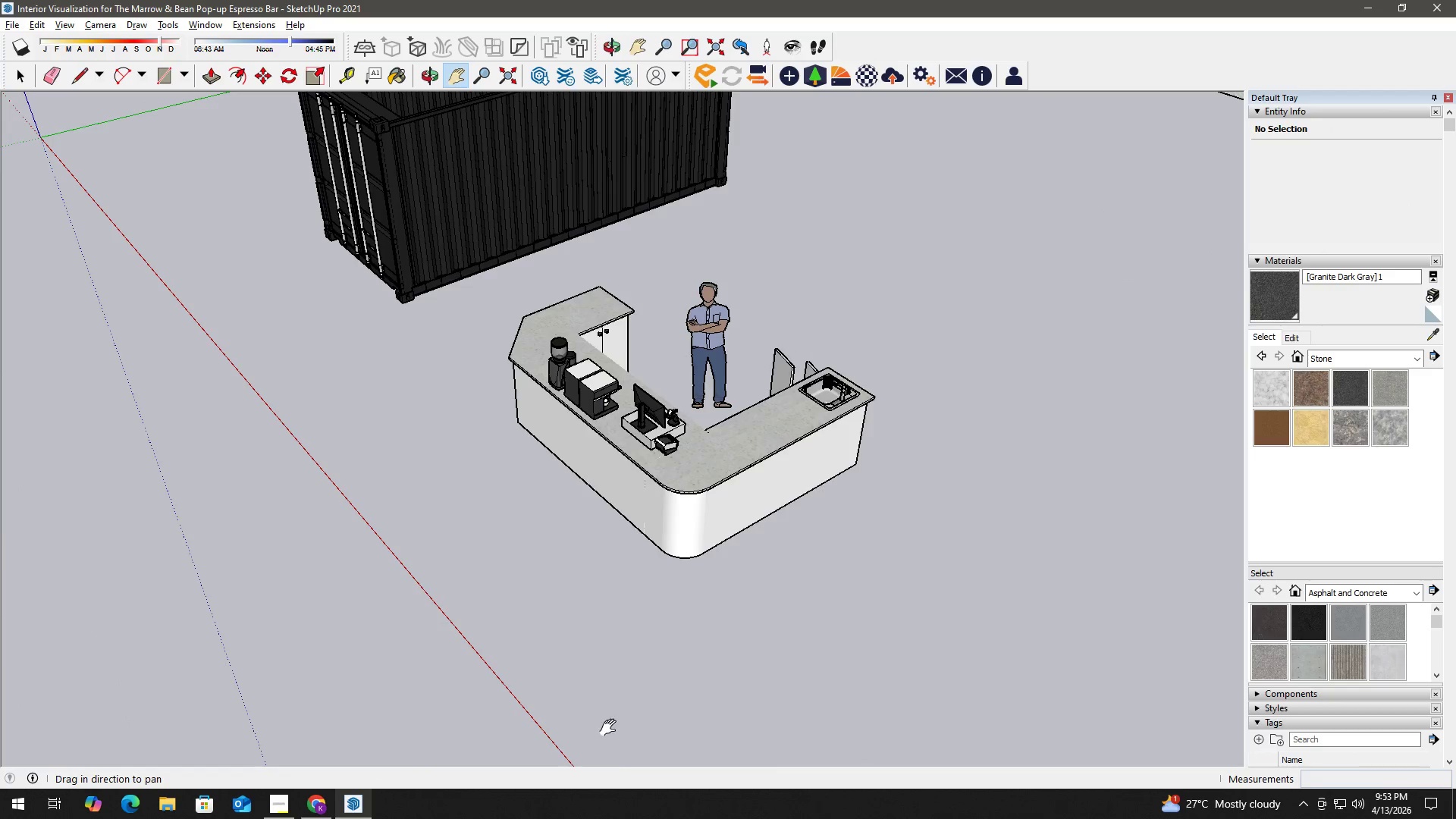 
key(H)
 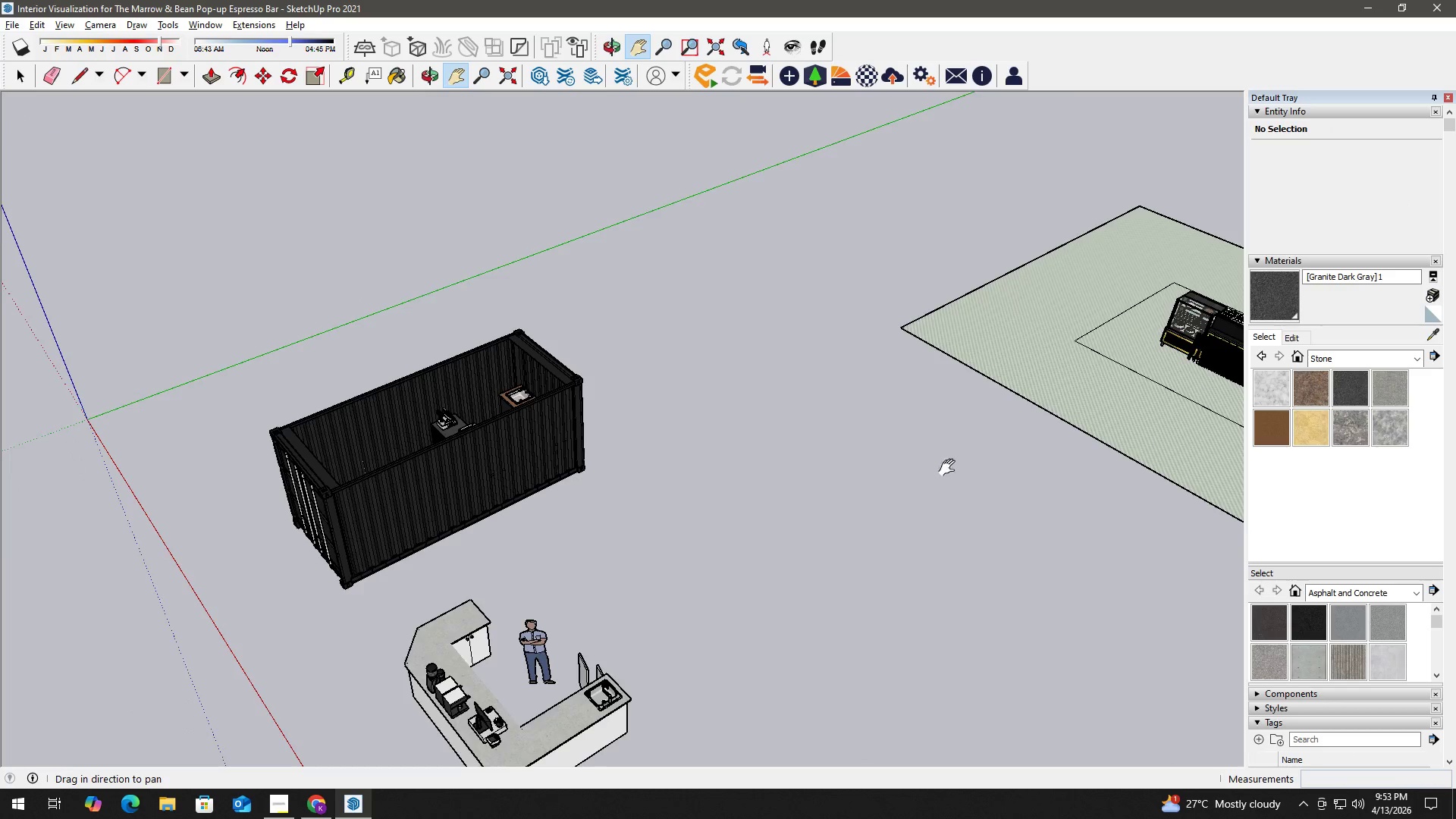 
left_click_drag(start_coordinate=[952, 460], to_coordinate=[528, 460])
 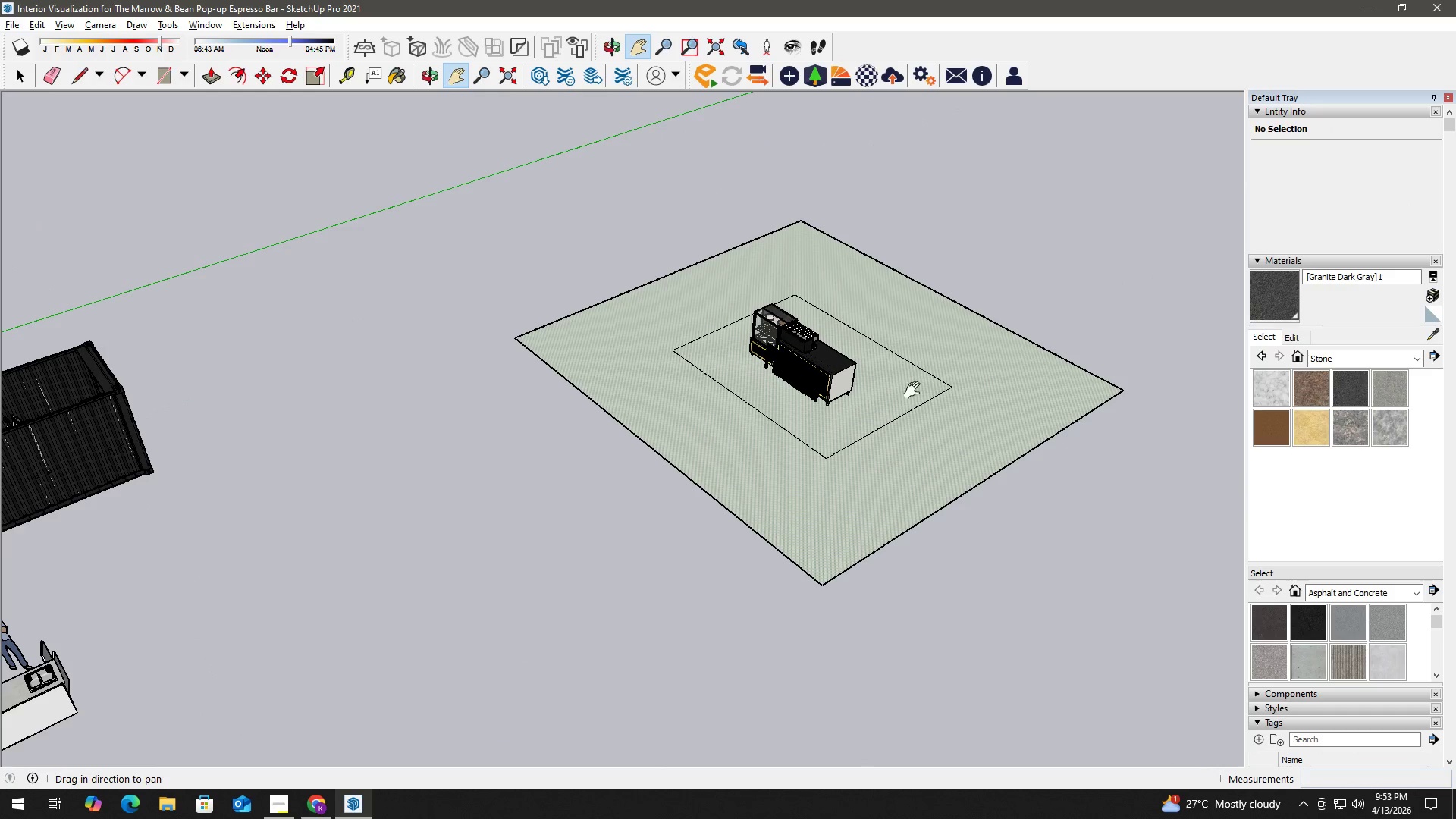 
scroll: coordinate [574, 505], scroll_direction: down, amount: 7.0
 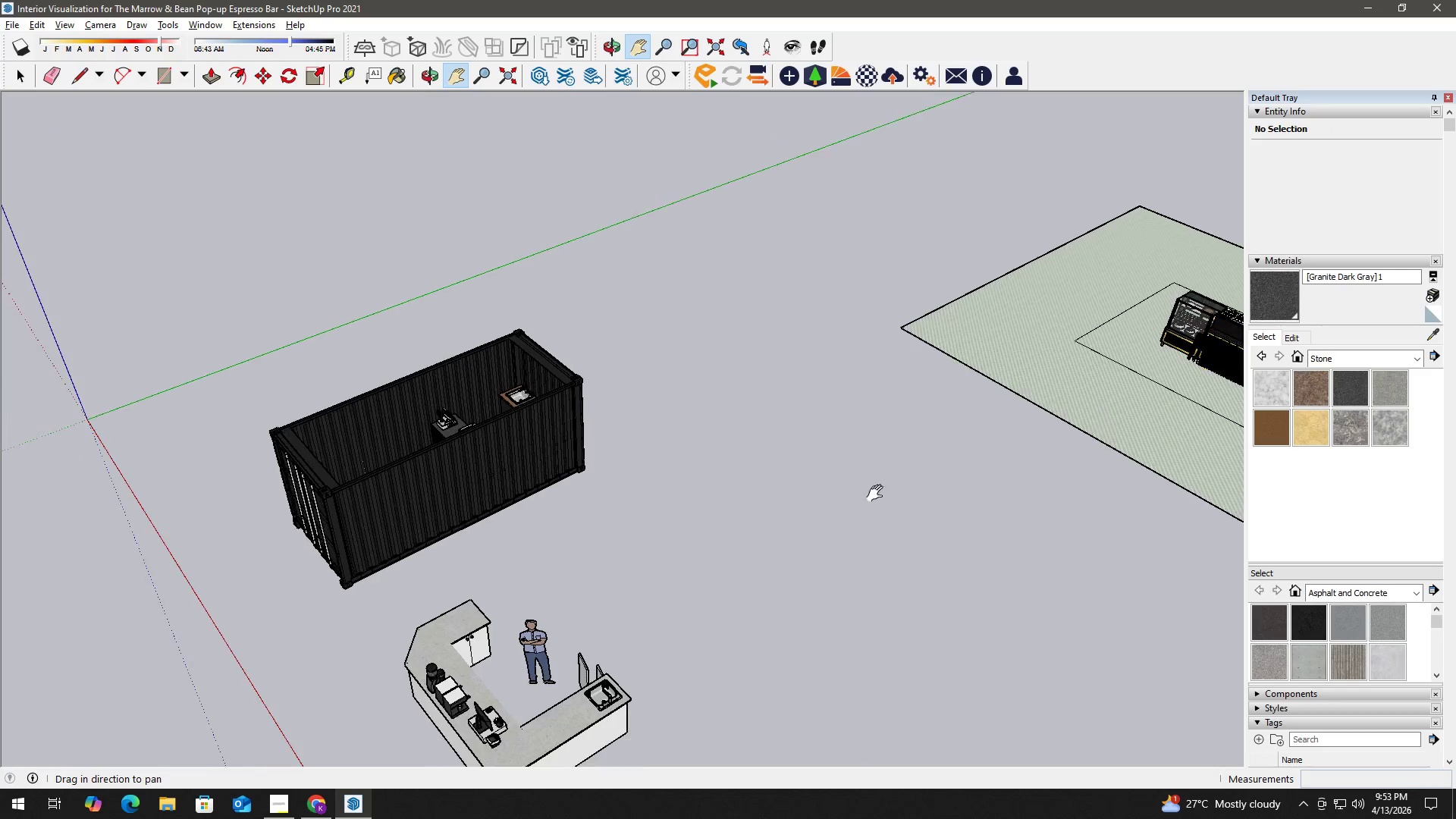 
scroll: coordinate [808, 352], scroll_direction: up, amount: 8.0
 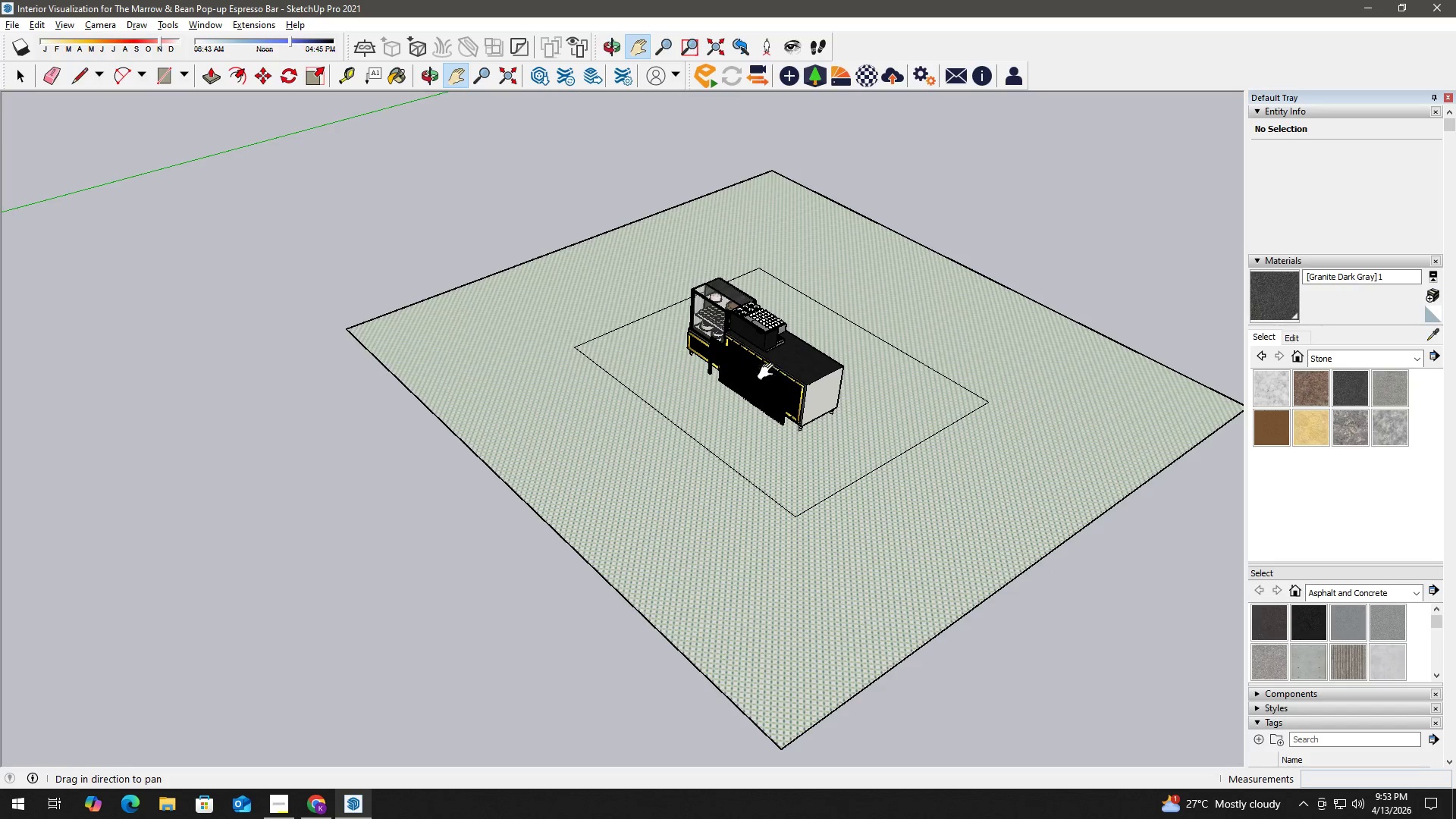 
key(H)
 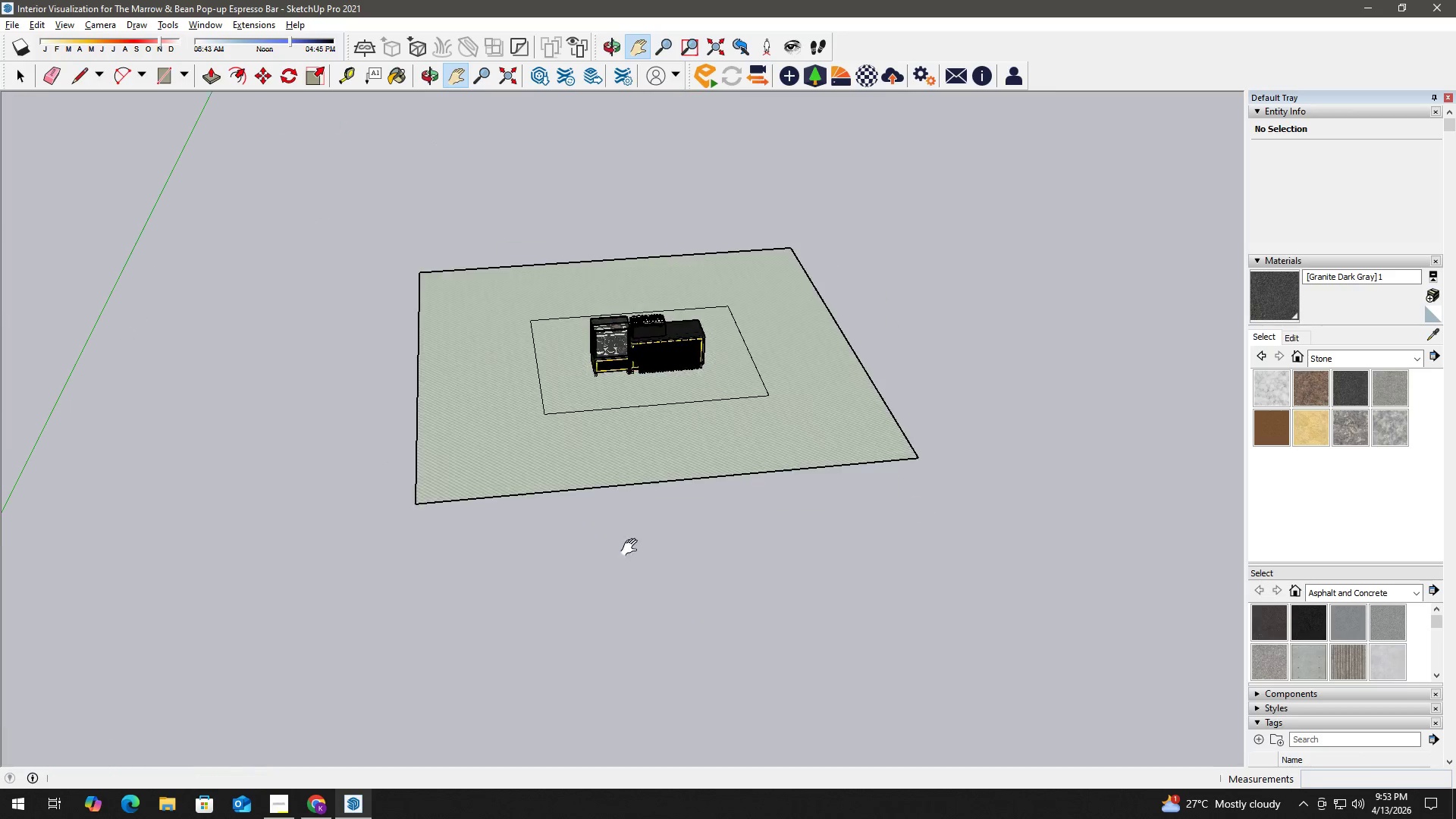 
scroll: coordinate [544, 466], scroll_direction: down, amount: 8.0
 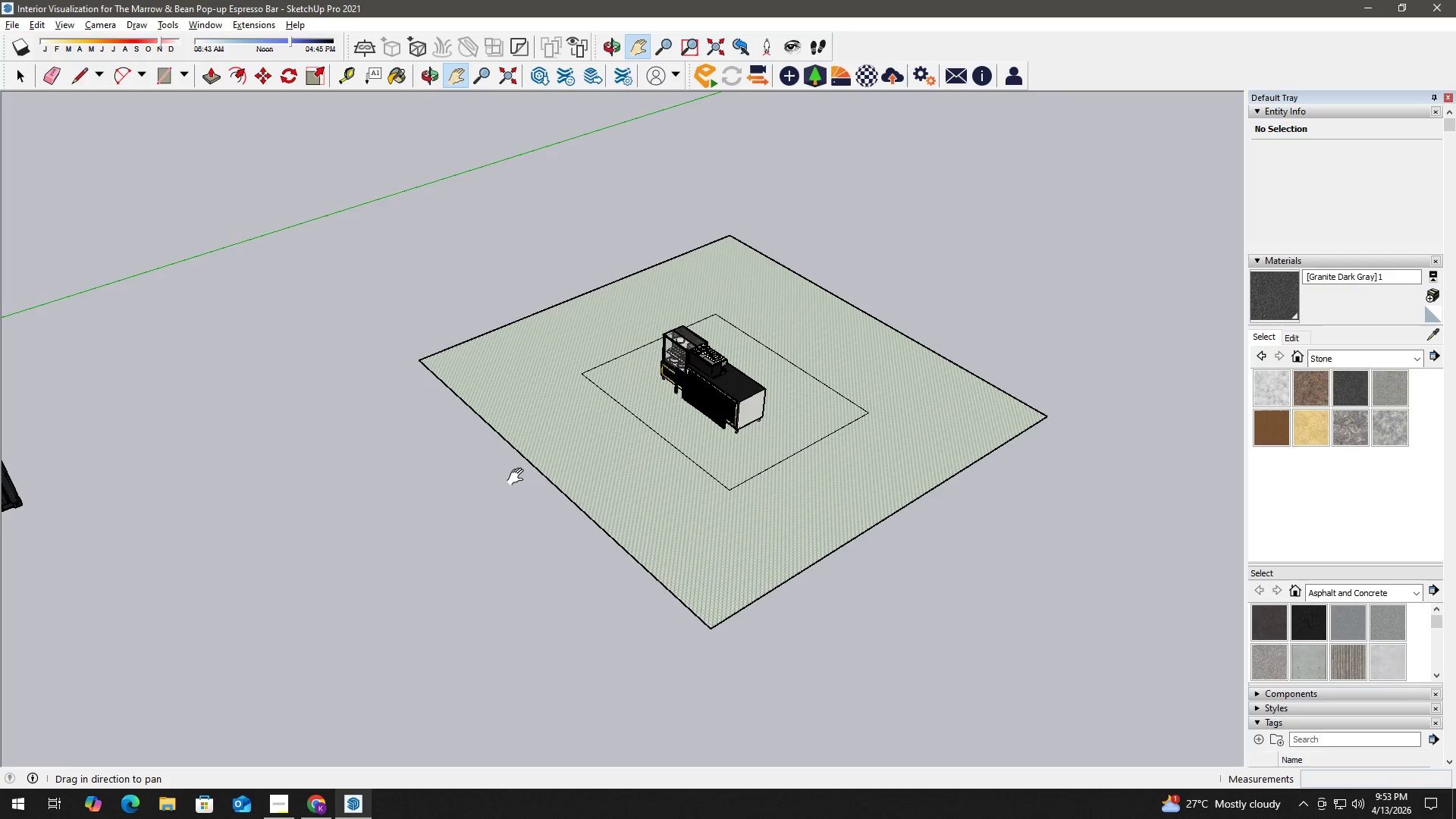 
type(hh)
 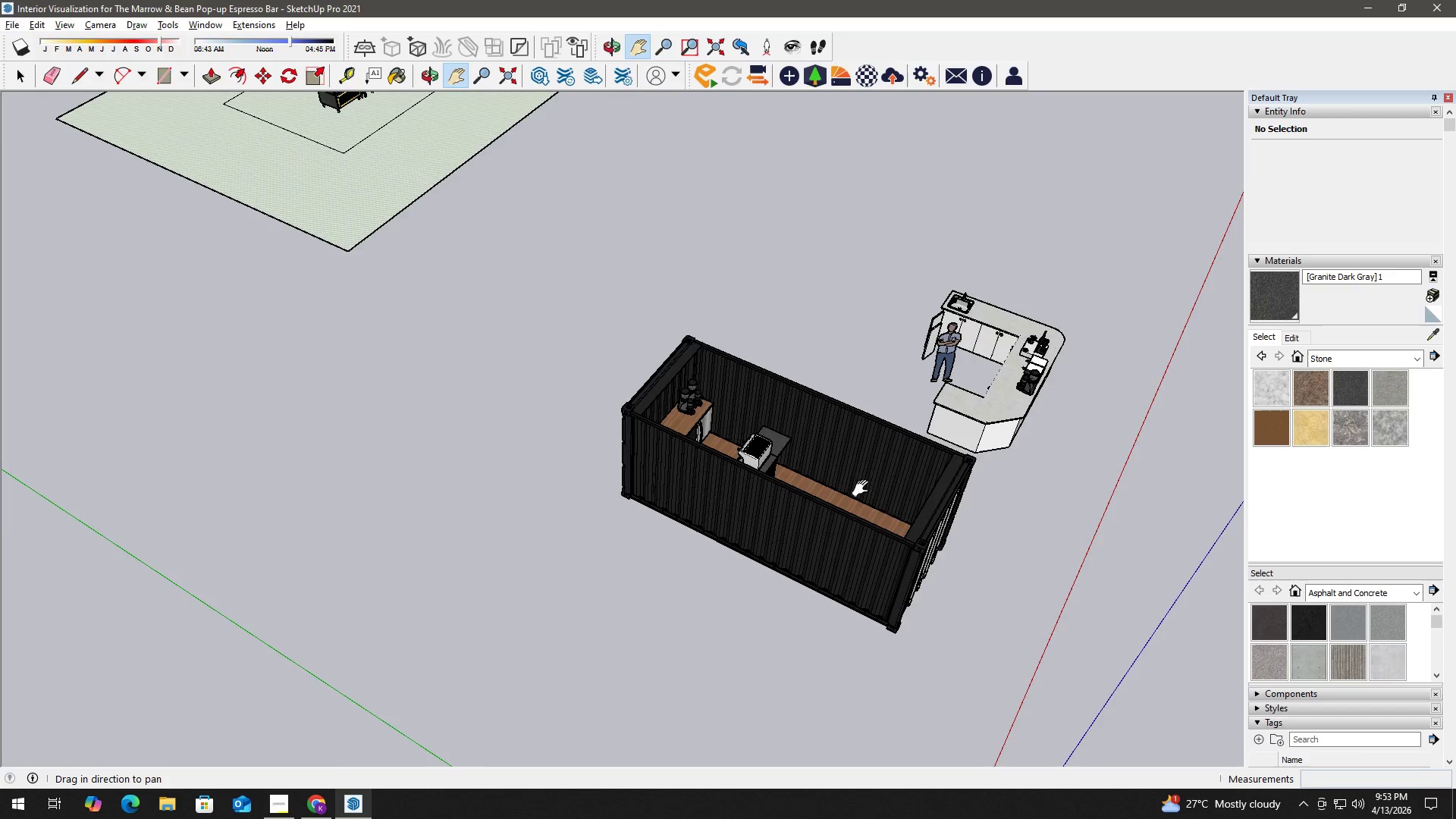 
left_click_drag(start_coordinate=[465, 597], to_coordinate=[1106, 266])
 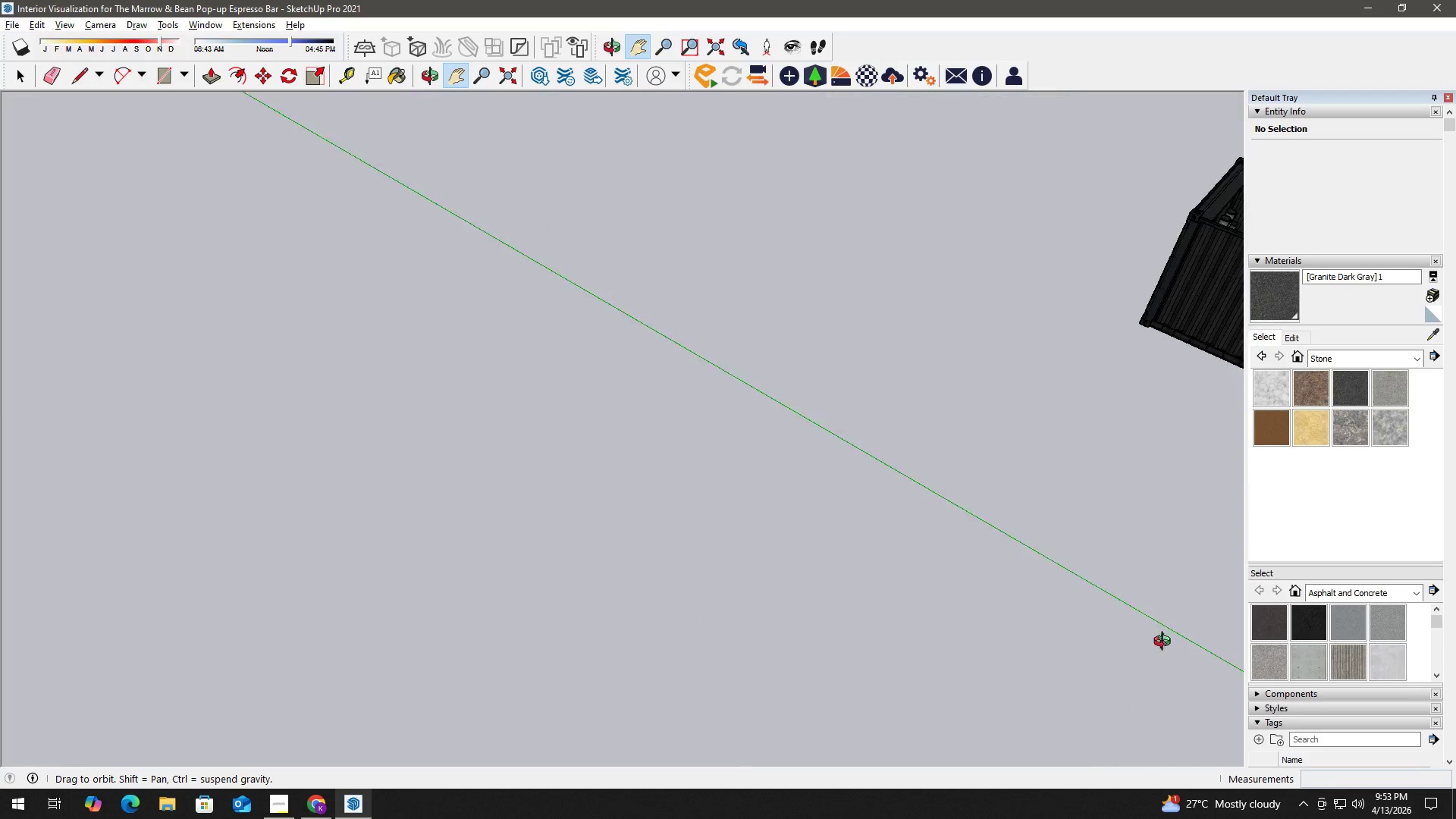 
left_click_drag(start_coordinate=[1050, 434], to_coordinate=[471, 692])
 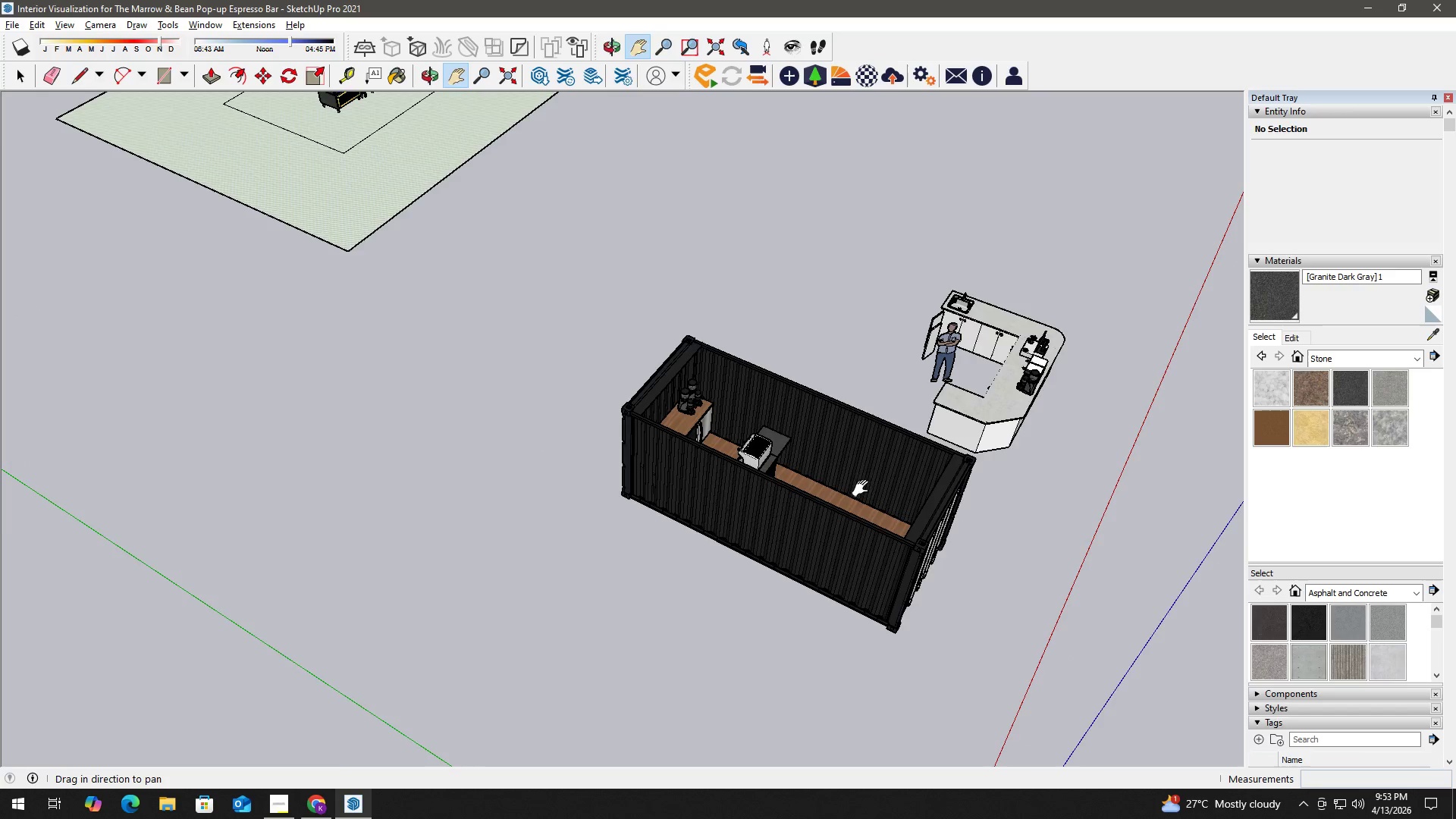 
scroll: coordinate [770, 297], scroll_direction: up, amount: 30.0
 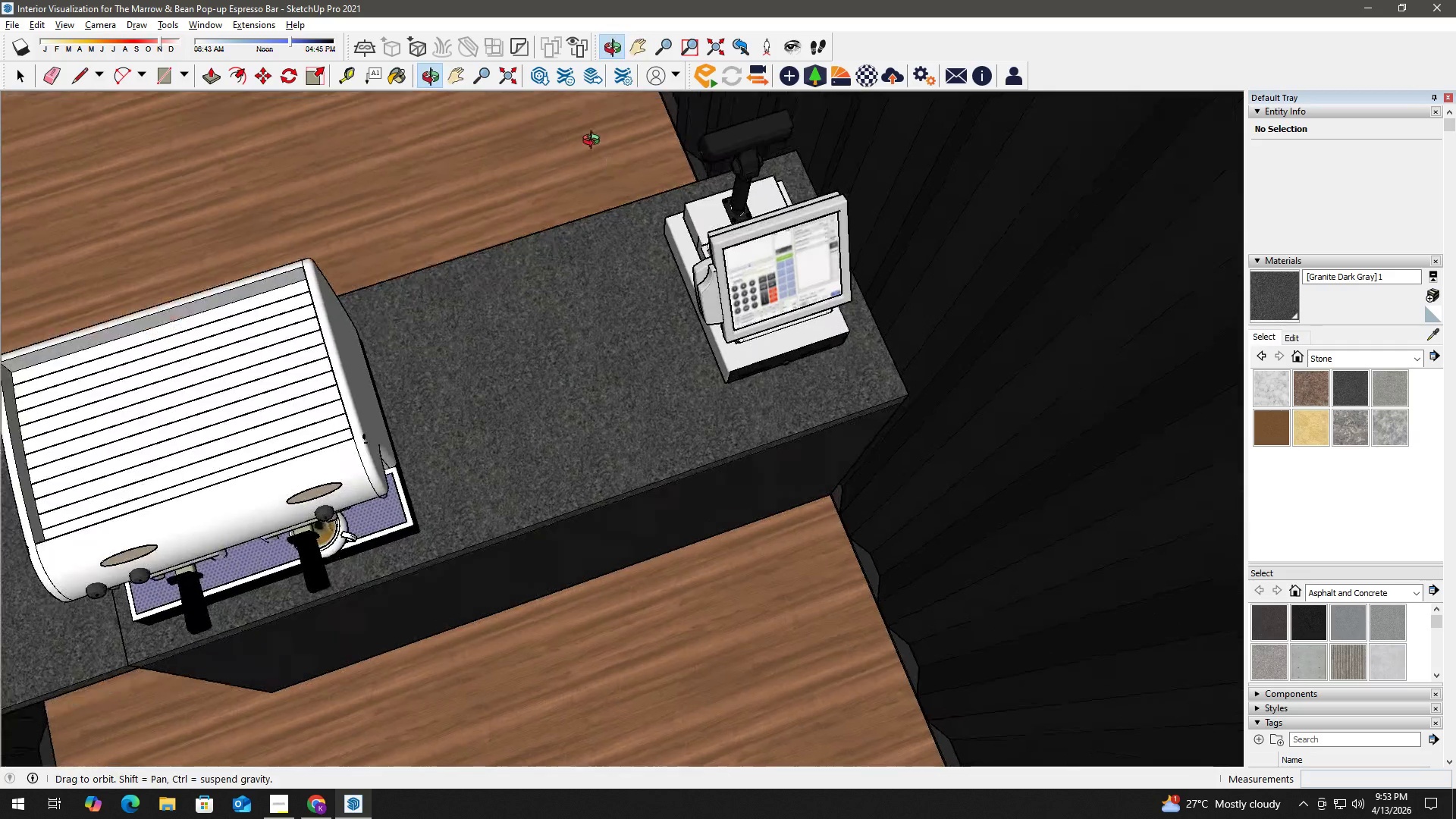 
scroll: coordinate [482, 419], scroll_direction: down, amount: 15.0
 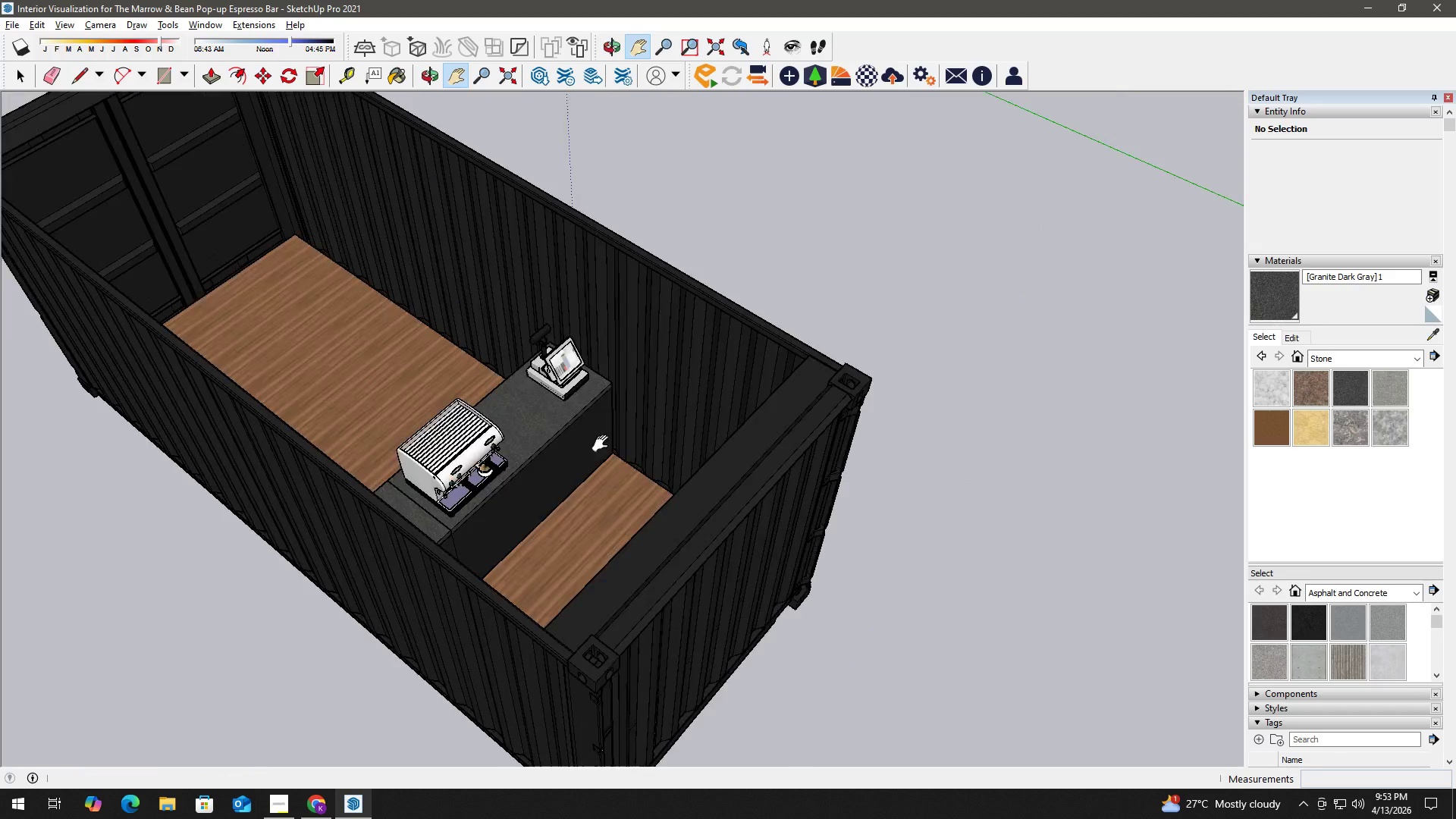 
key(H)
 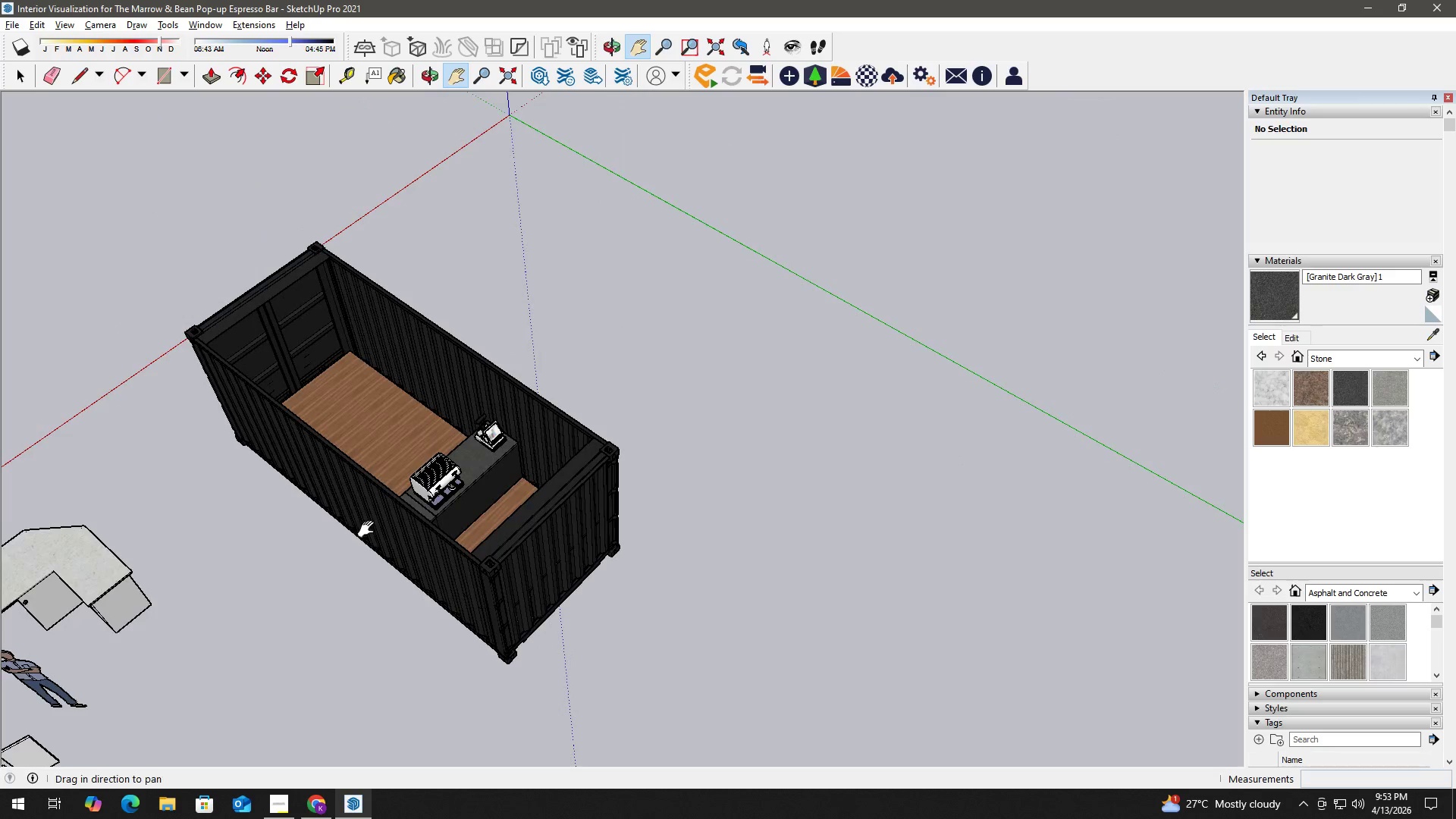 
left_click_drag(start_coordinate=[365, 530], to_coordinate=[523, 430])
 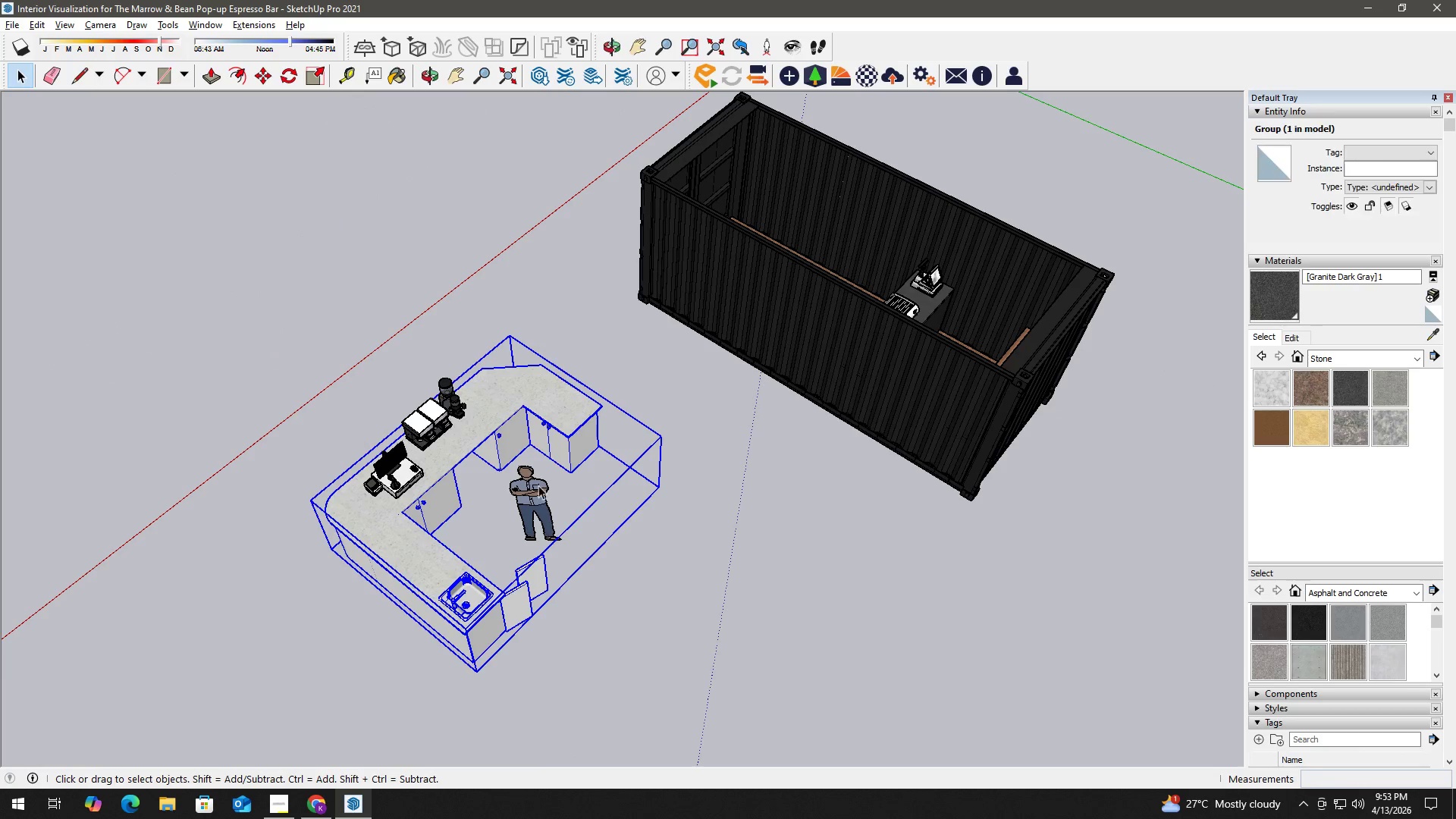 
scroll: coordinate [384, 522], scroll_direction: down, amount: 11.0
 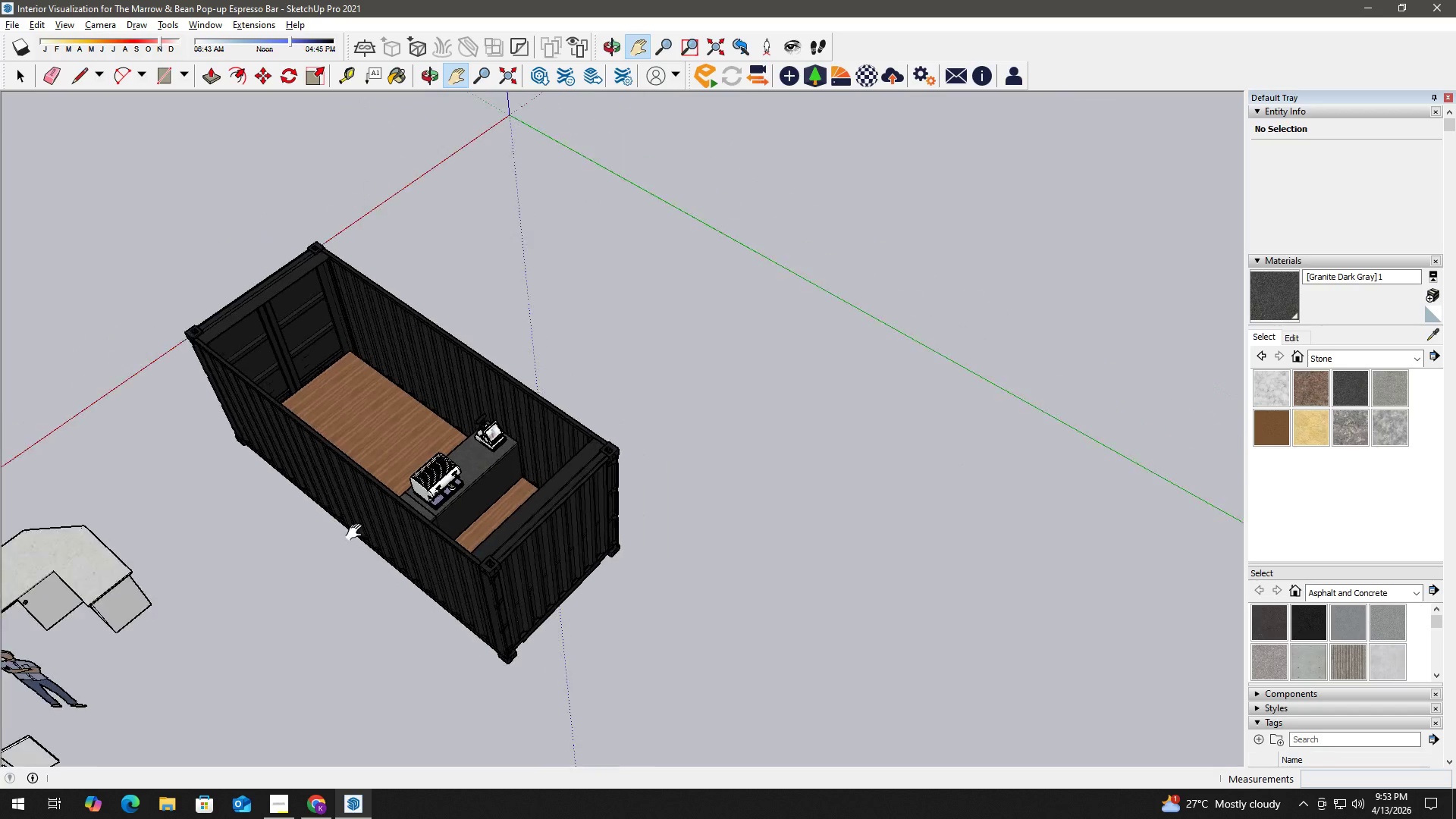 
key(Space)
 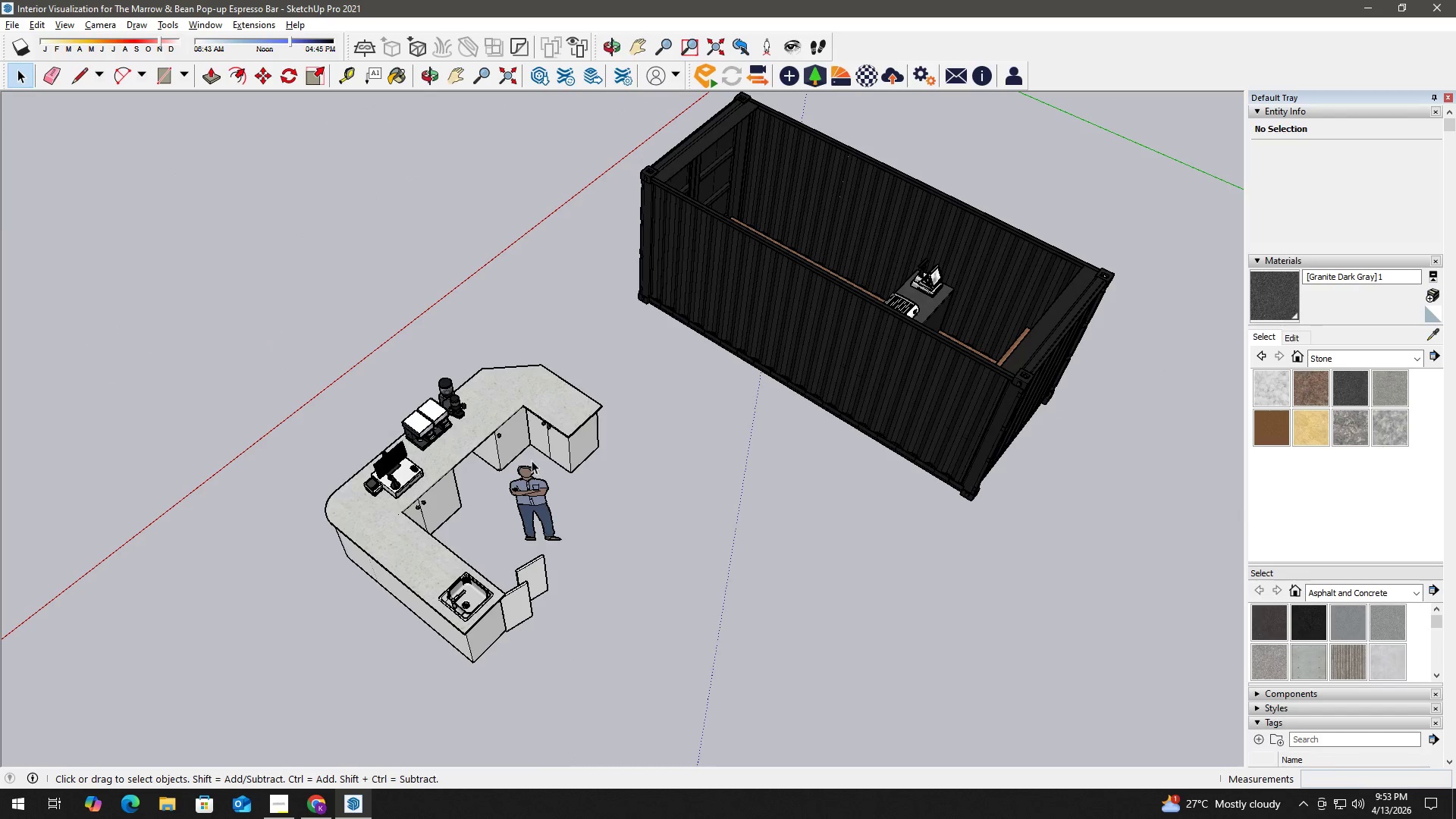 
left_click([523, 430])
 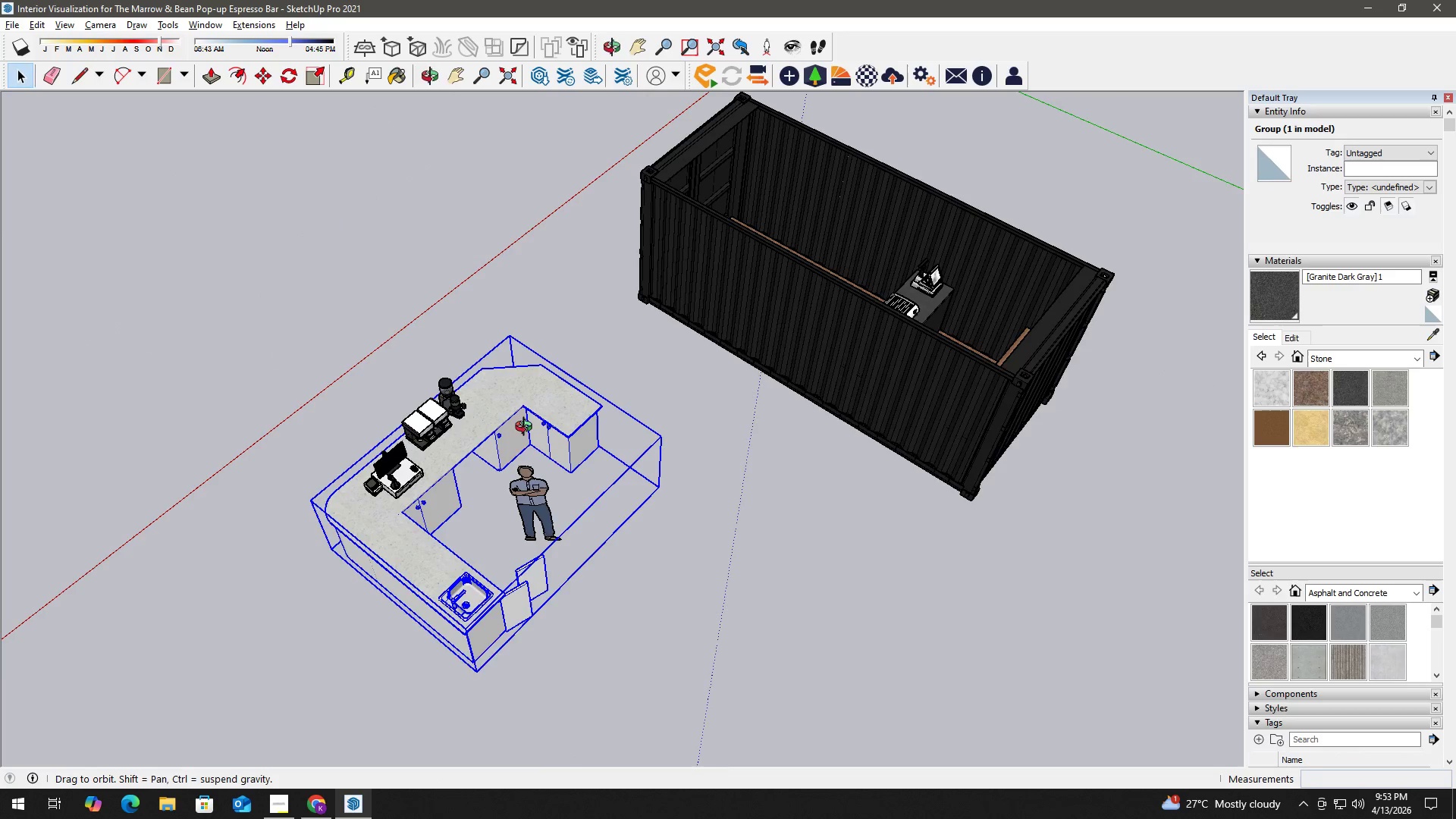 
key(Delete)
 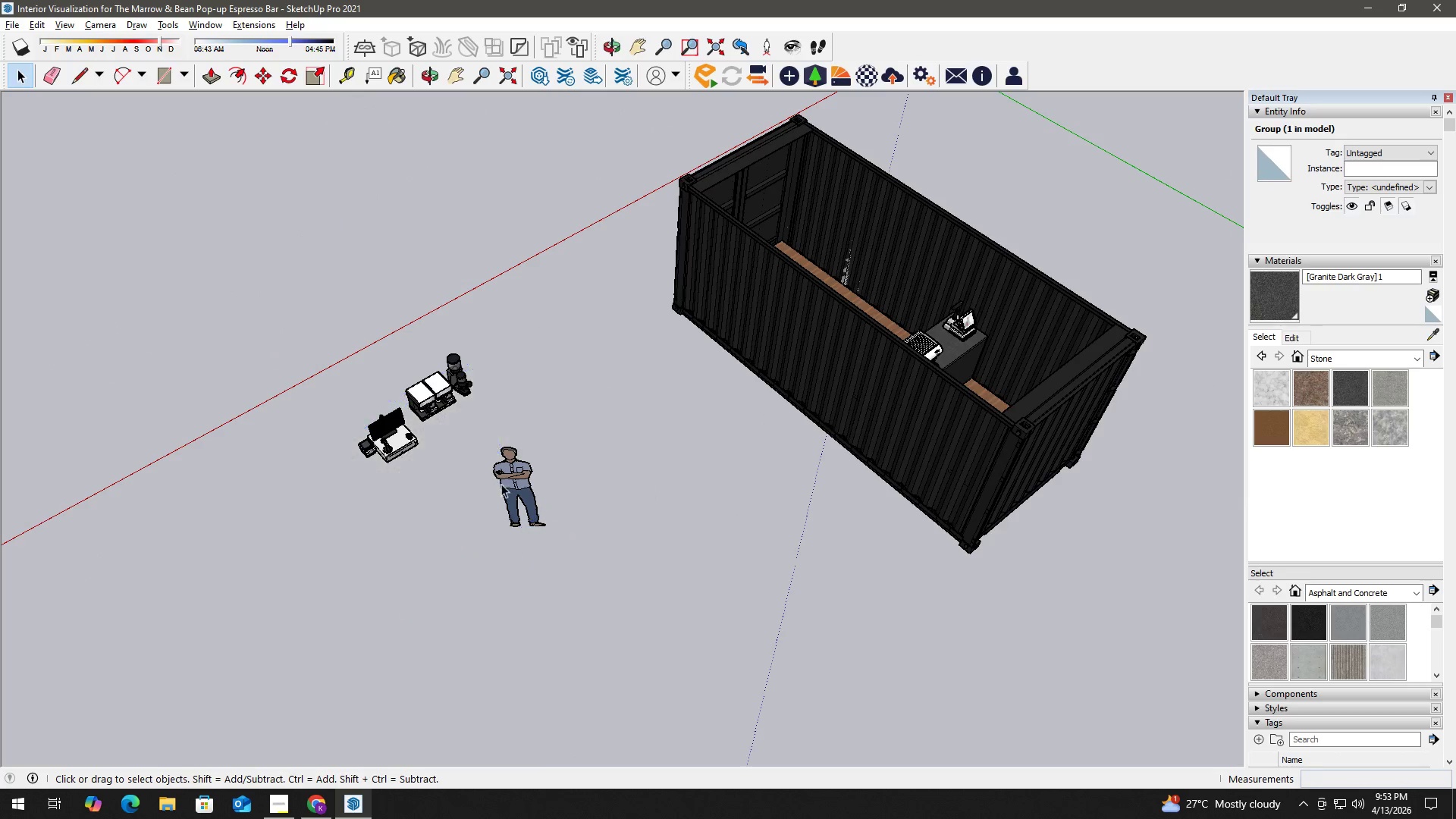 
left_click([504, 488])
 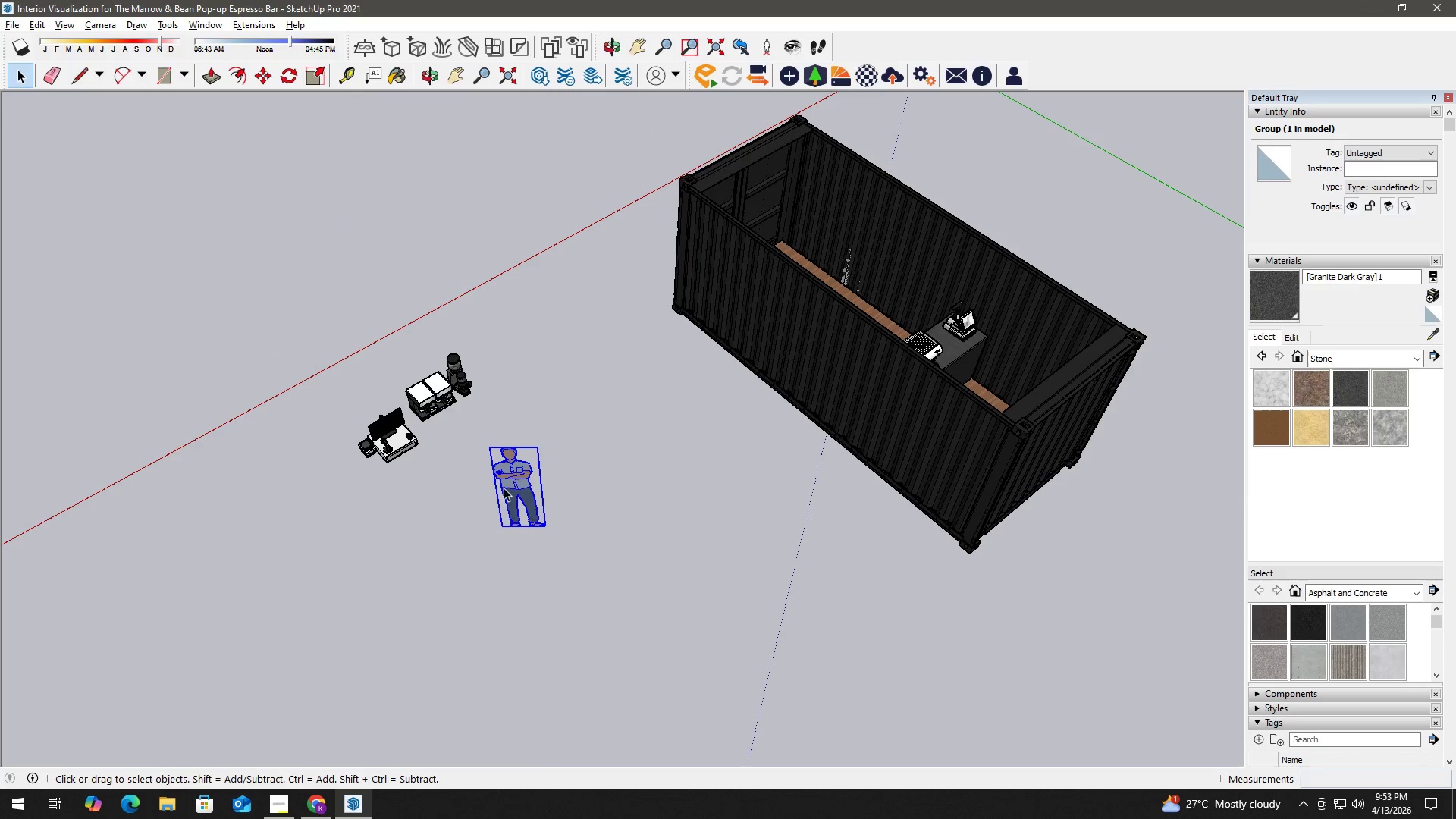 
key(Delete)
 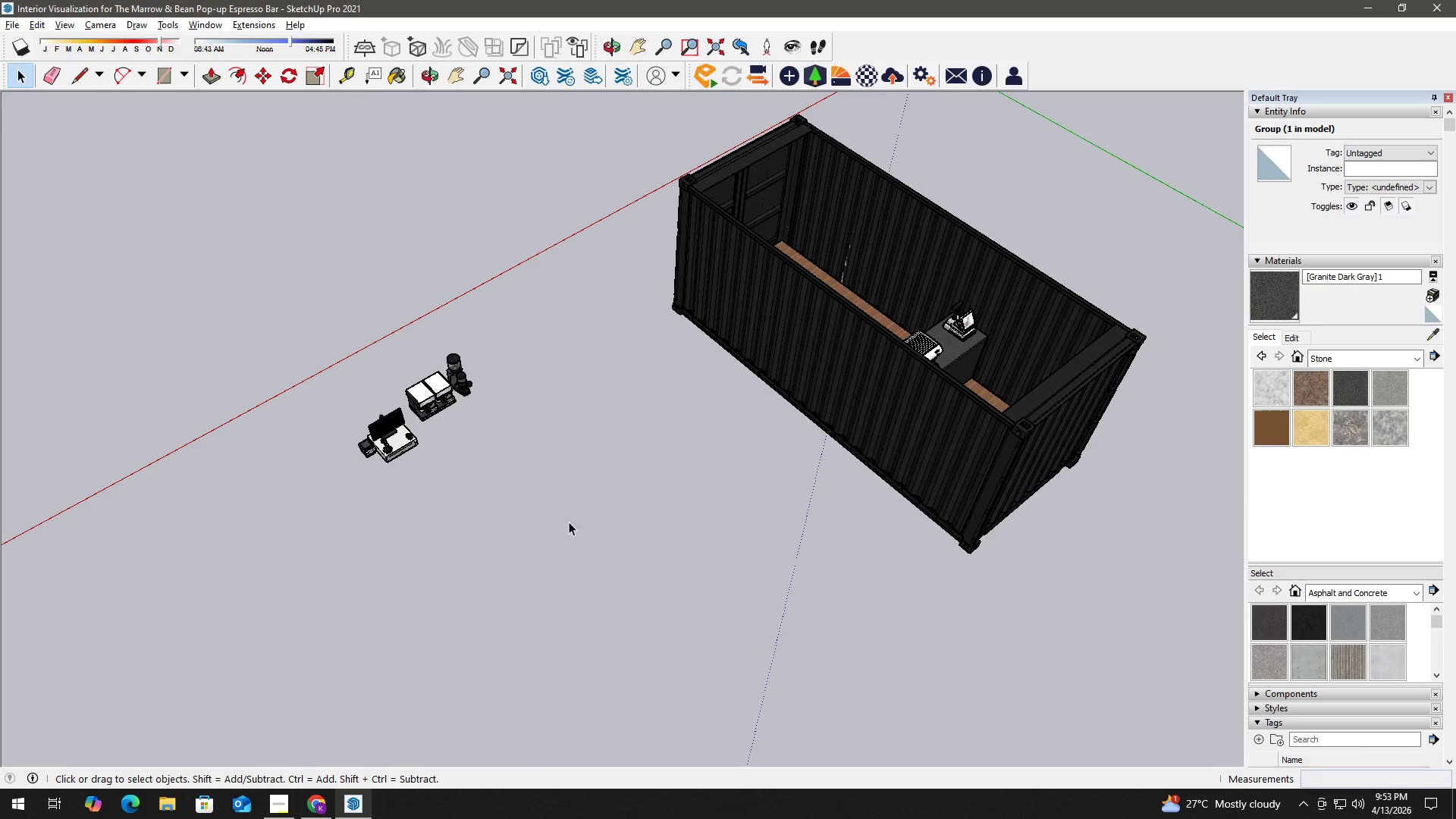 
left_click_drag(start_coordinate=[561, 538], to_coordinate=[275, 299])
 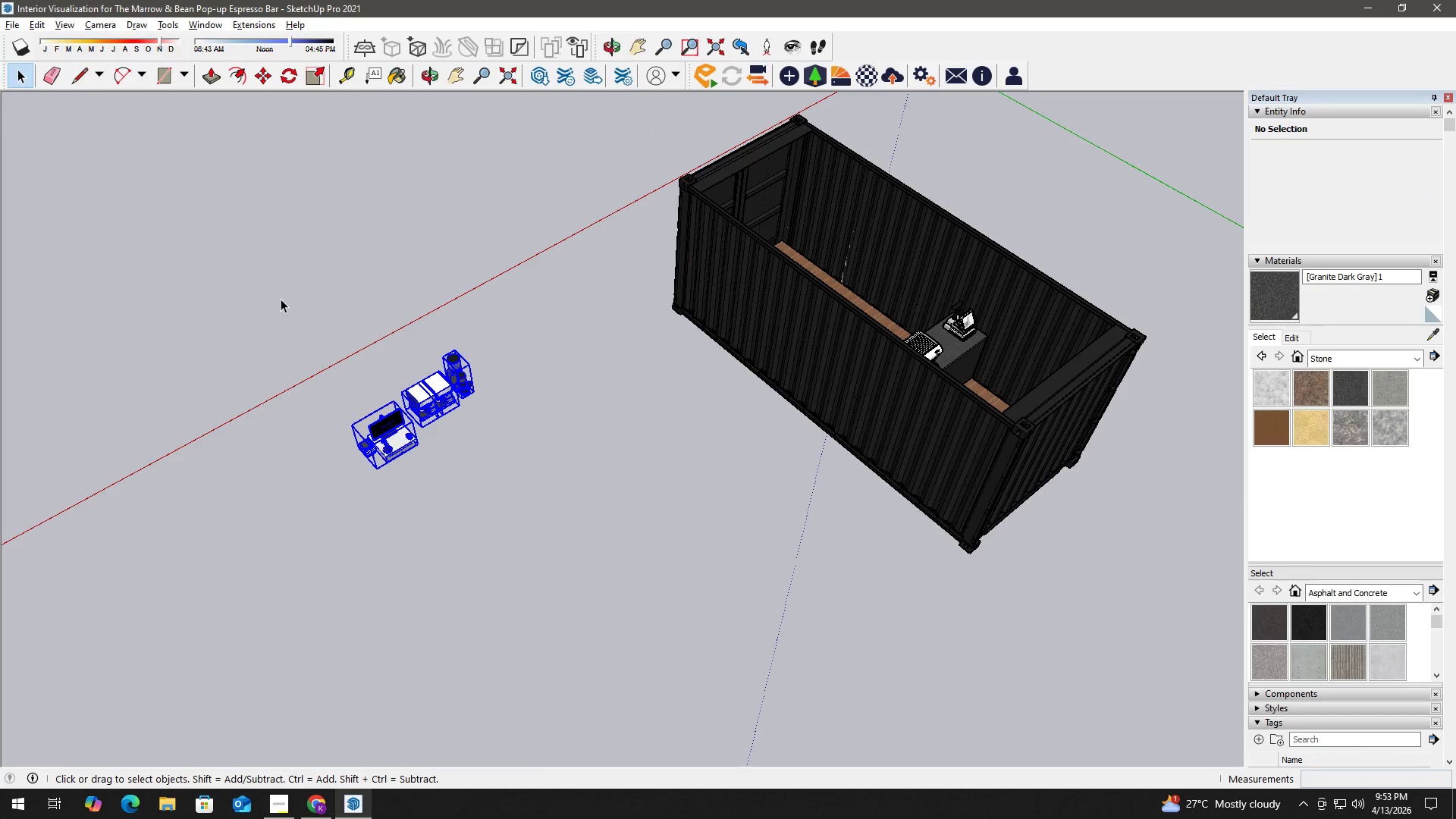 
key(Delete)
 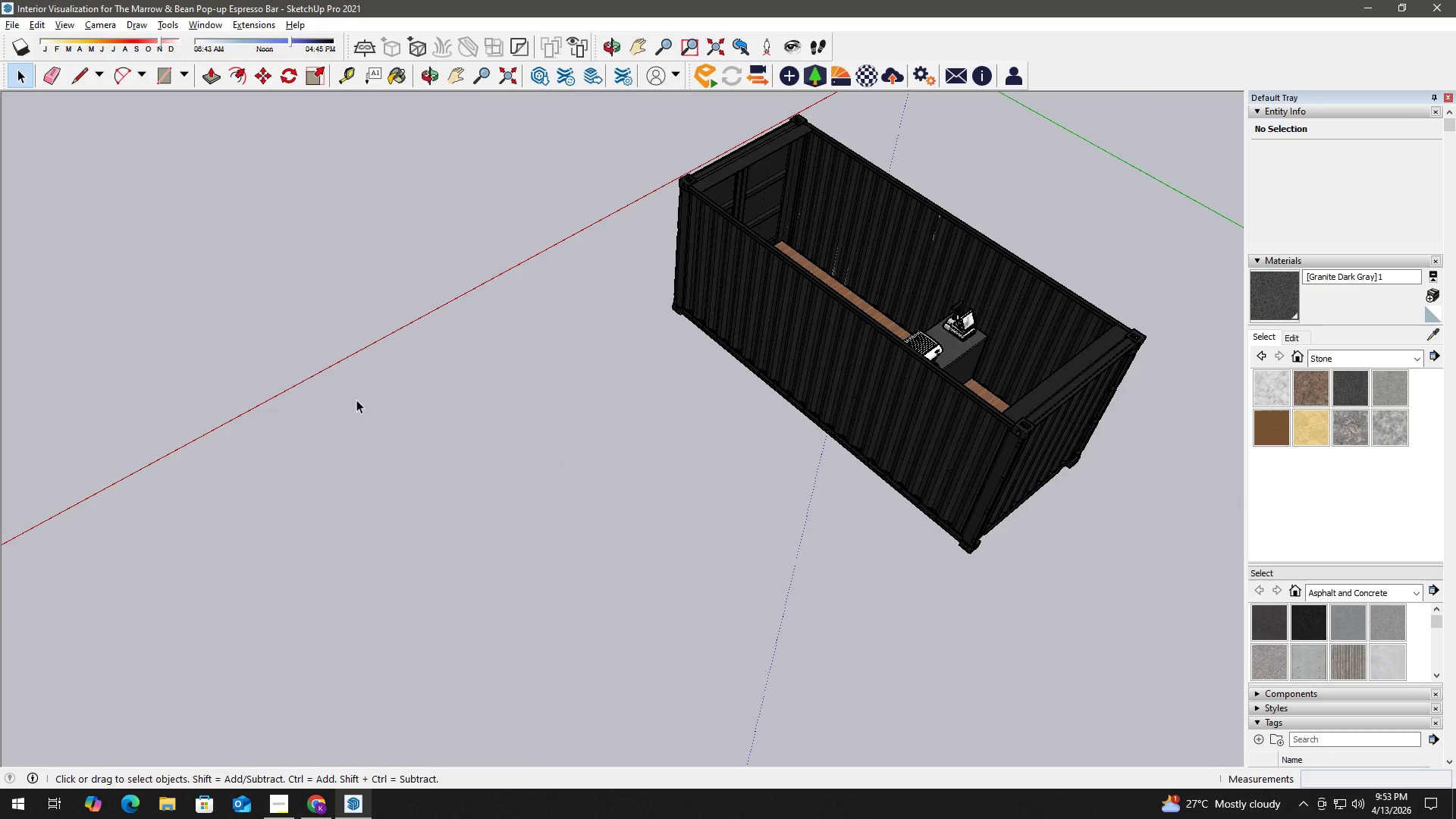 
key(H)
 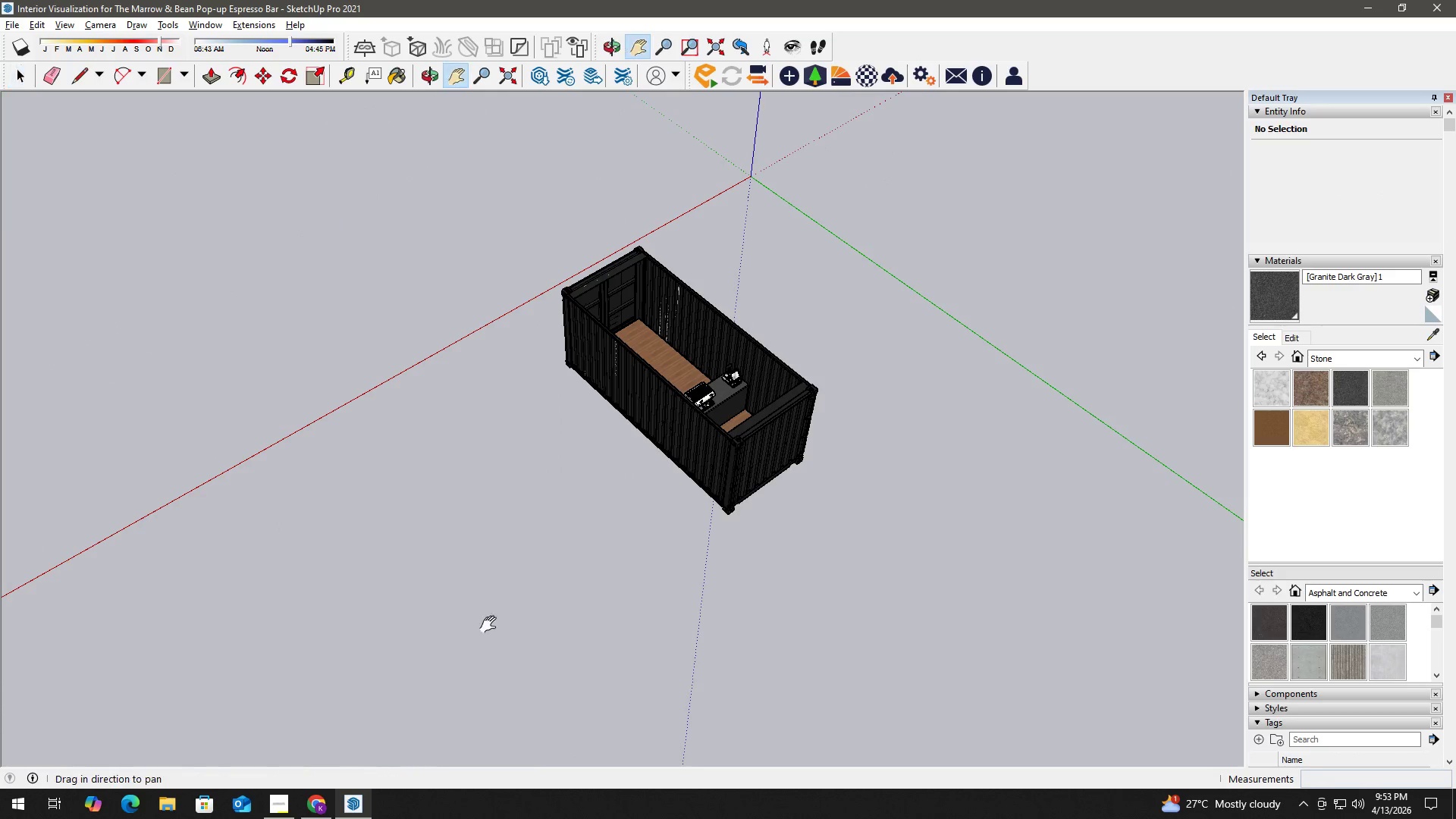 
left_click_drag(start_coordinate=[491, 625], to_coordinate=[686, 149])
 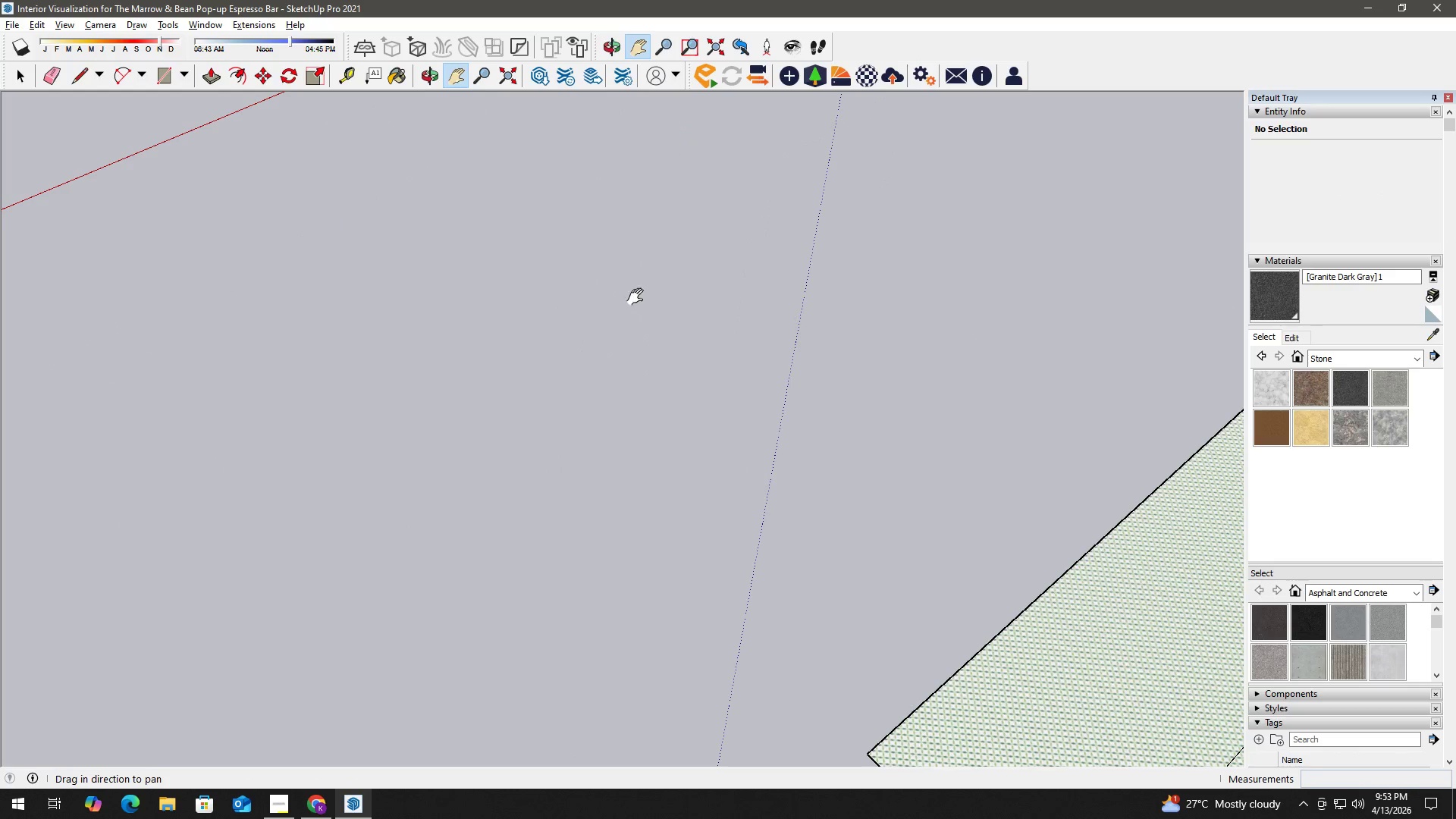 
scroll: coordinate [390, 504], scroll_direction: down, amount: 11.0
 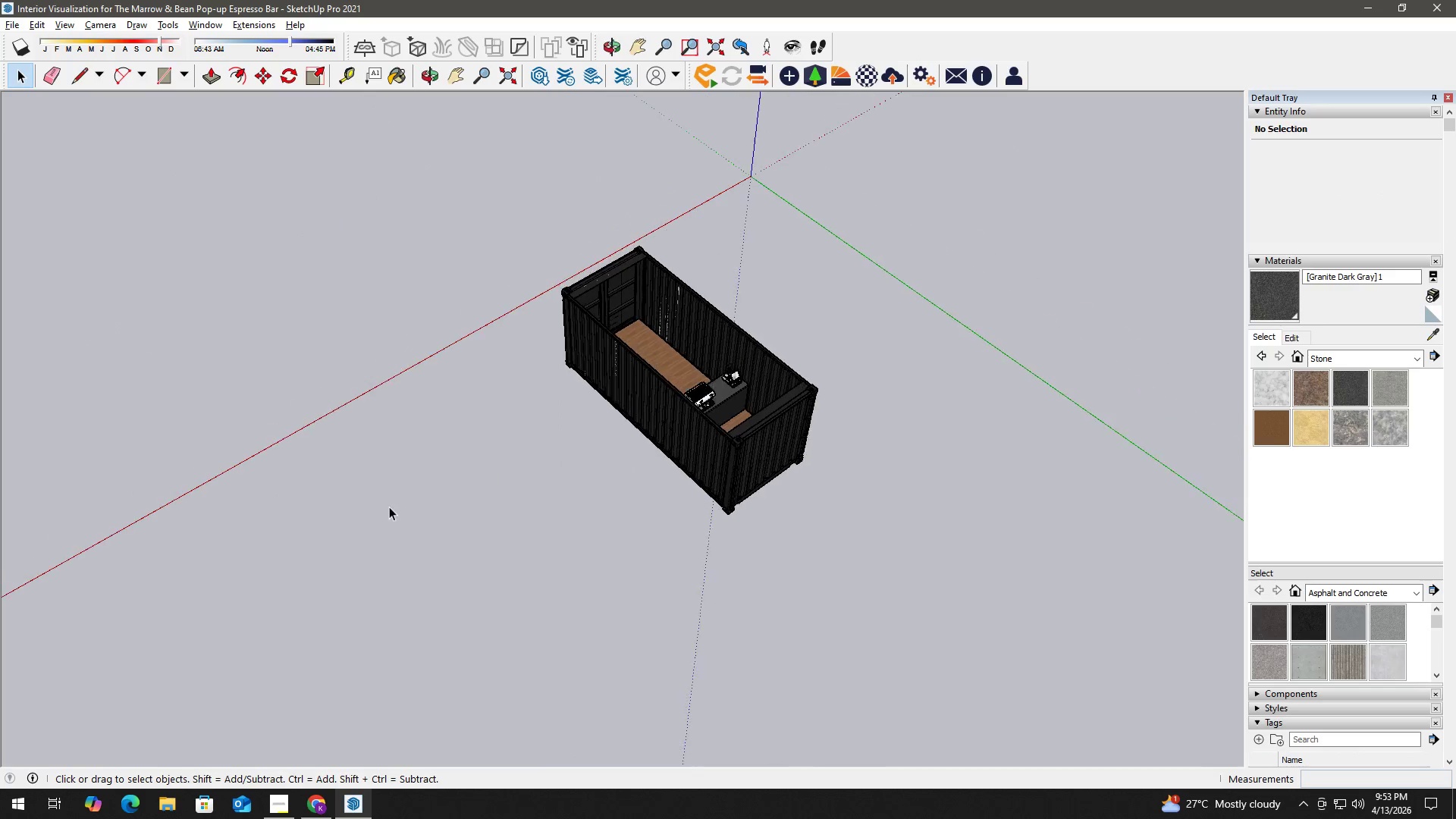 
left_click_drag(start_coordinate=[563, 525], to_coordinate=[613, 328])
 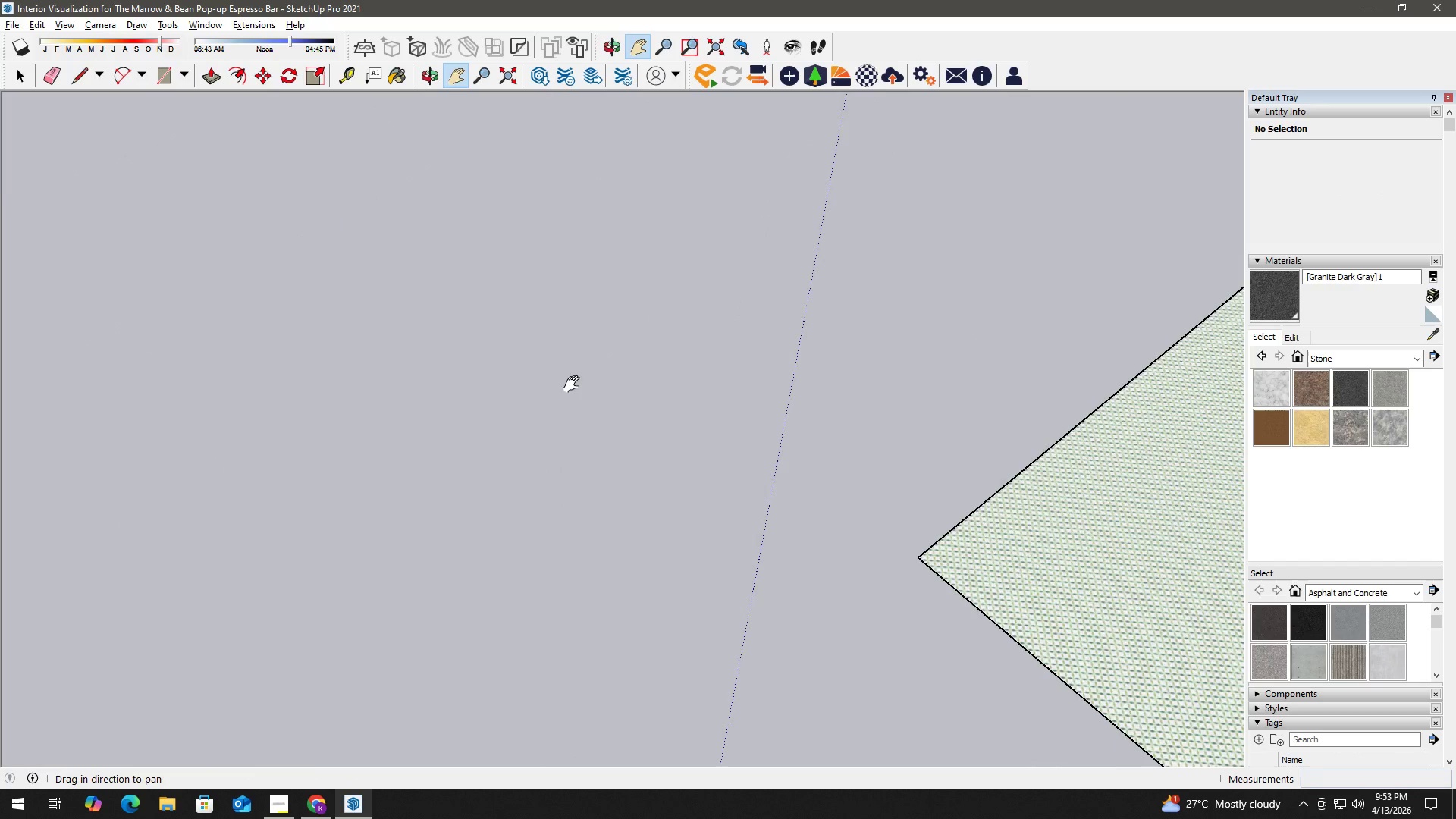 
scroll: coordinate [588, 519], scroll_direction: down, amount: 12.0
 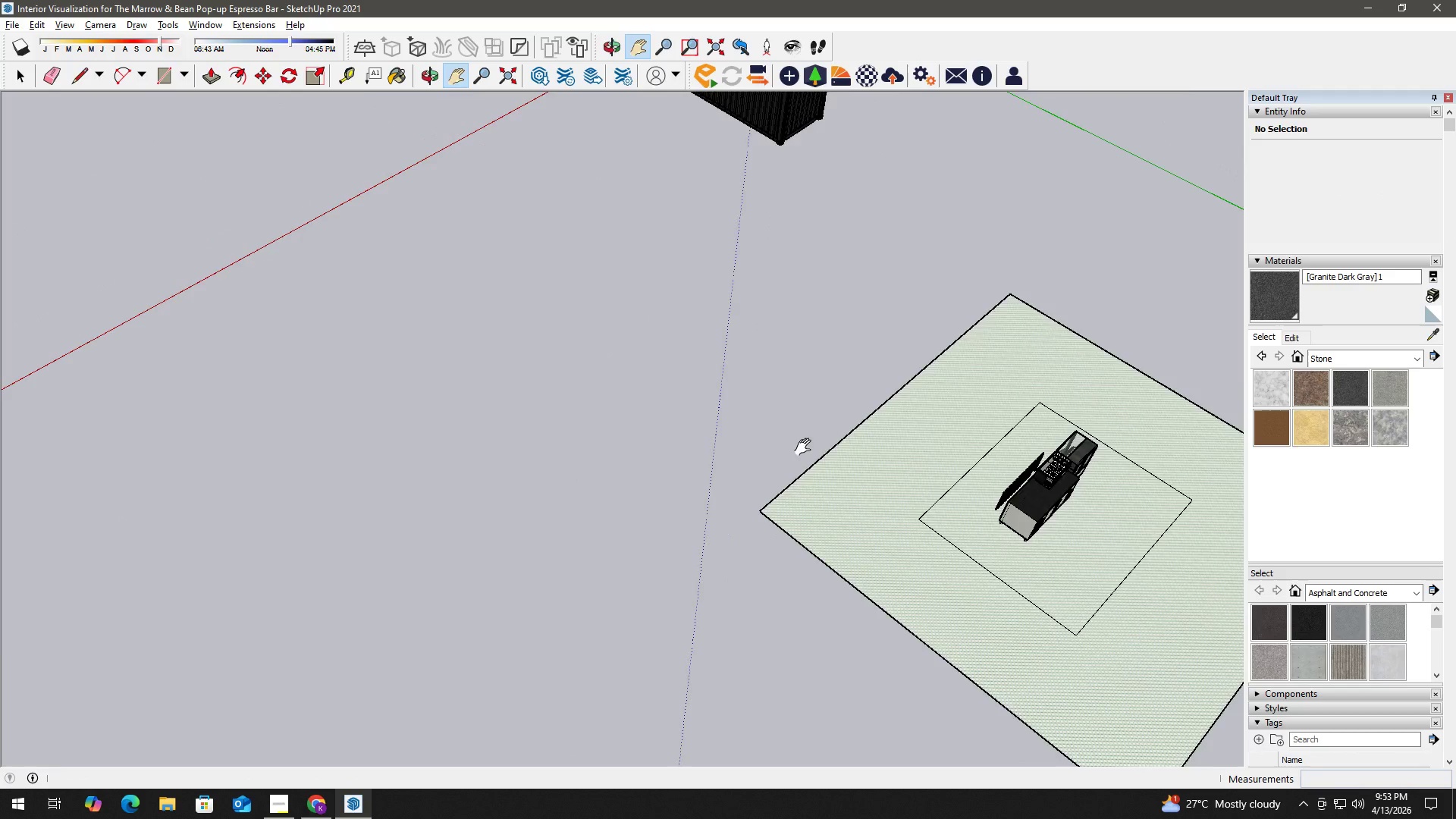 
key(H)
 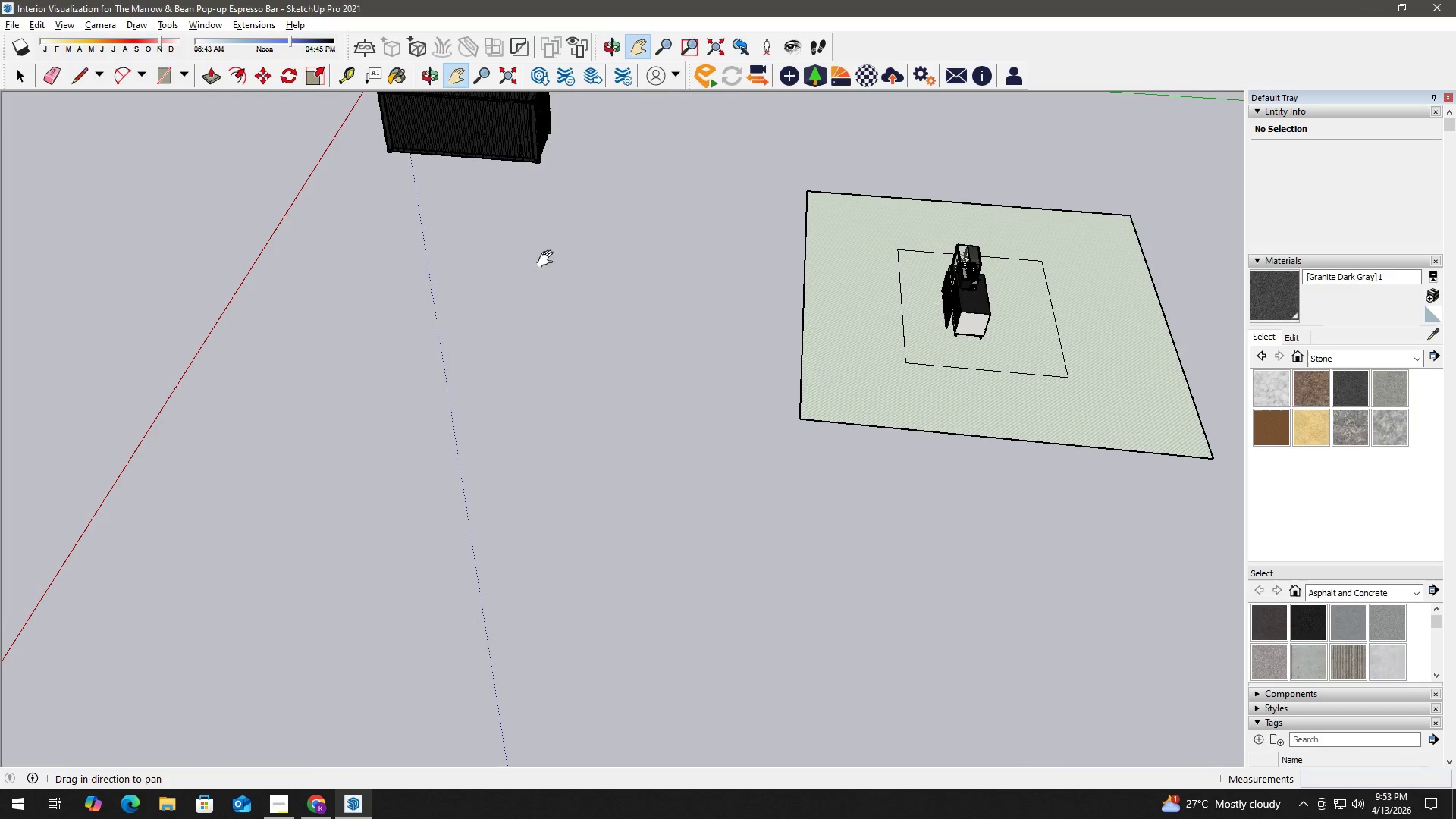 
left_click_drag(start_coordinate=[519, 256], to_coordinate=[522, 604])
 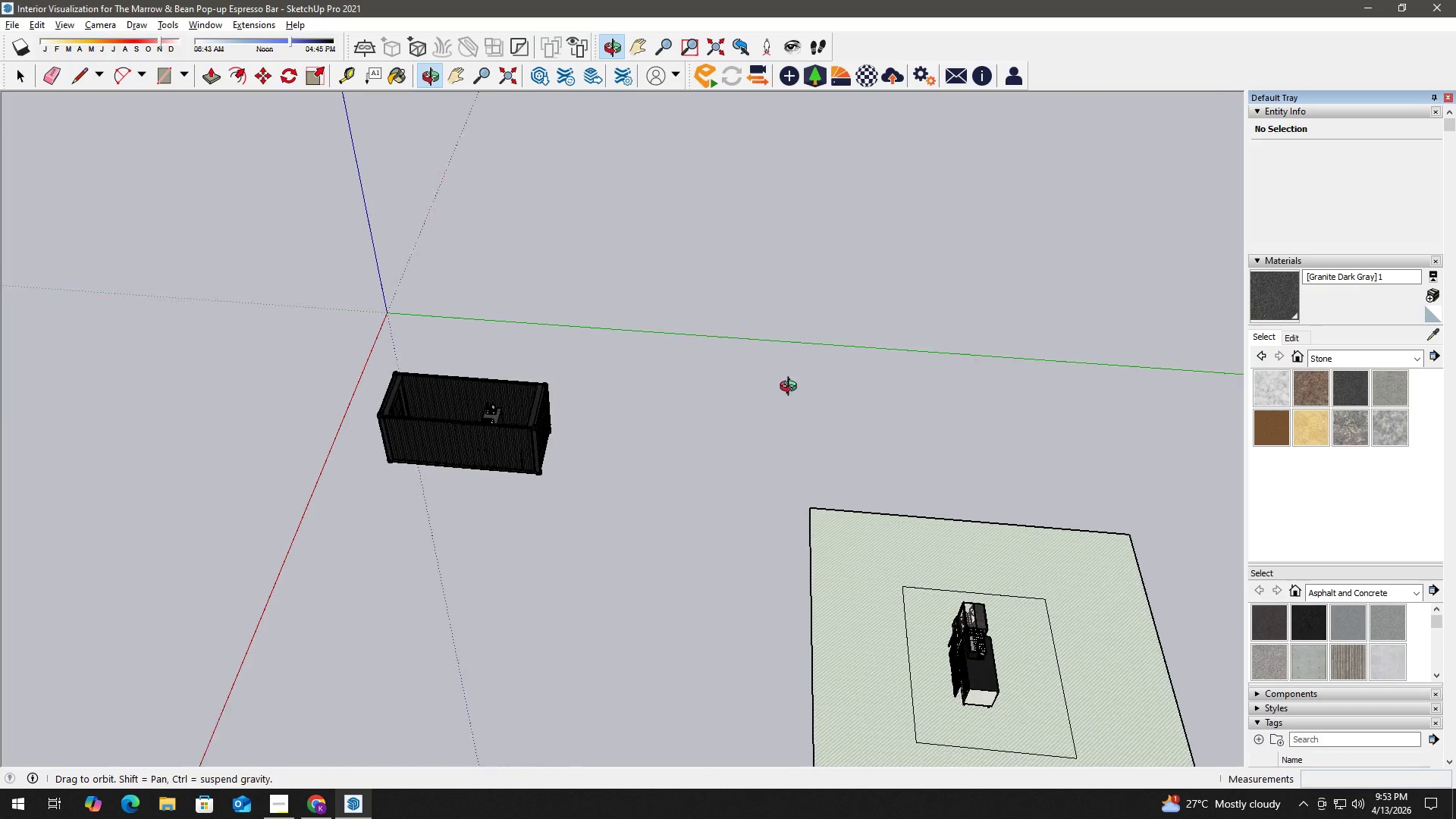 
scroll: coordinate [371, 522], scroll_direction: up, amount: 4.0
 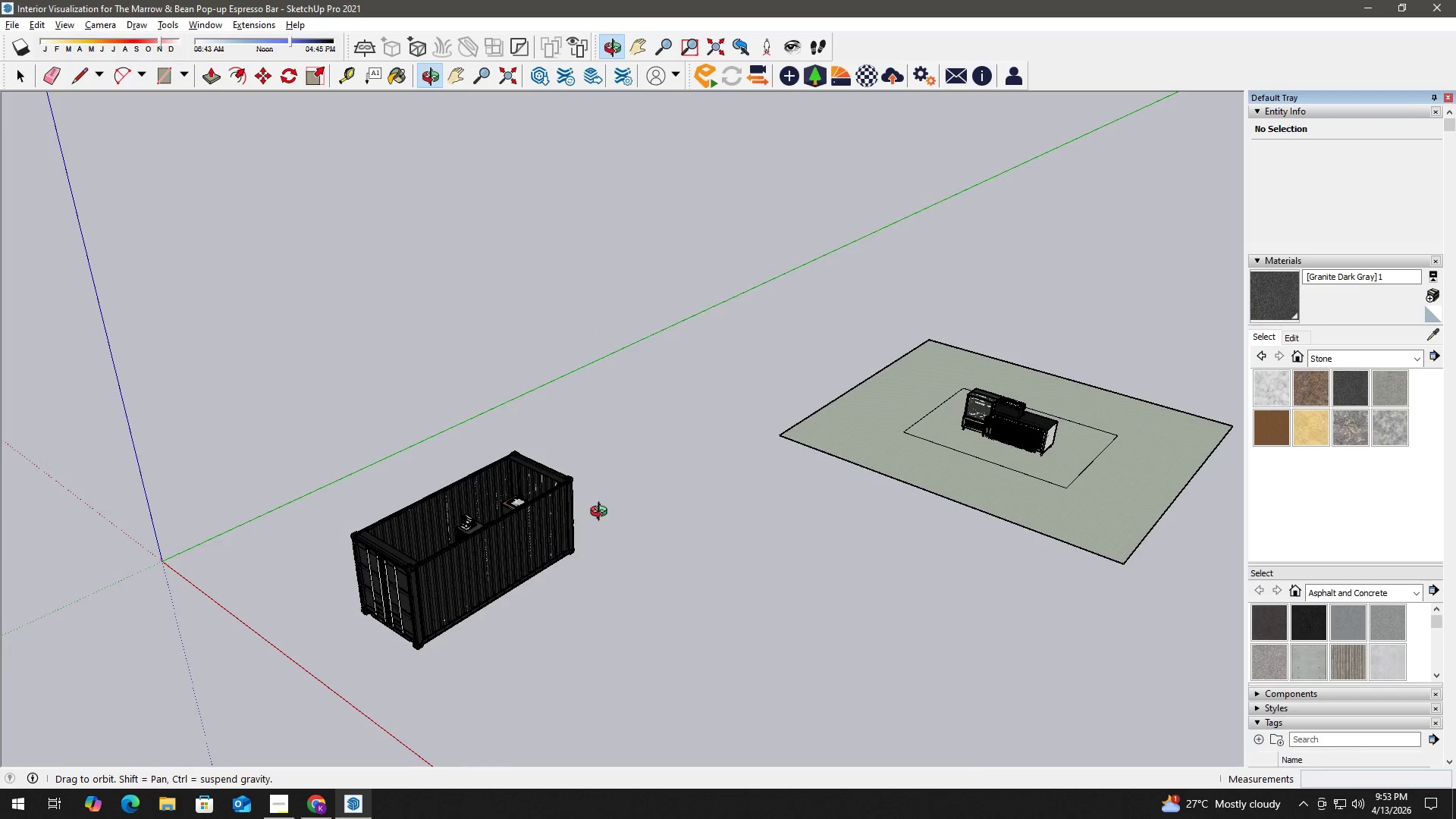 
key(Space)
 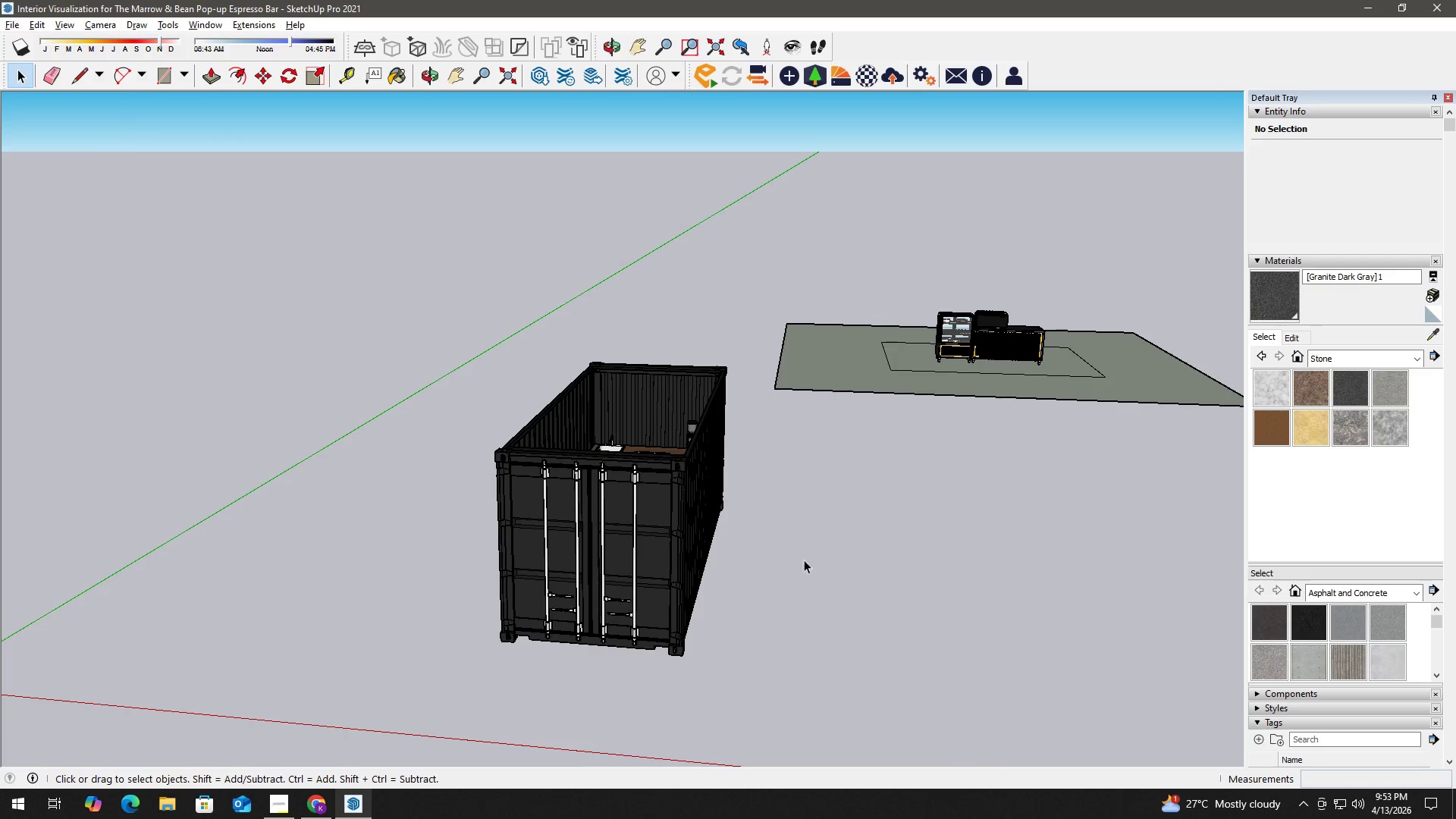 
scroll: coordinate [680, 529], scroll_direction: up, amount: 11.0
 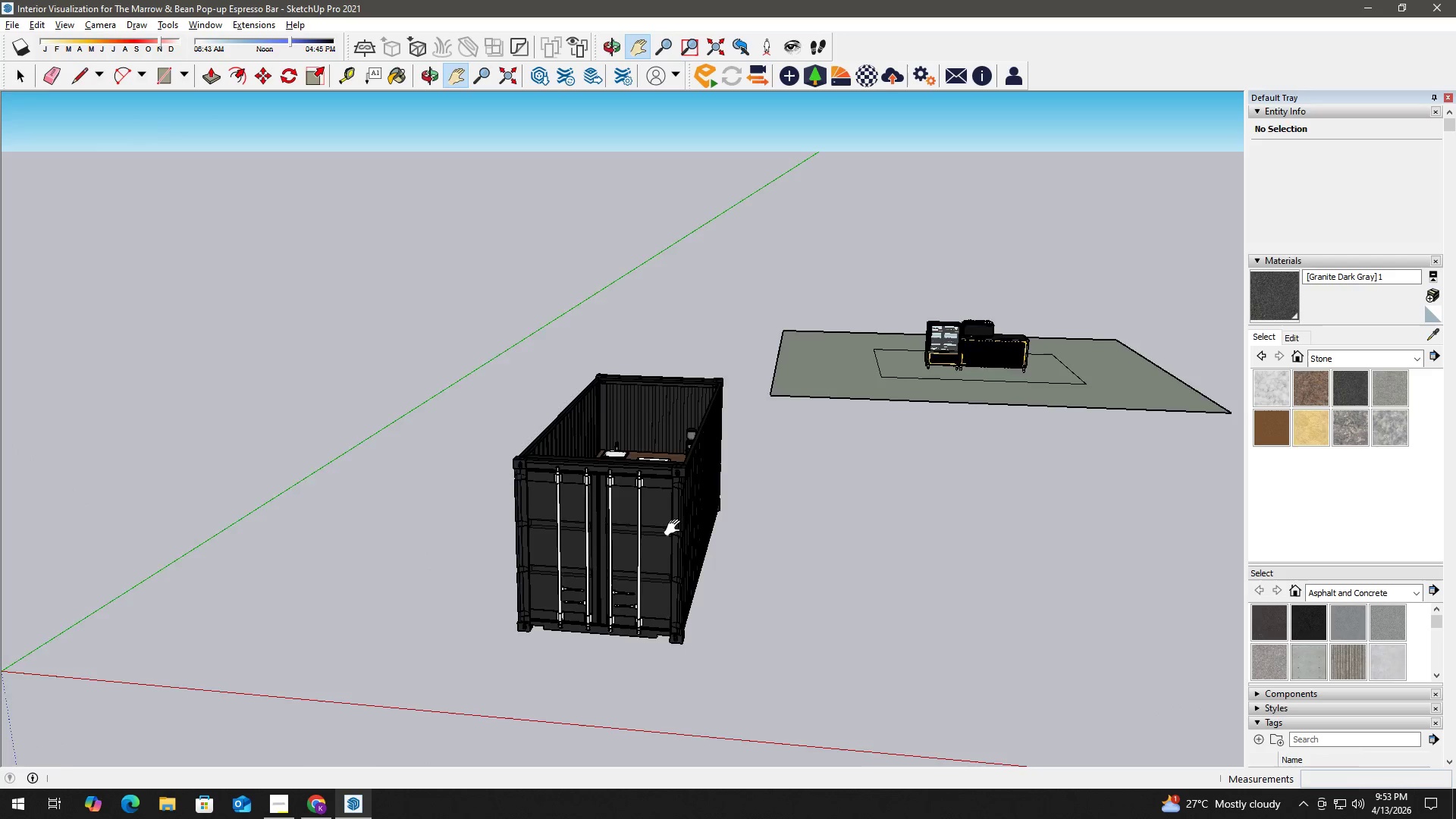 
left_click([814, 561])
 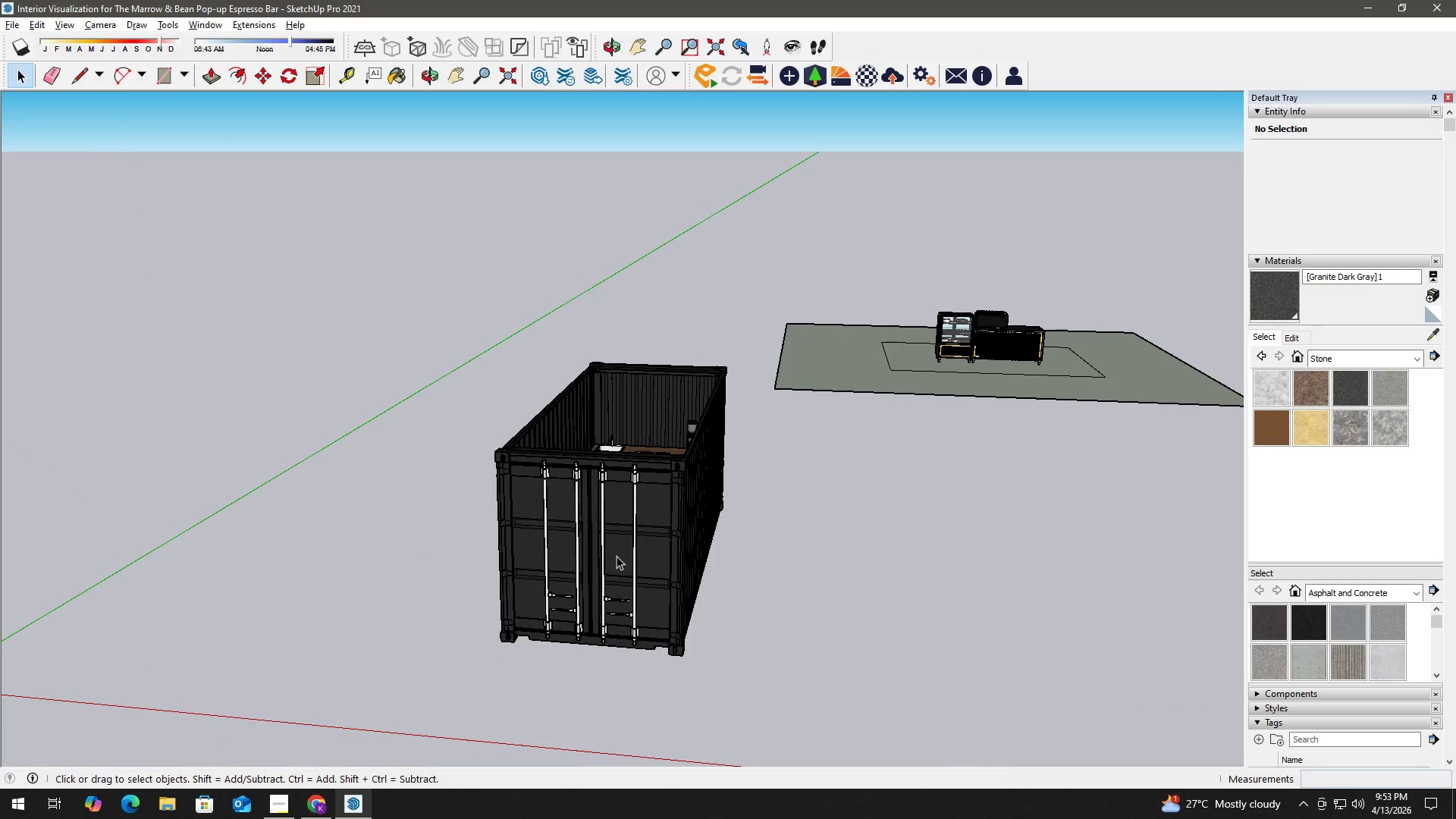 
left_click([565, 522])
 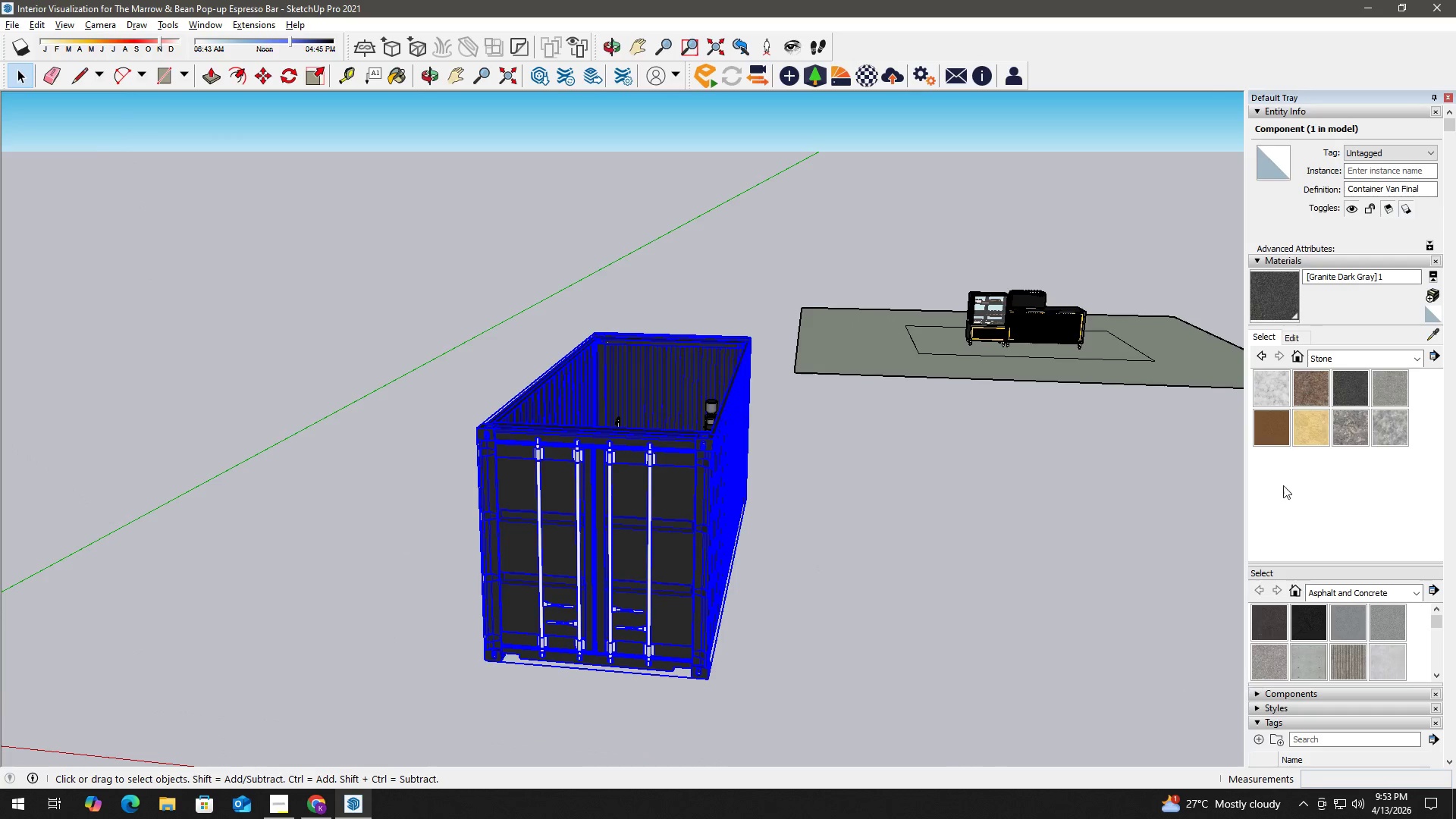 
scroll: coordinate [571, 554], scroll_direction: up, amount: 2.0
 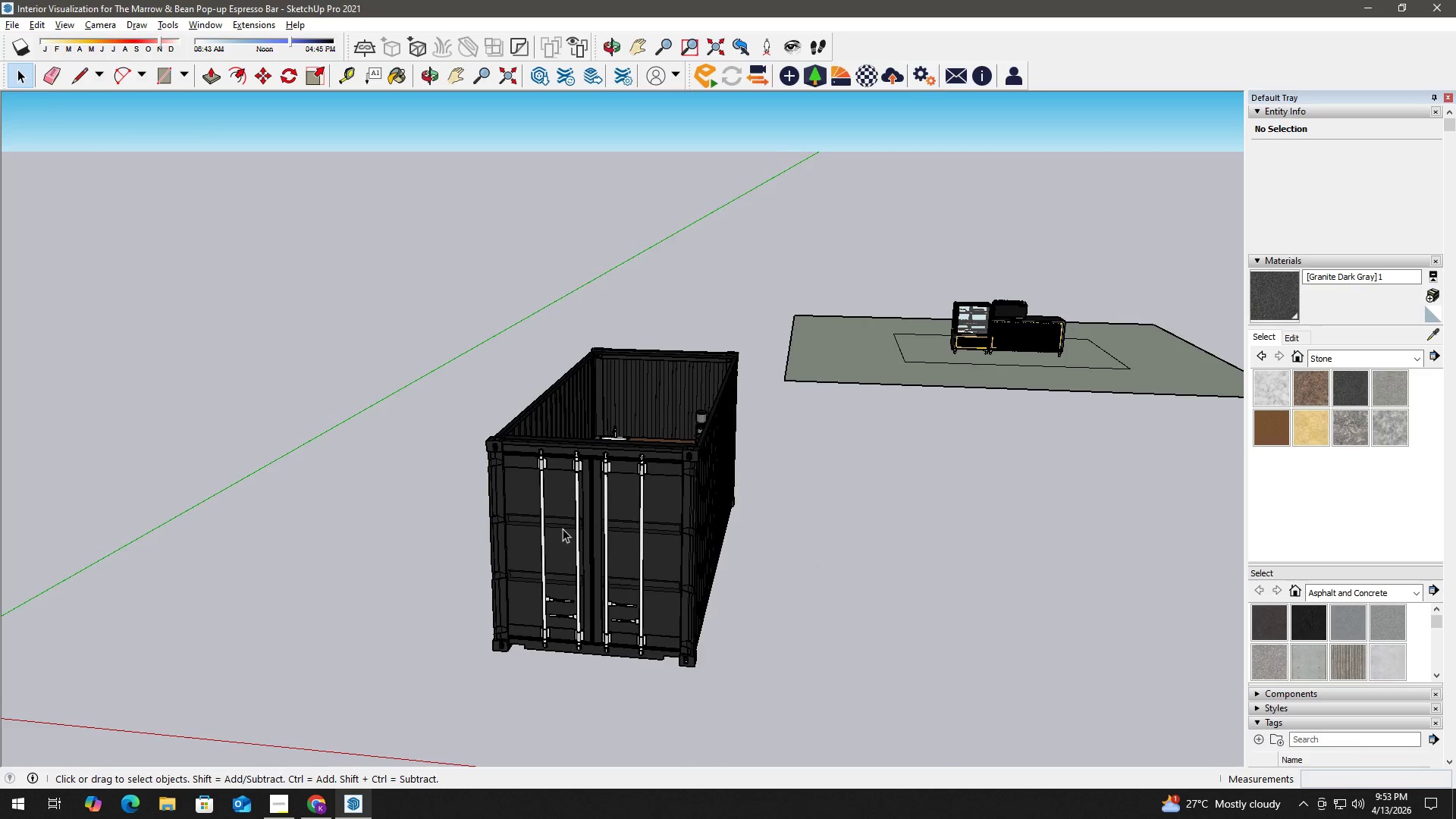 
left_click([1275, 267])
 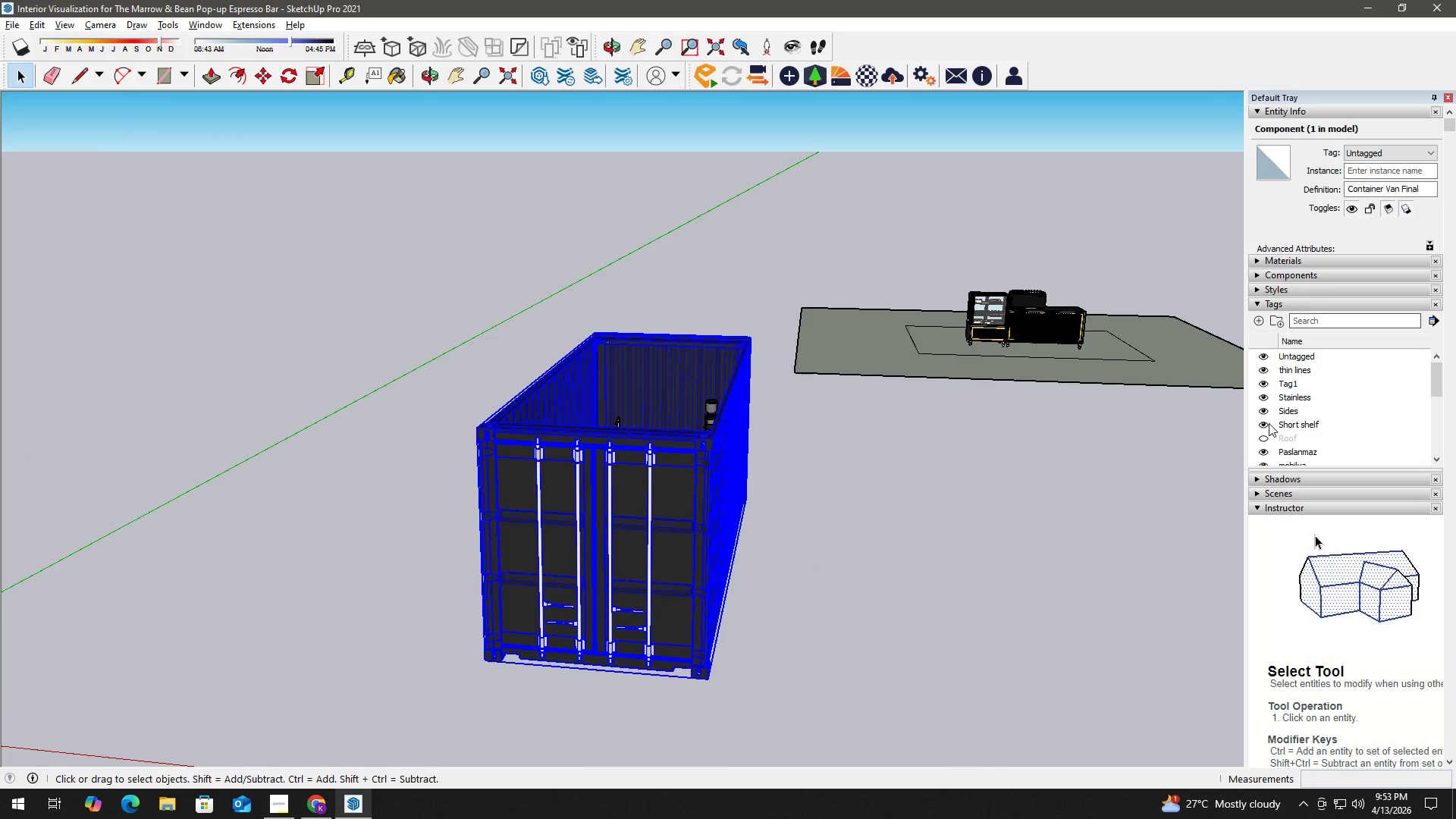 
scroll: coordinate [1282, 434], scroll_direction: down, amount: 3.0
 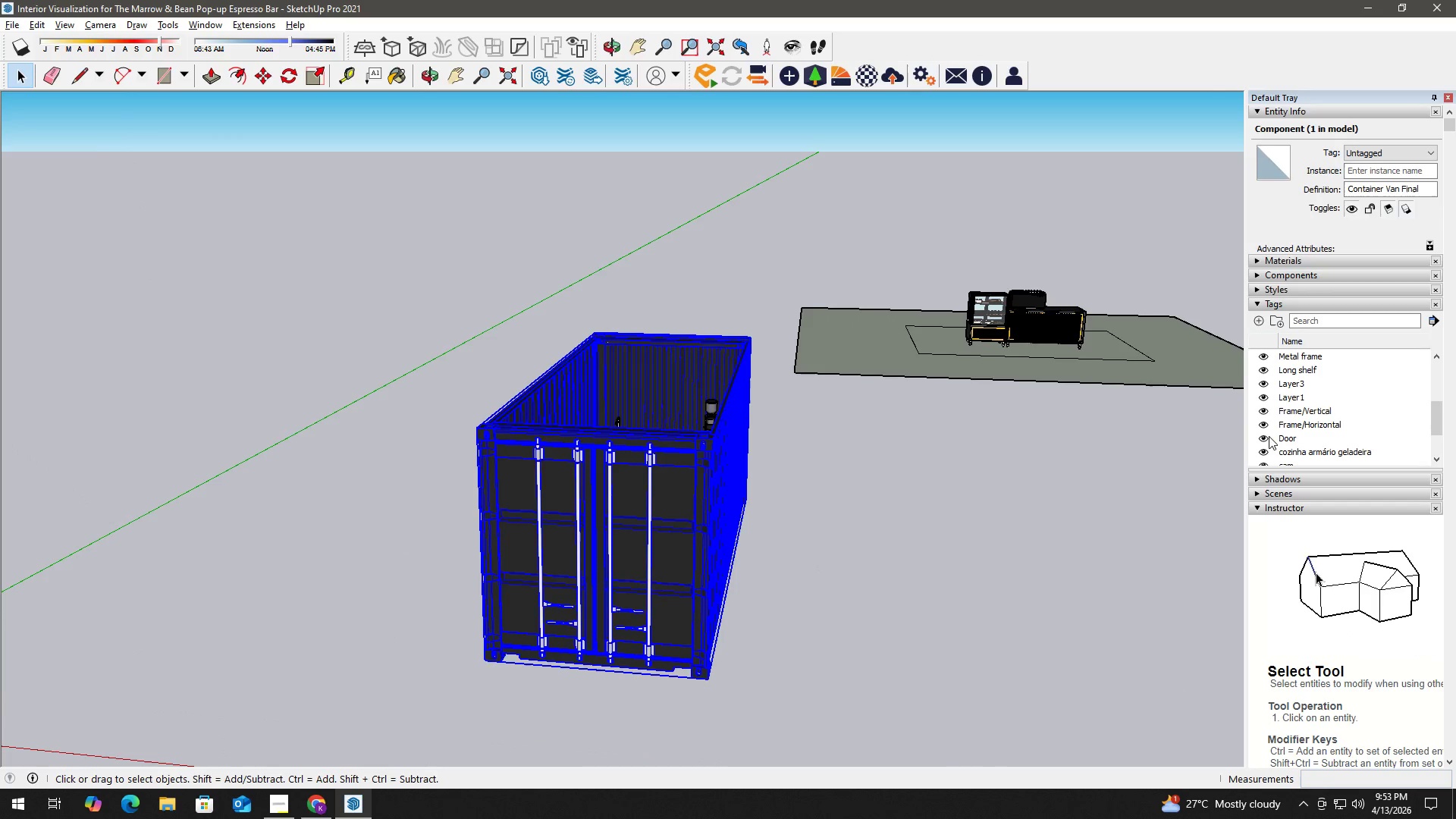 
left_click([1265, 442])
 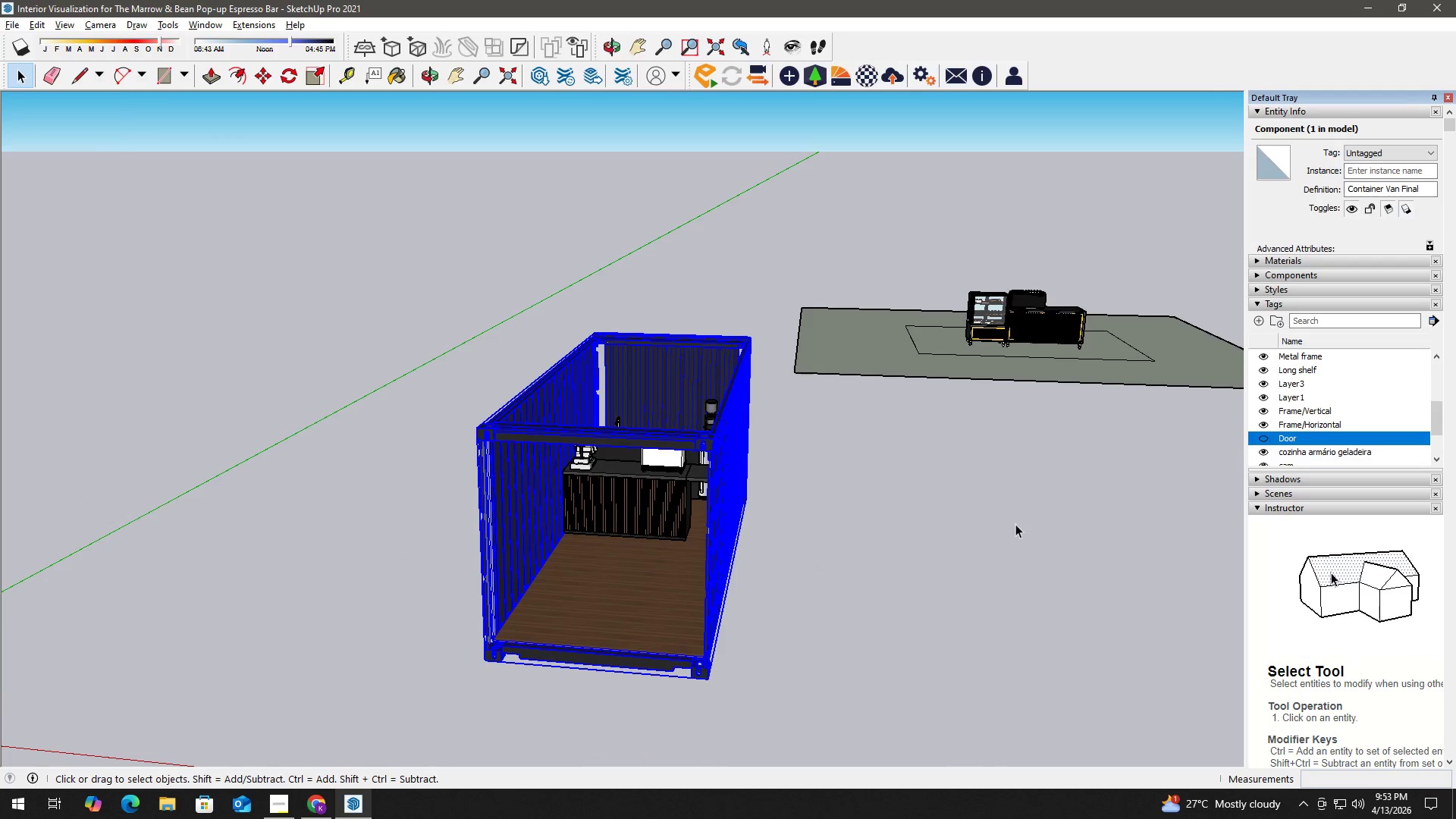 
left_click([928, 565])
 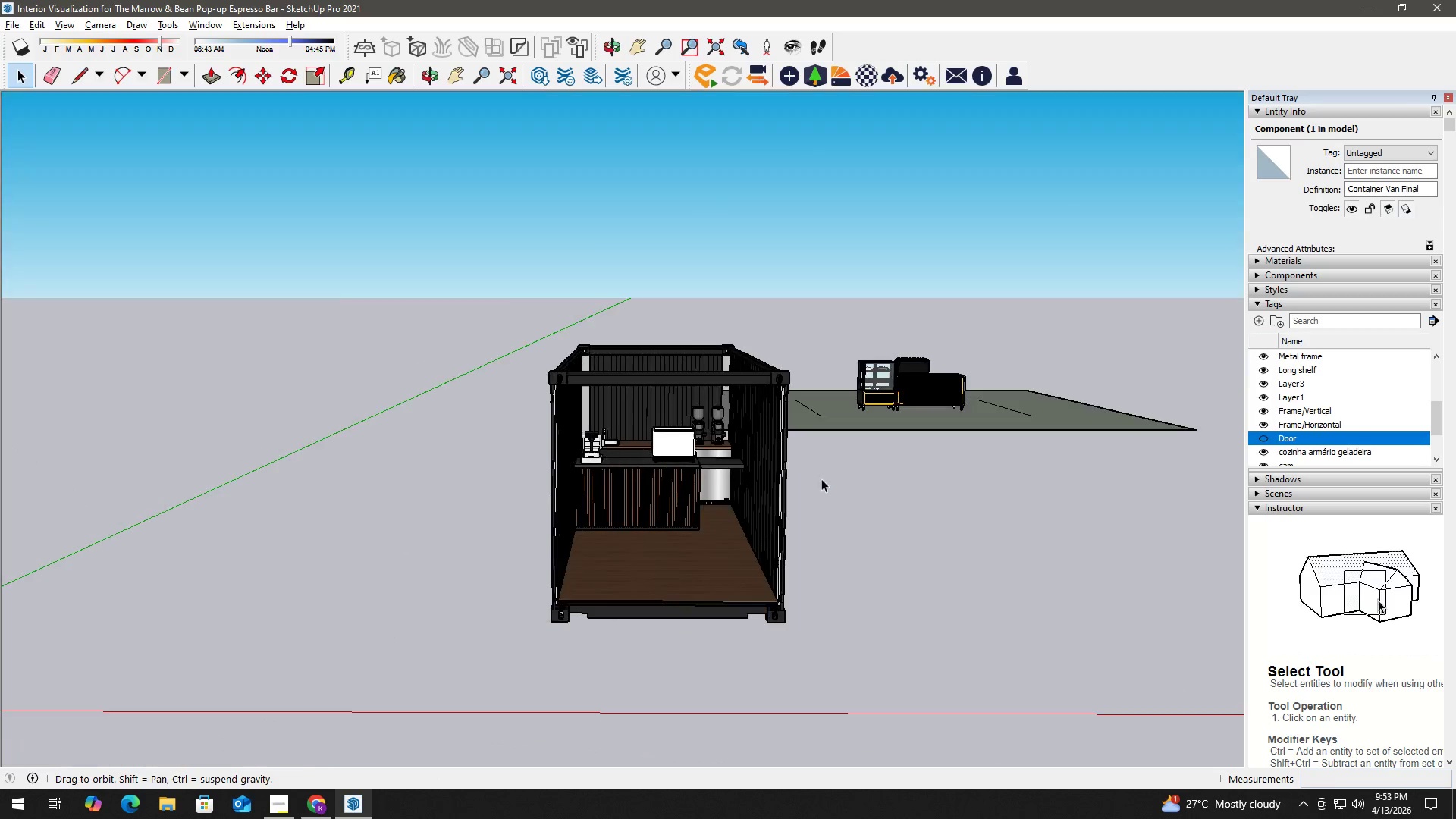 
scroll: coordinate [752, 453], scroll_direction: up, amount: 4.0
 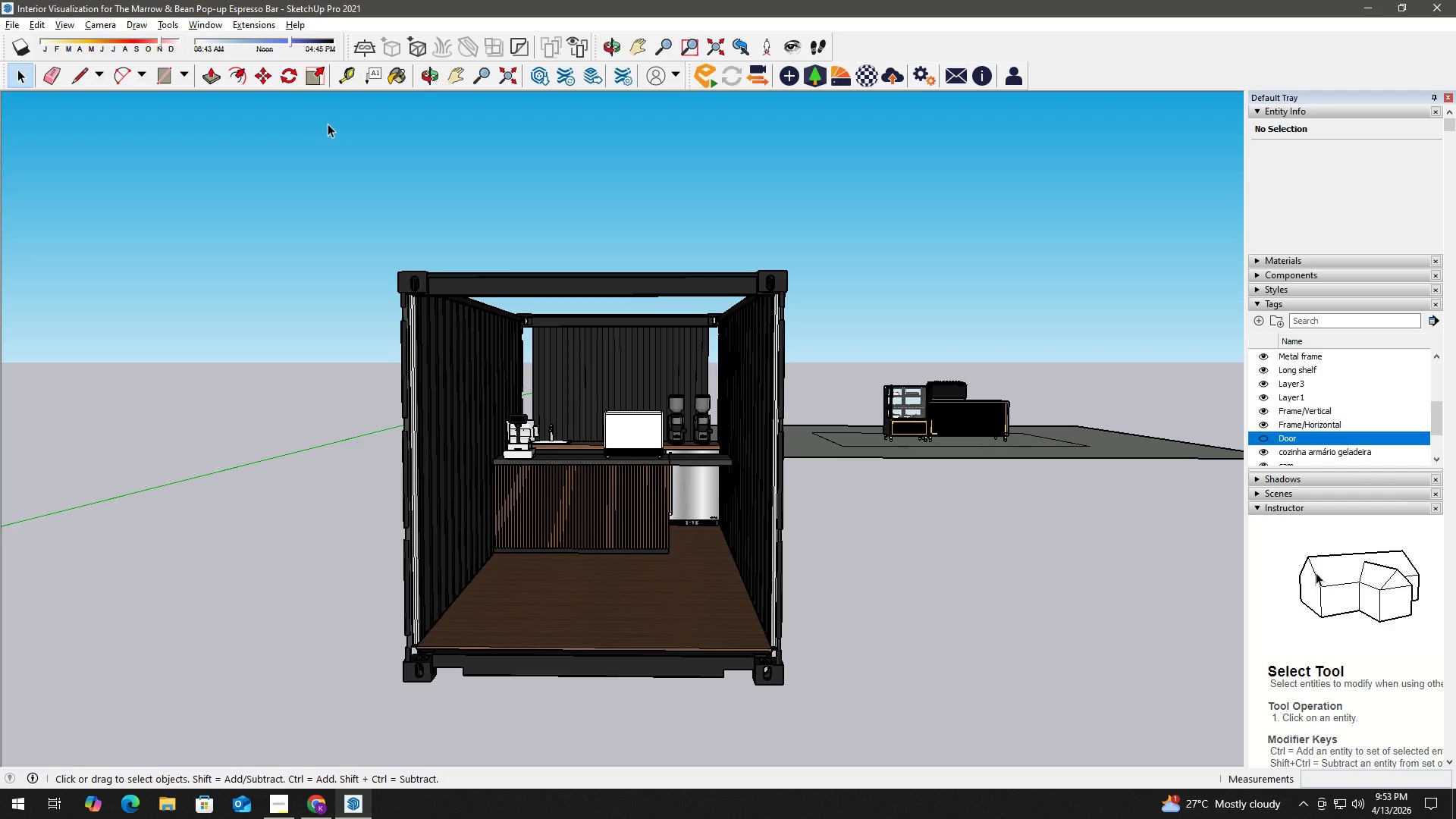 
left_click([243, 27])
 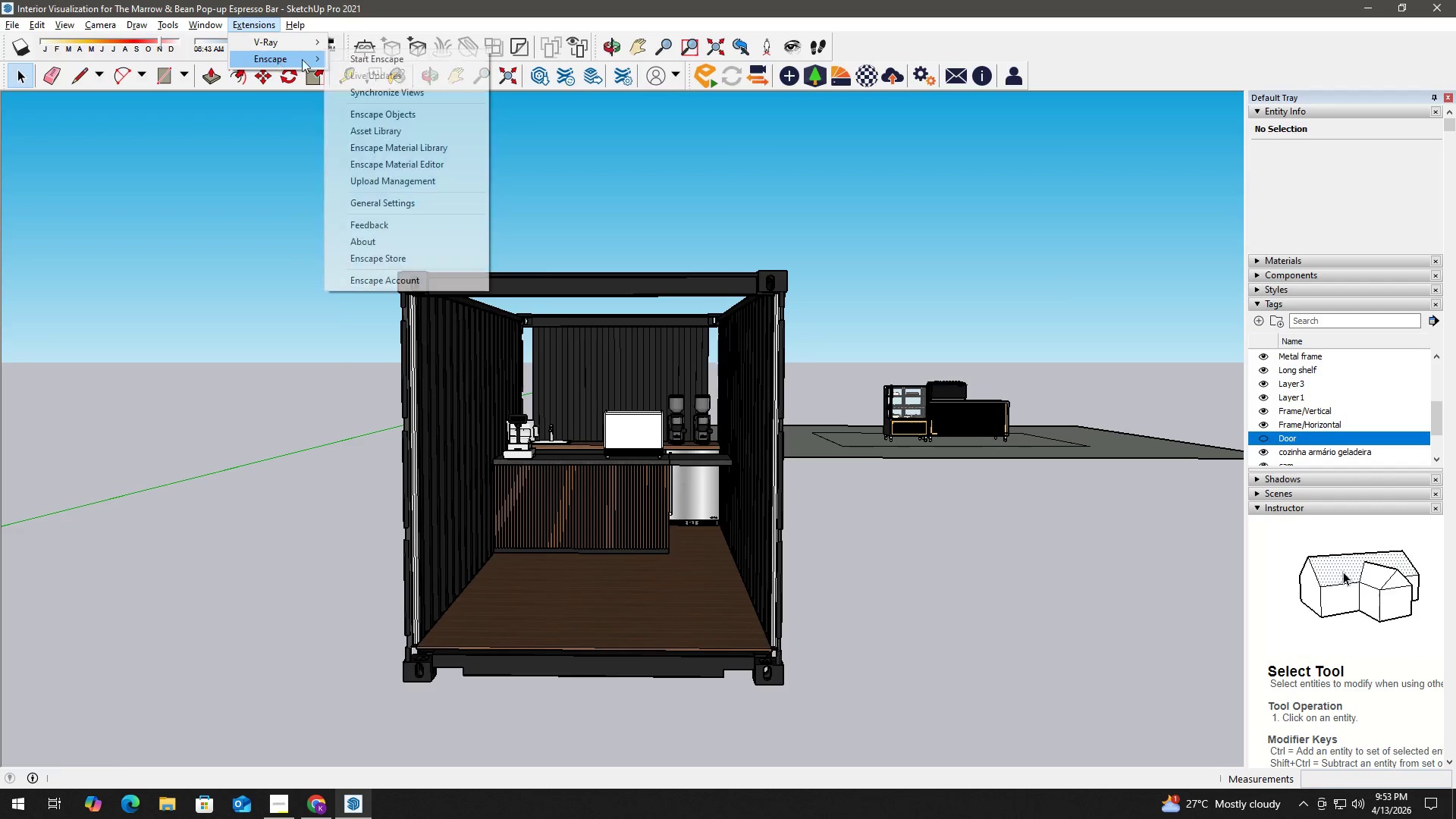 
left_click([377, 61])
 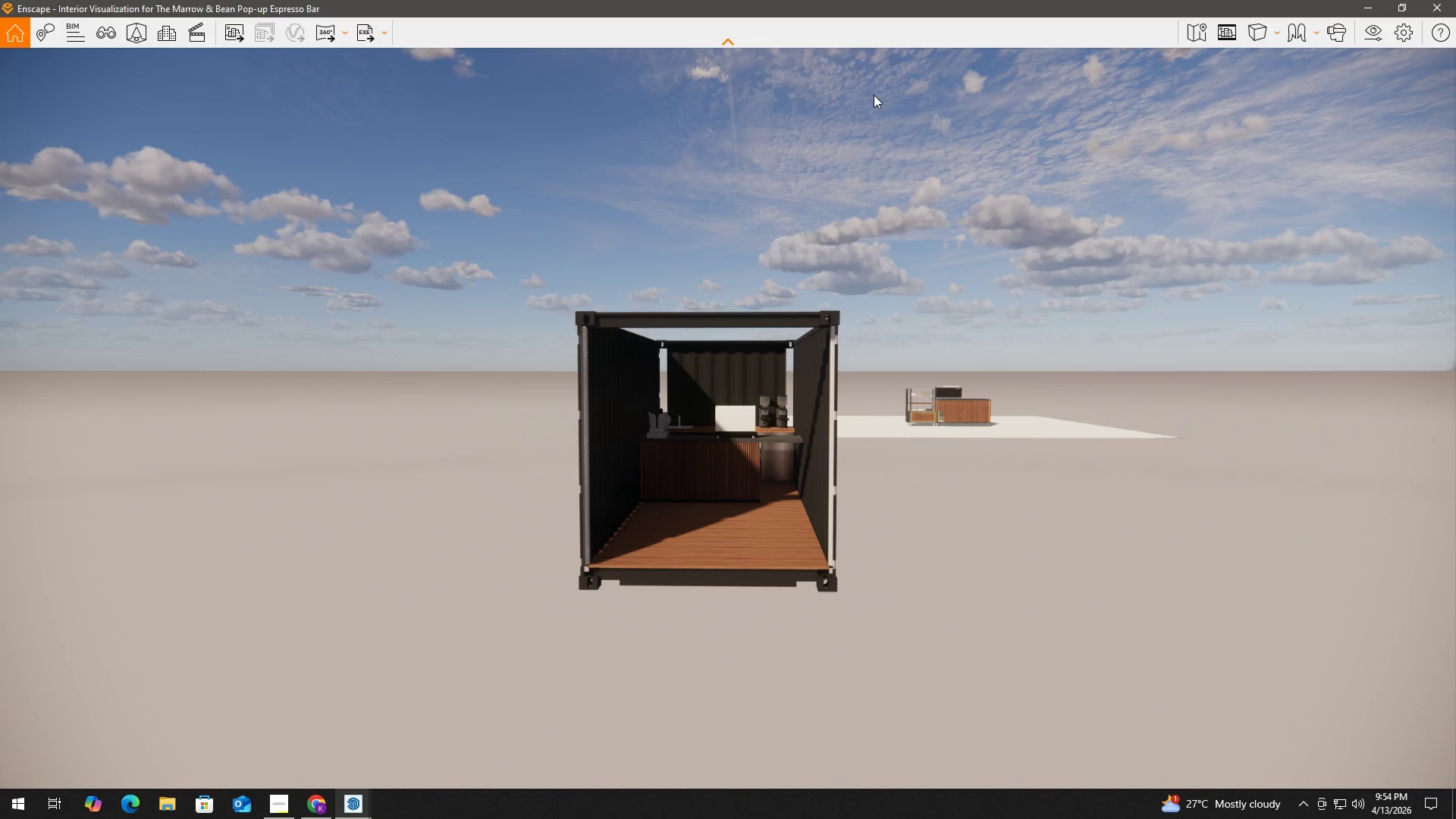 
wait(52.97)
 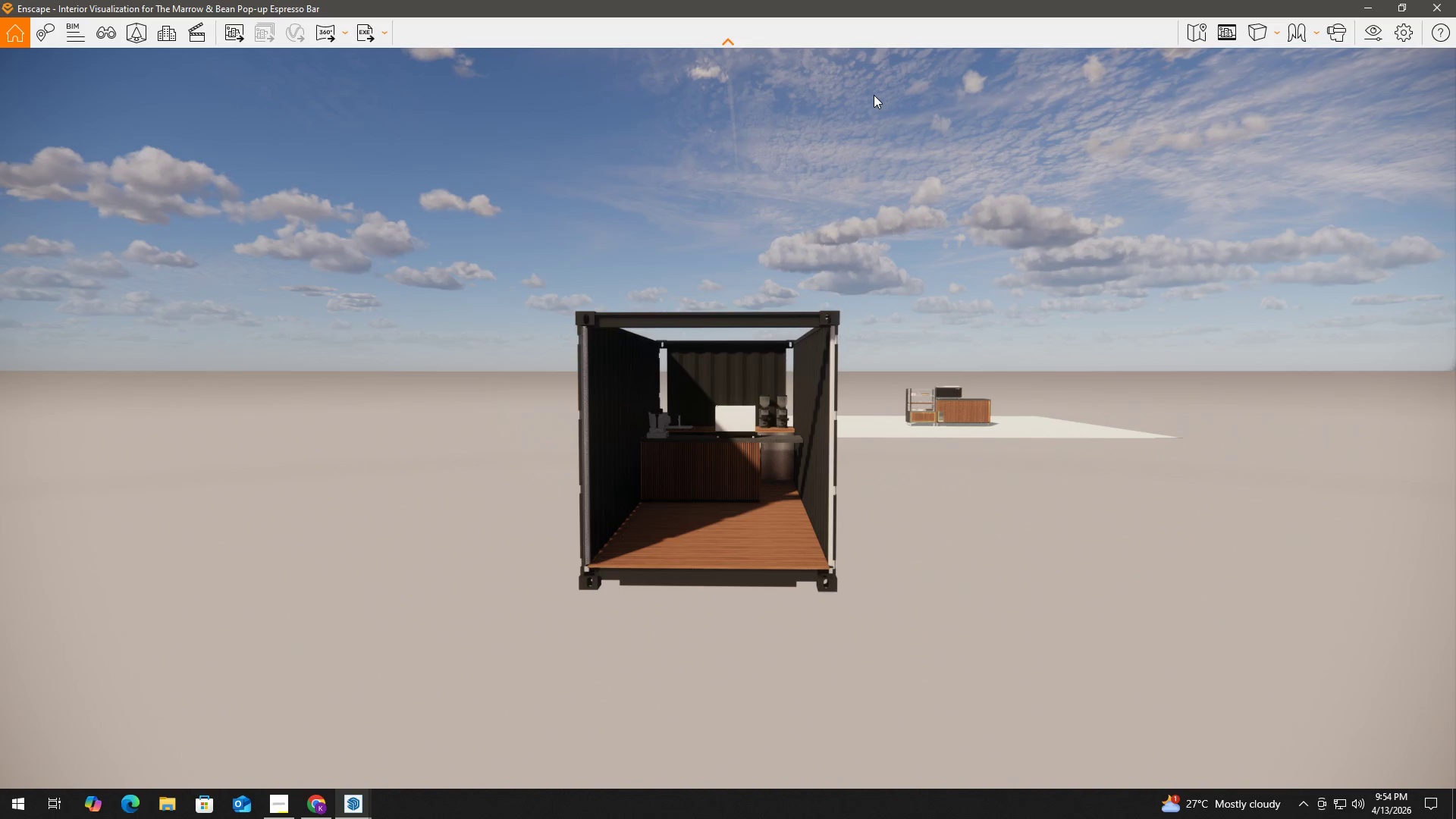 
scroll: coordinate [745, 379], scroll_direction: up, amount: 14.0
 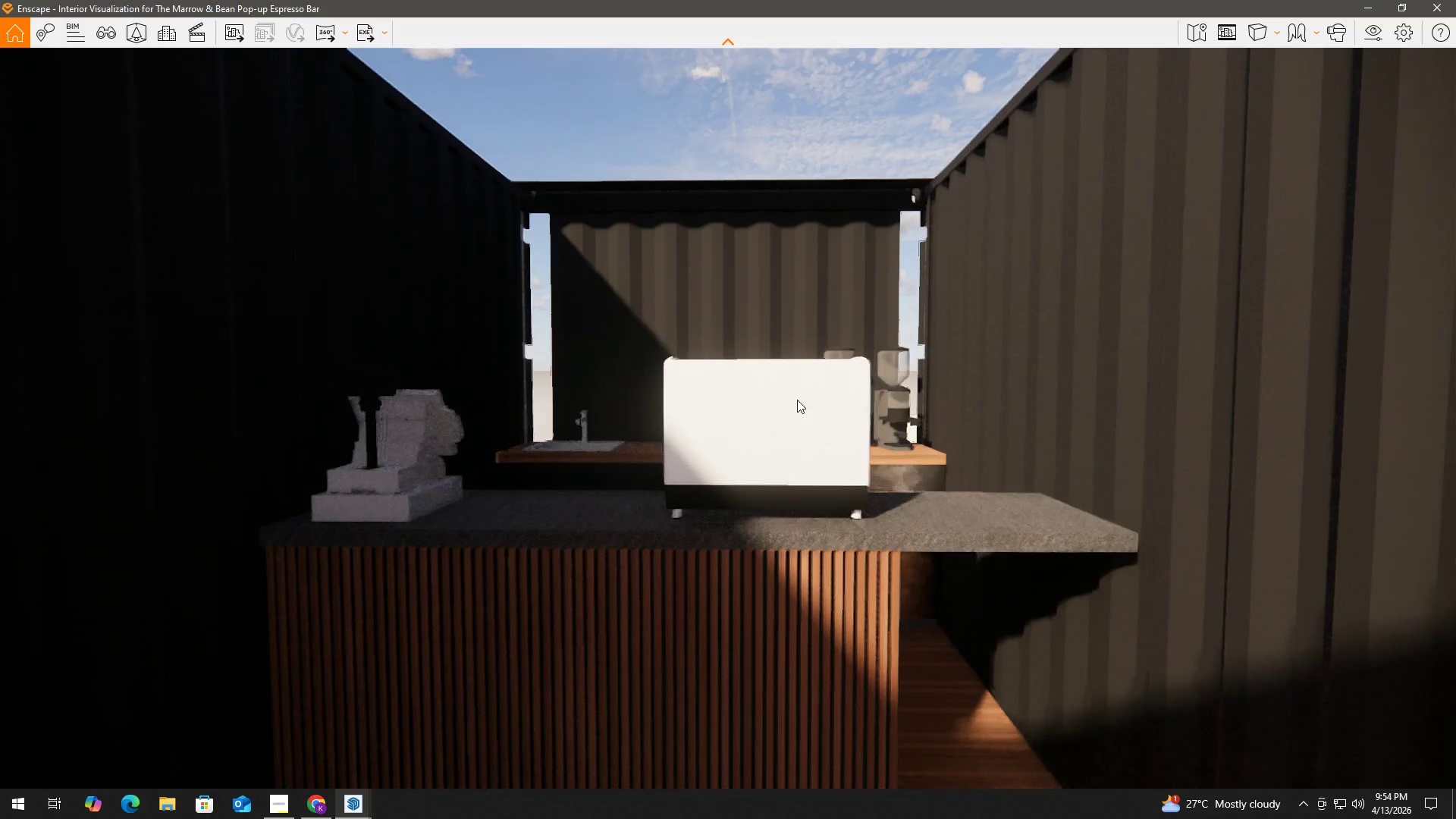 
type(haadh)
 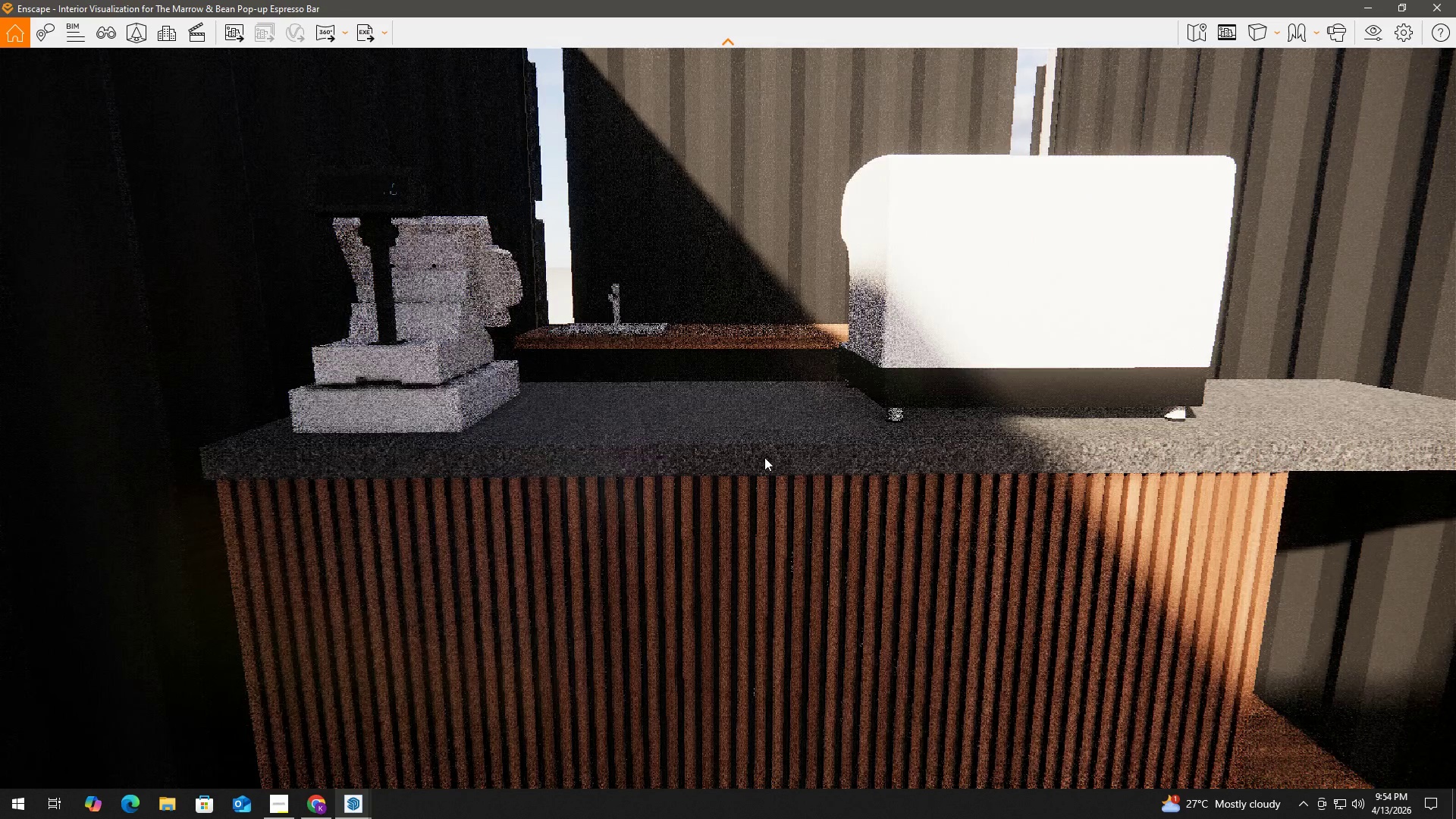 
left_click_drag(start_coordinate=[802, 439], to_coordinate=[801, 435])
 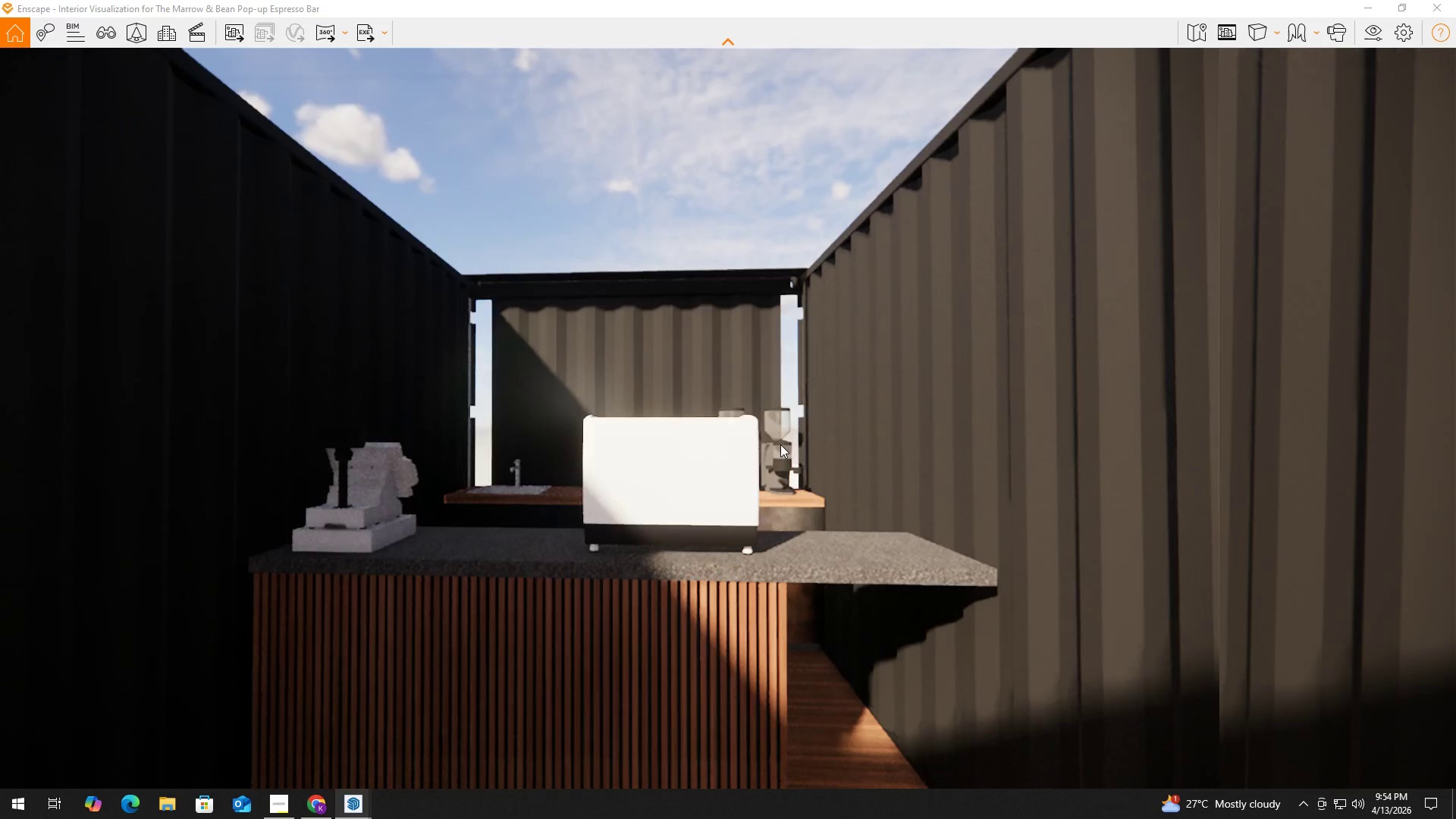 
left_click_drag(start_coordinate=[764, 457], to_coordinate=[779, 423])
 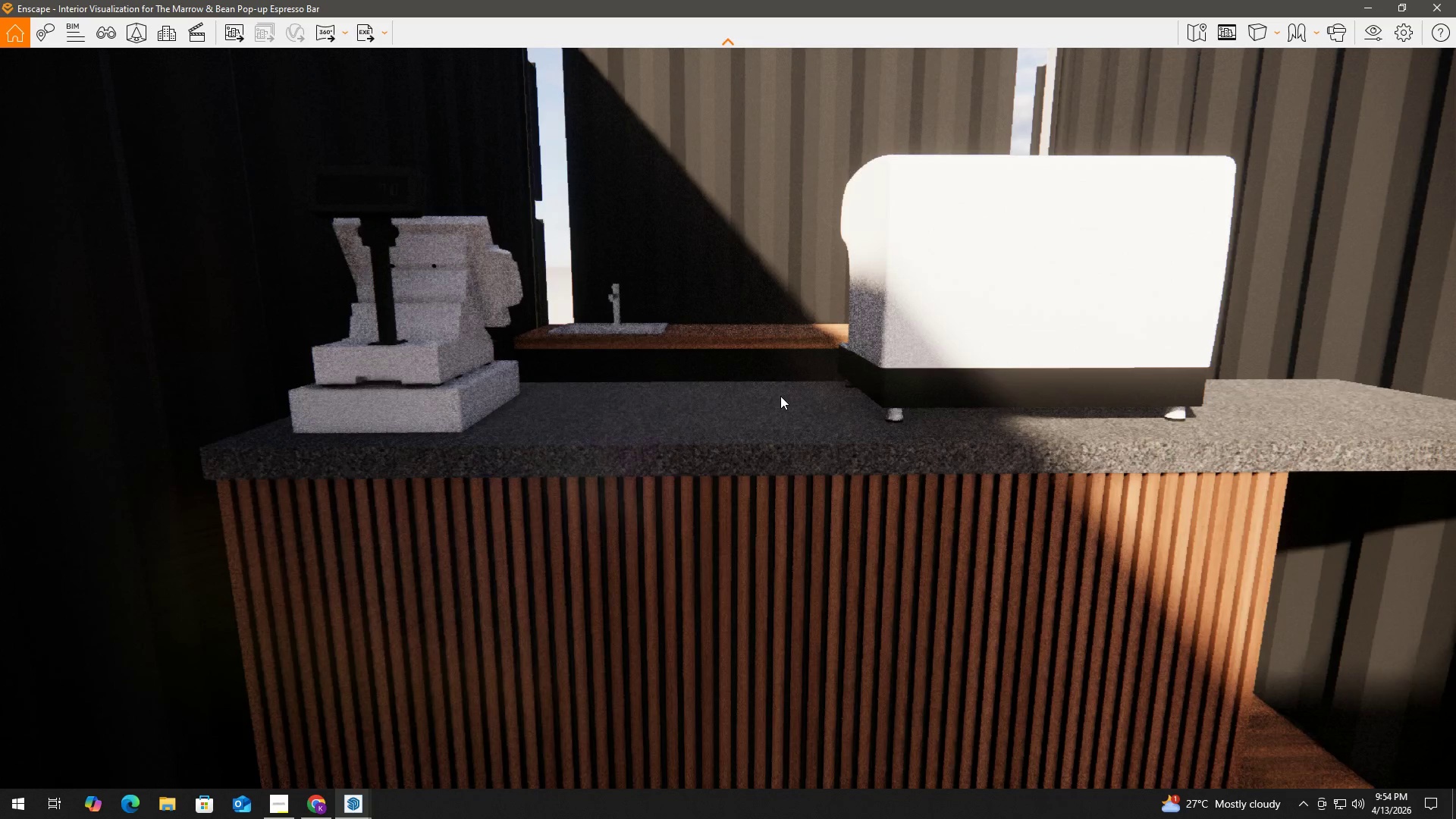 
hold_key(key=W, duration=0.81)
 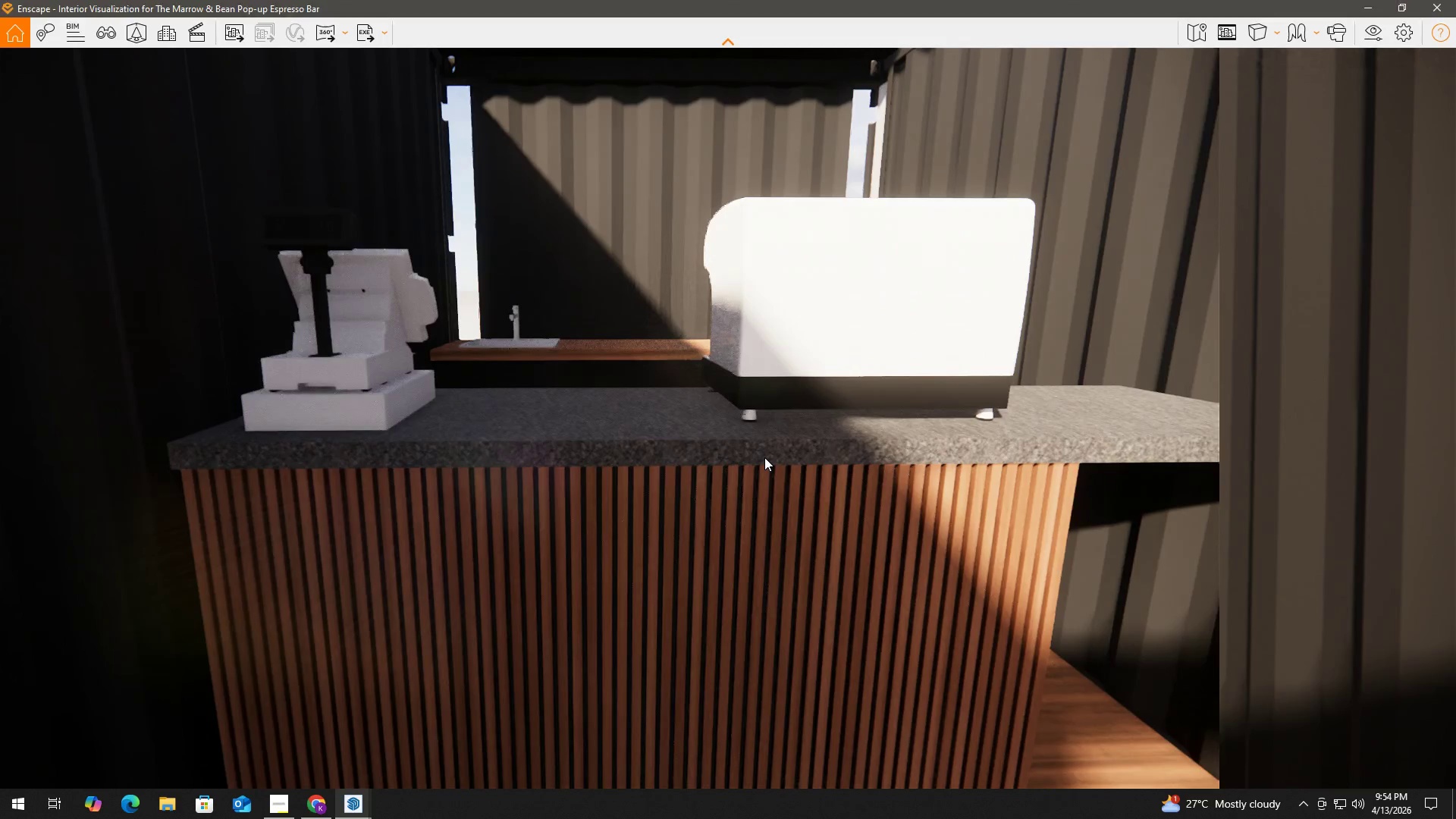 
hold_key(key=D, duration=0.45)
 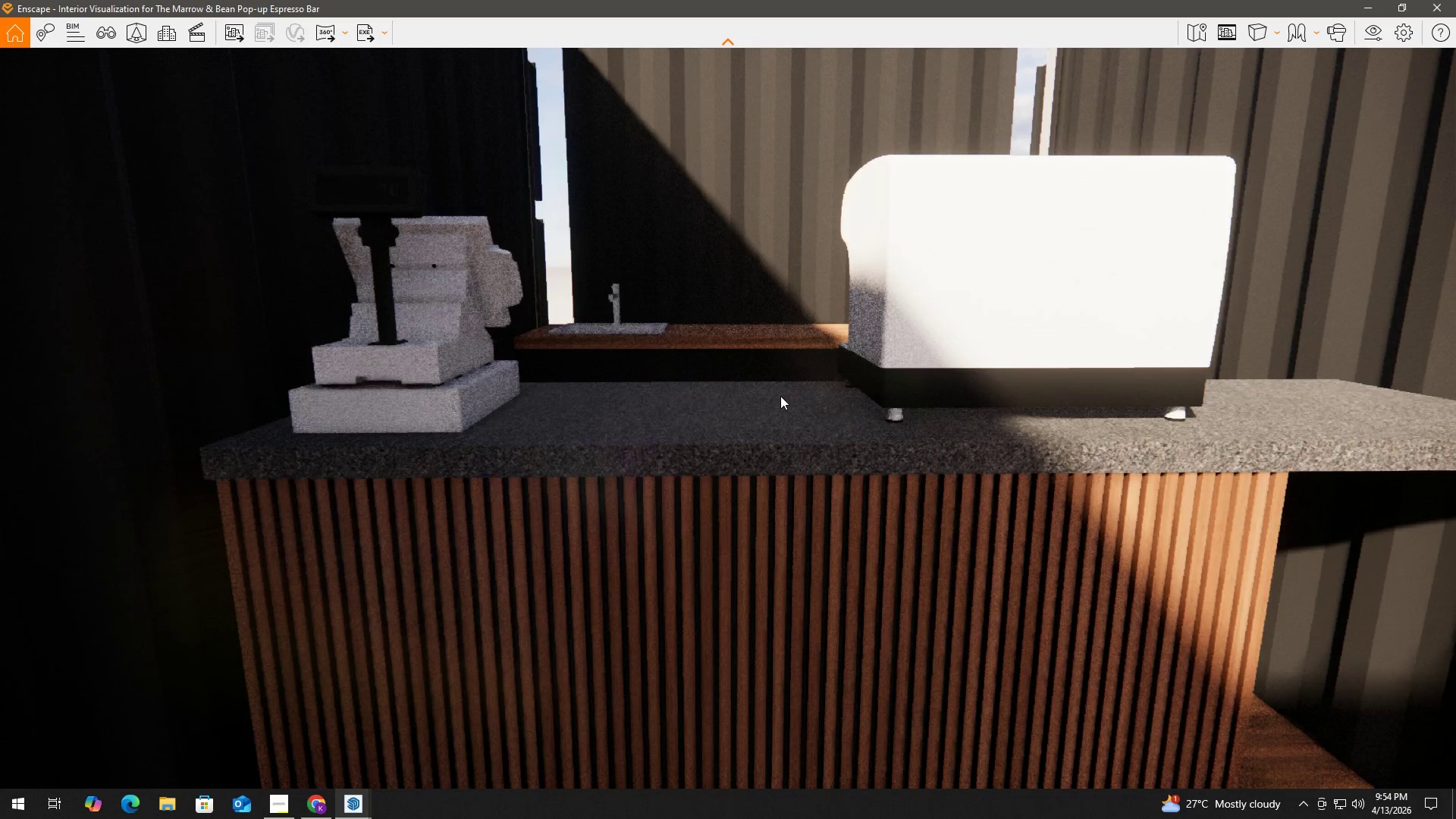 
key(W)
 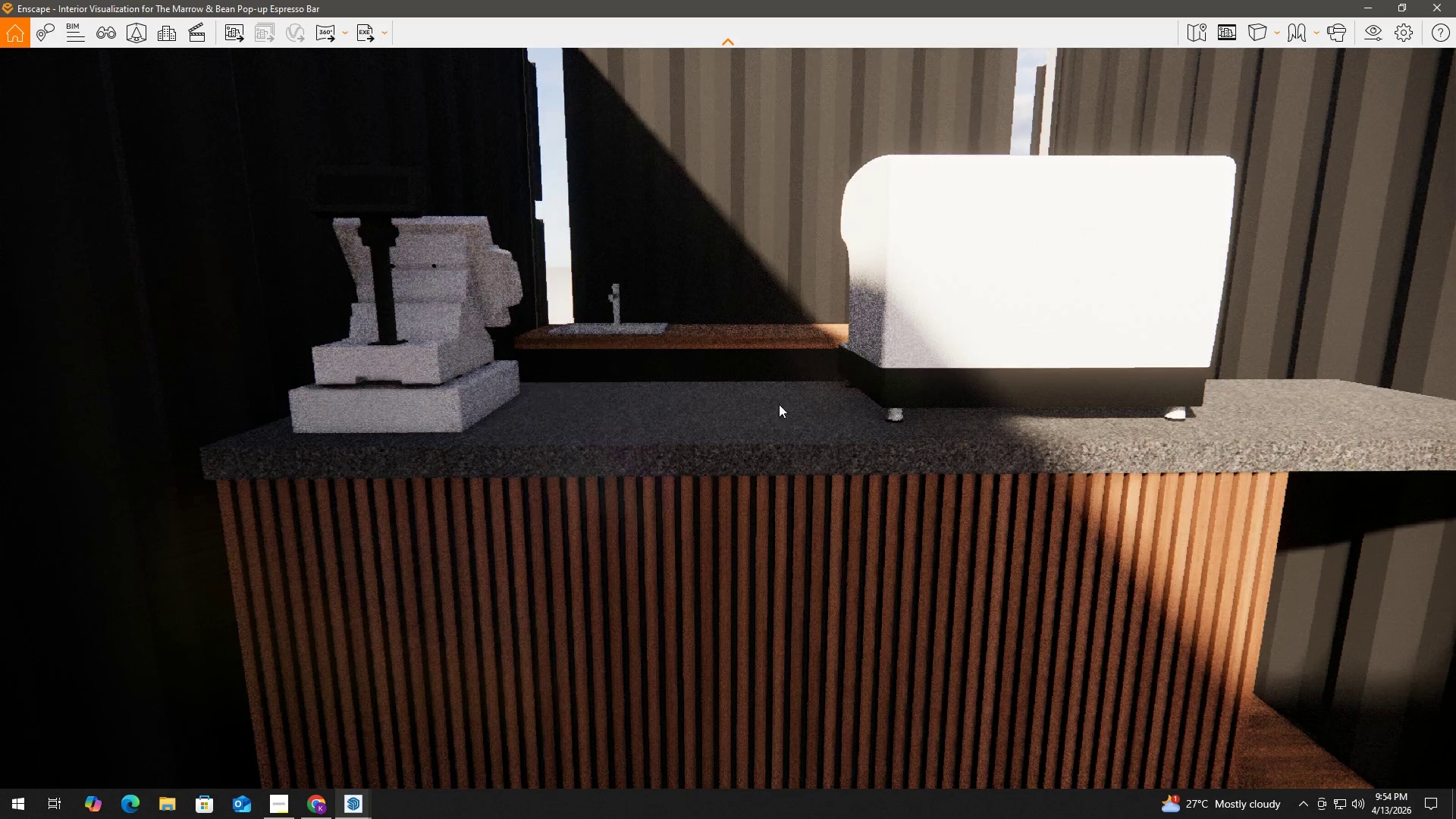 
scroll: coordinate [780, 396], scroll_direction: down, amount: 3.0
 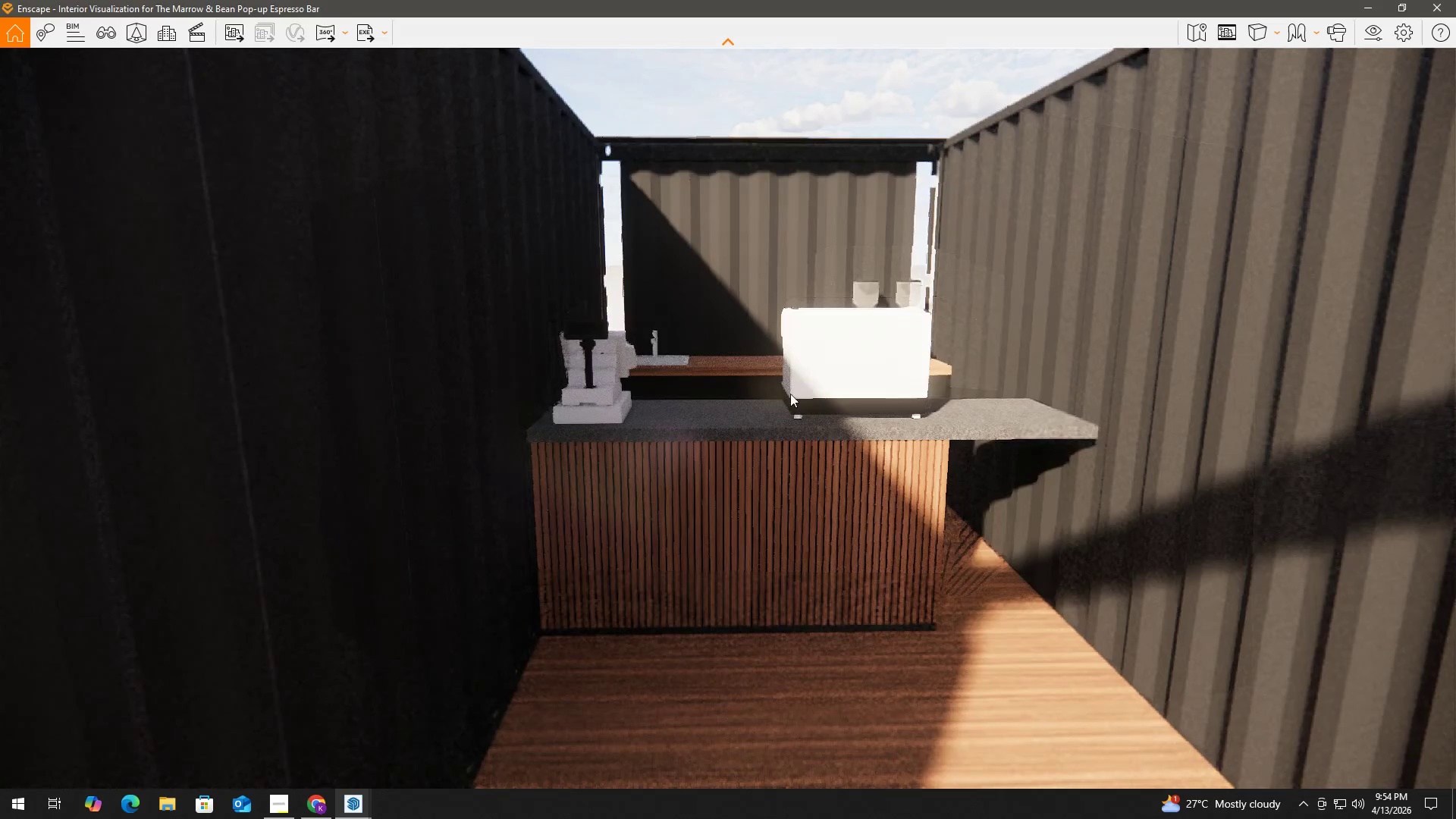 
hold_key(key=D, duration=0.47)
 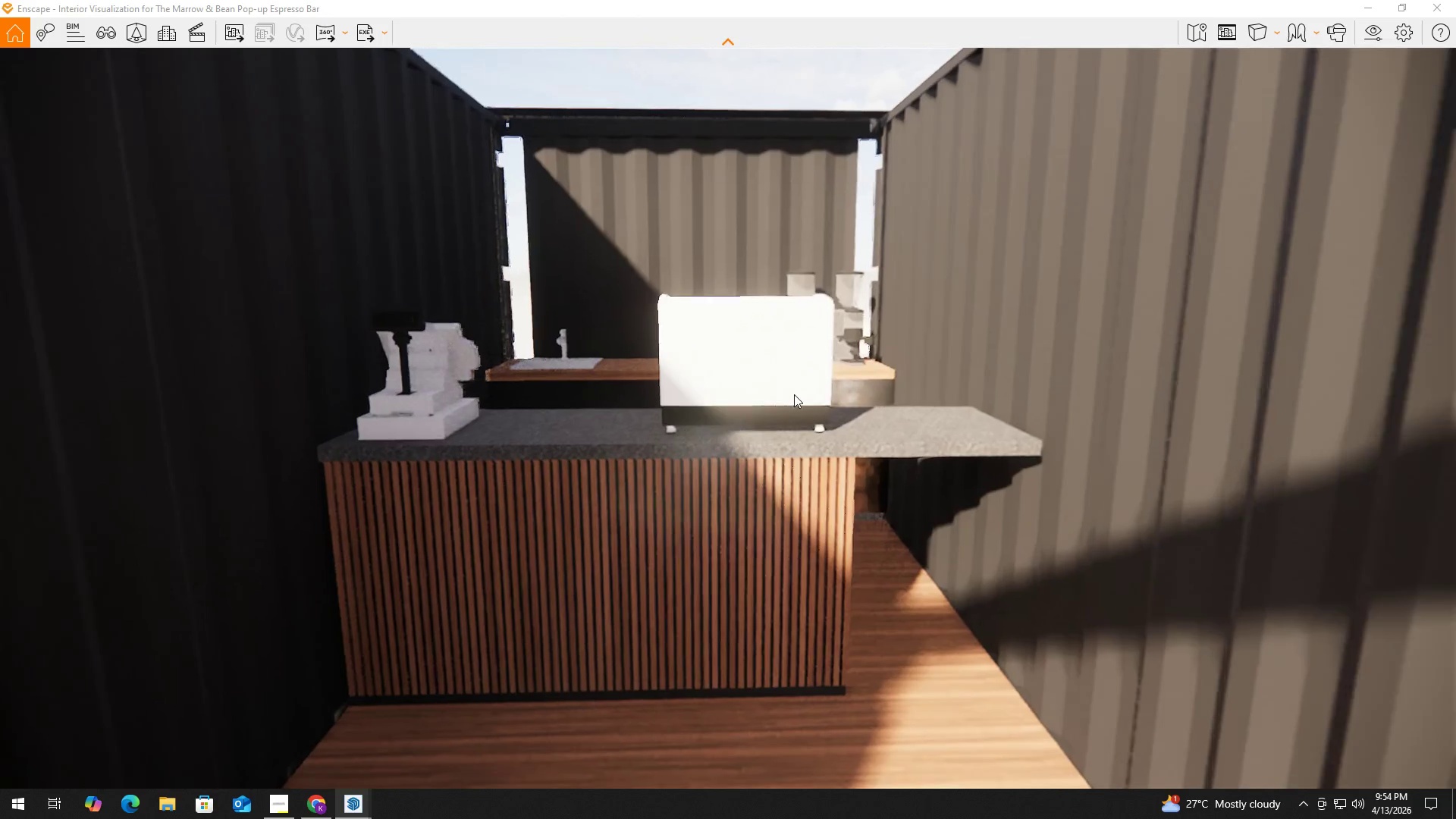 
hold_key(key=W, duration=2.61)
 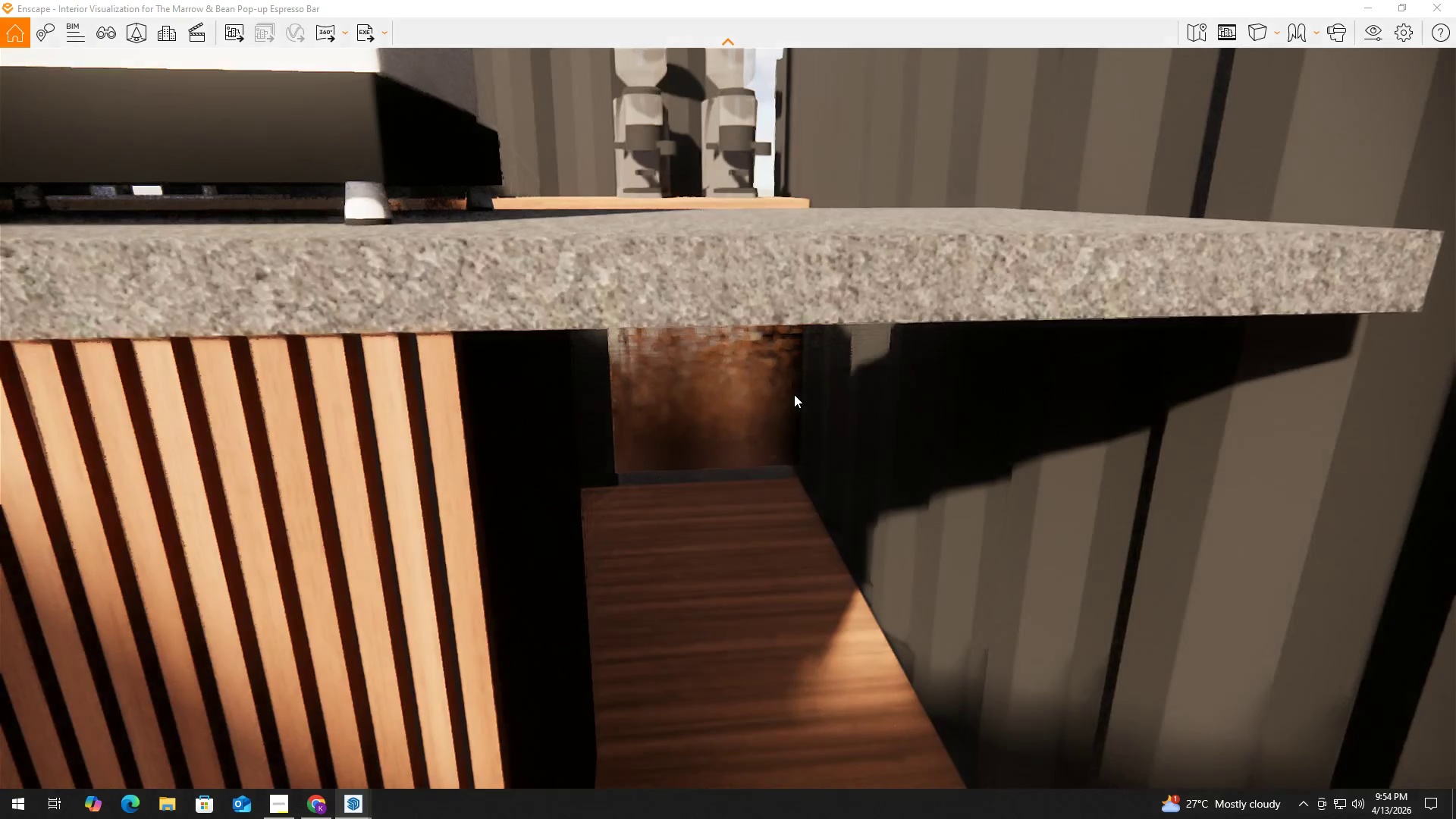 
hold_key(key=D, duration=0.42)
 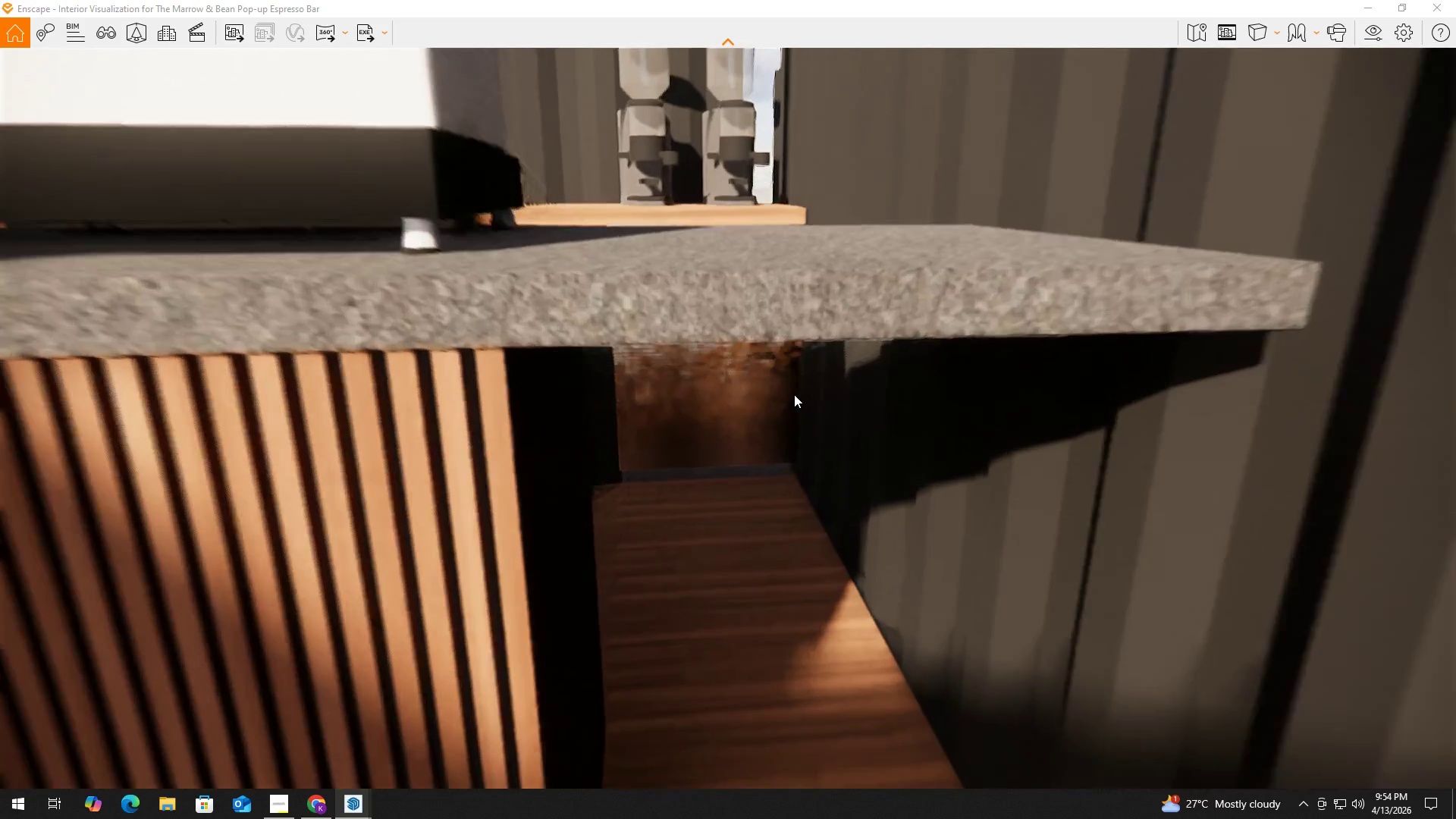 
hold_key(key=S, duration=1.2)
 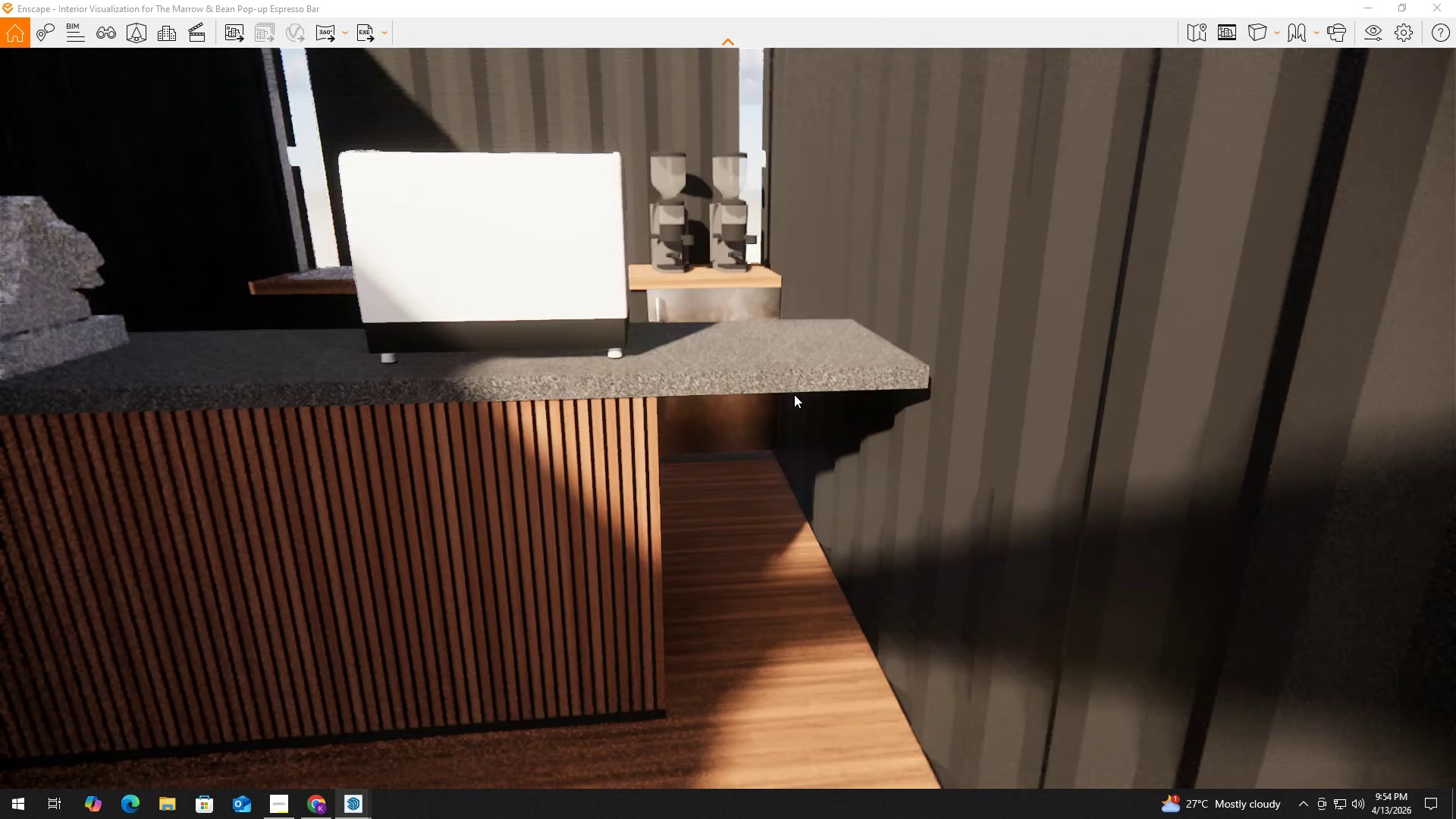 
hold_key(key=S, duration=11.55)
 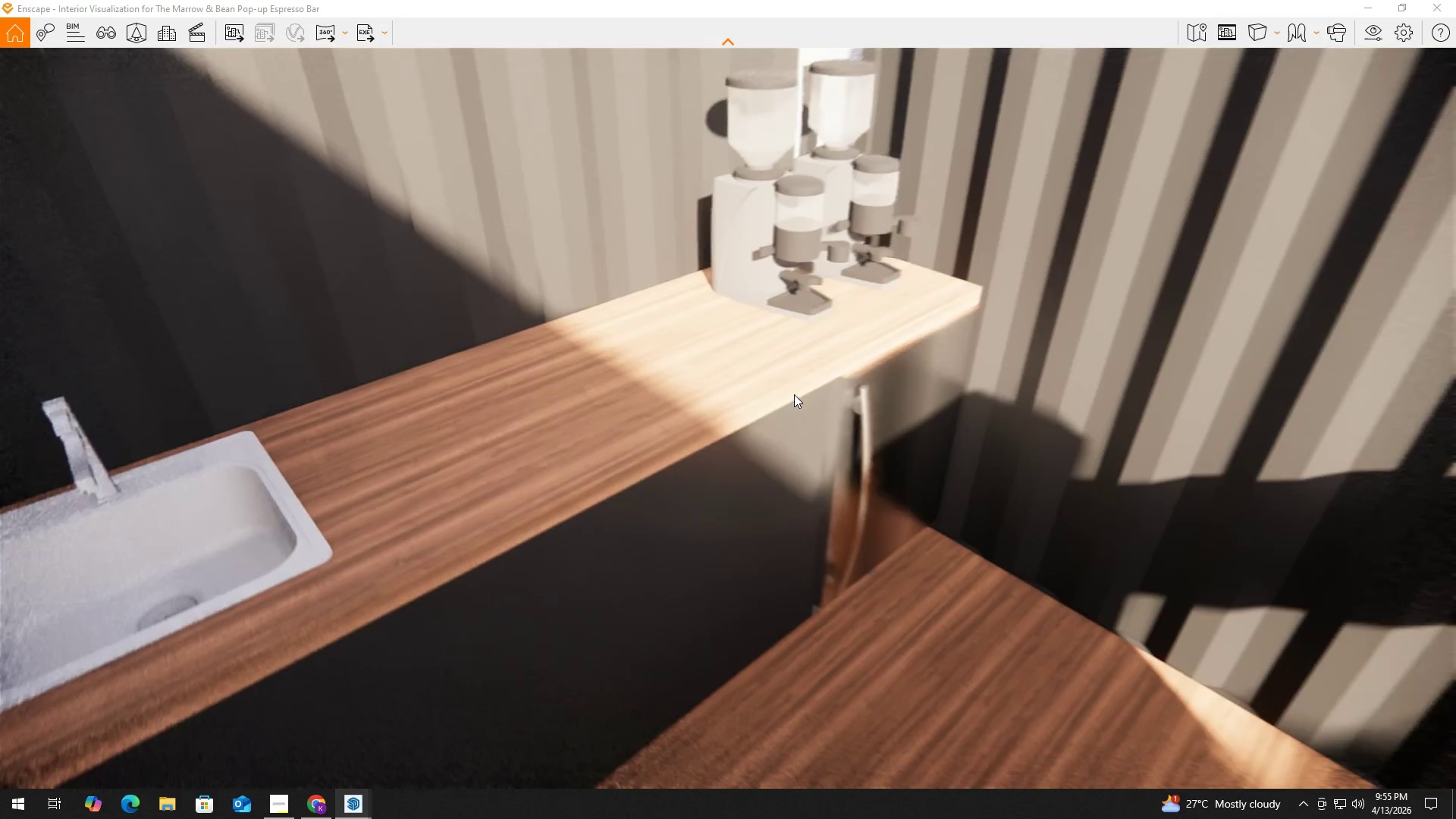 
type(aqqe)
 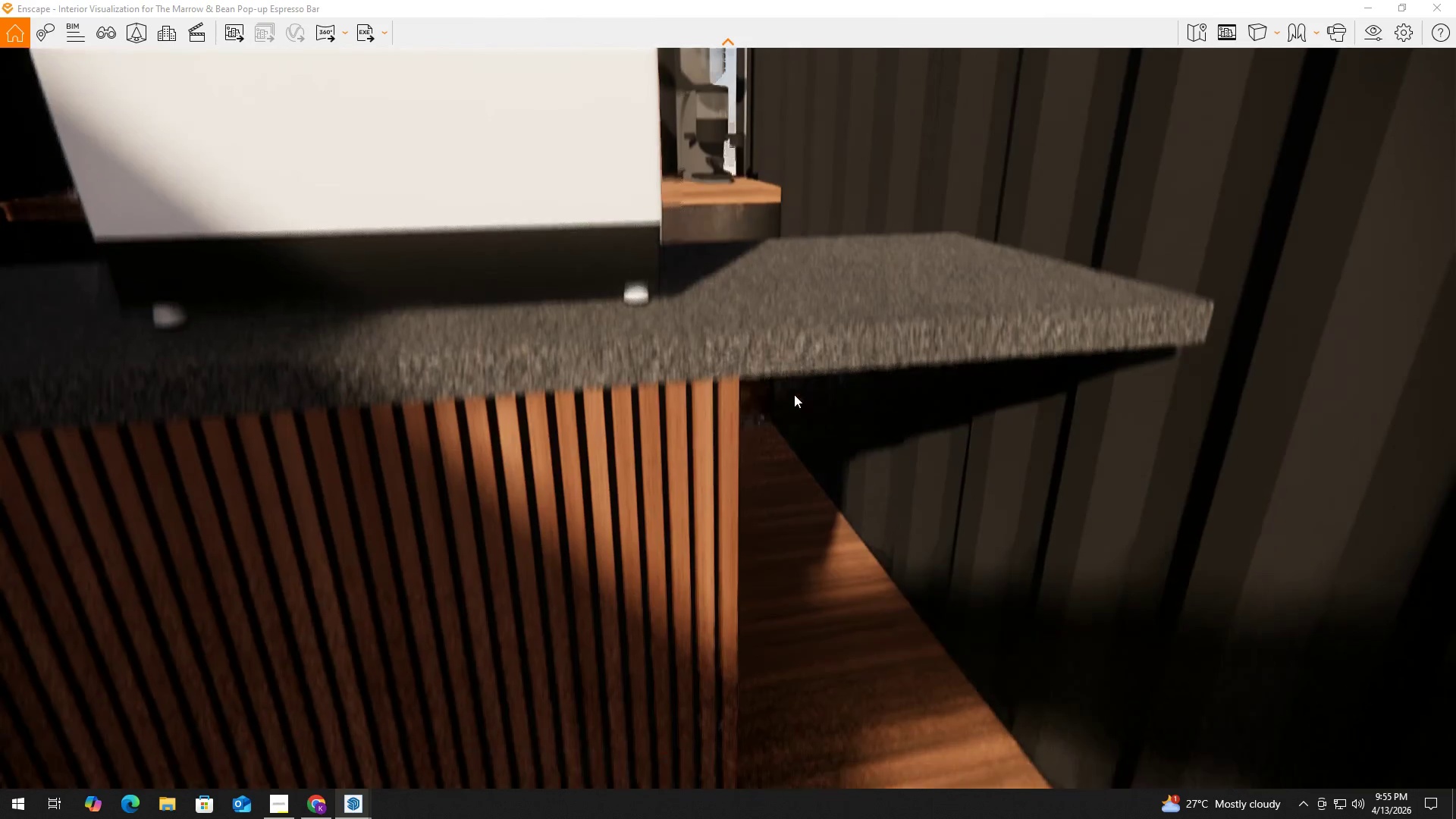 
hold_key(key=W, duration=0.77)
 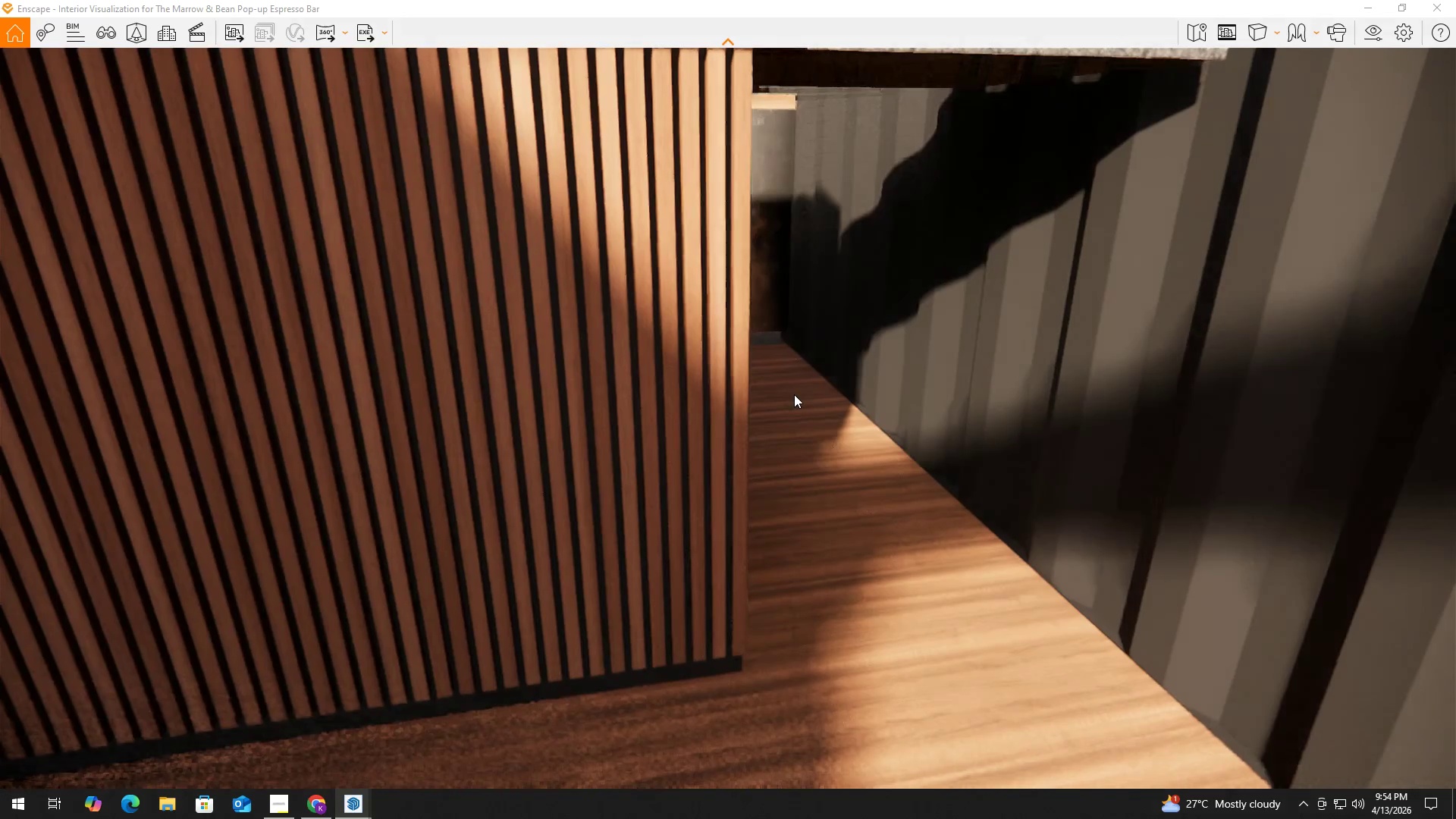 
hold_key(key=Q, duration=0.39)
 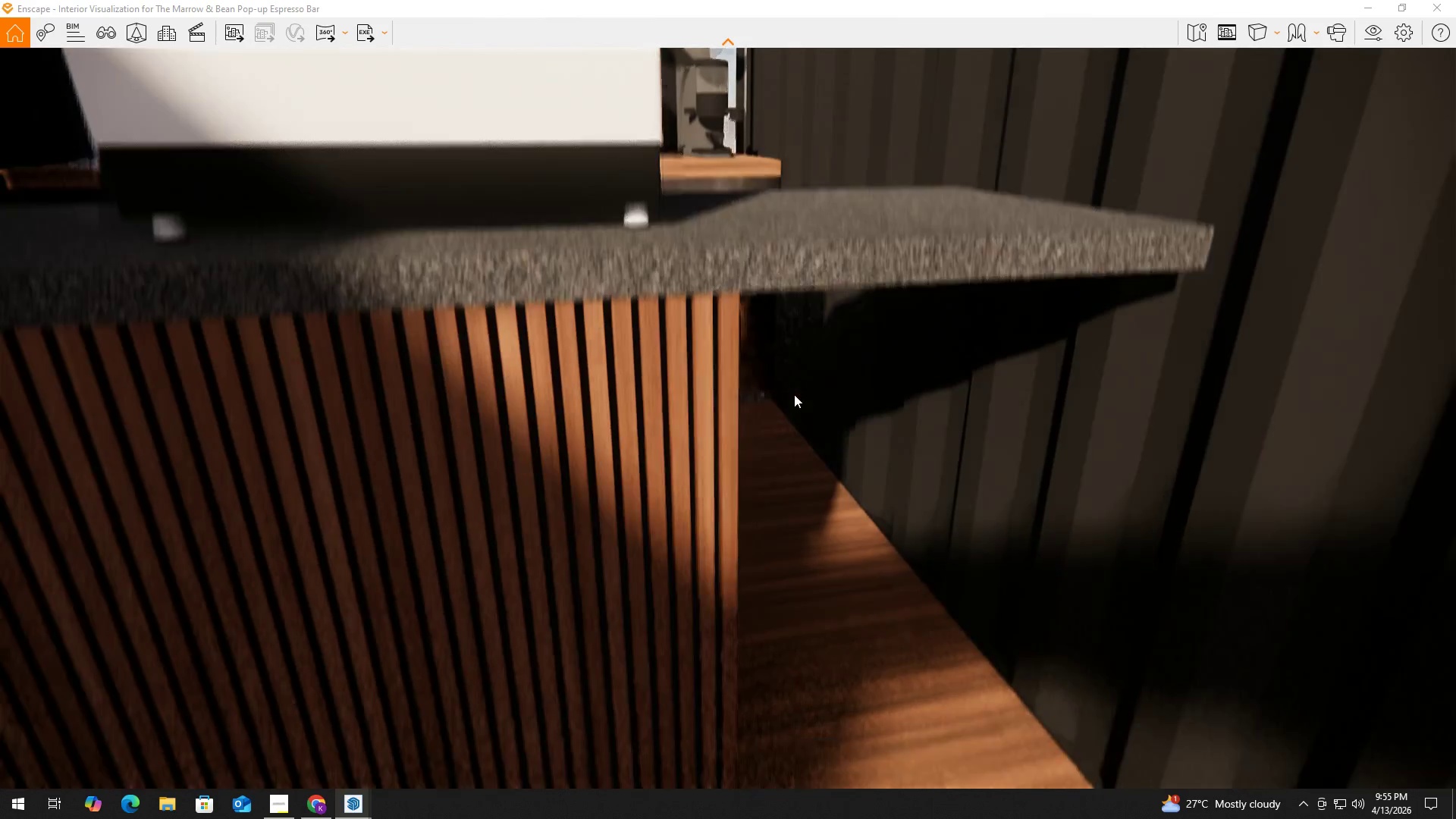 
hold_key(key=E, duration=0.64)
 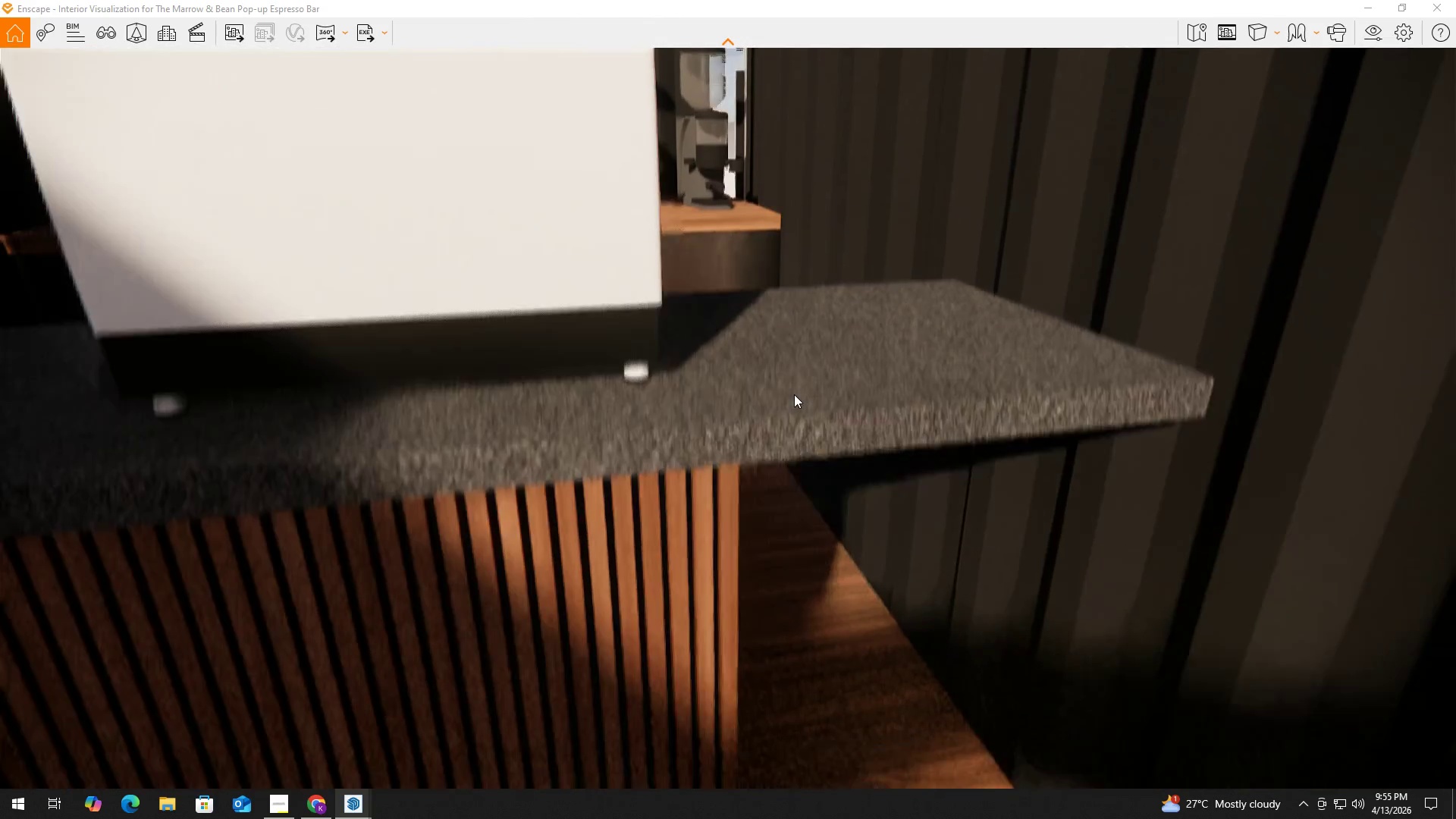 
hold_key(key=E, duration=0.86)
 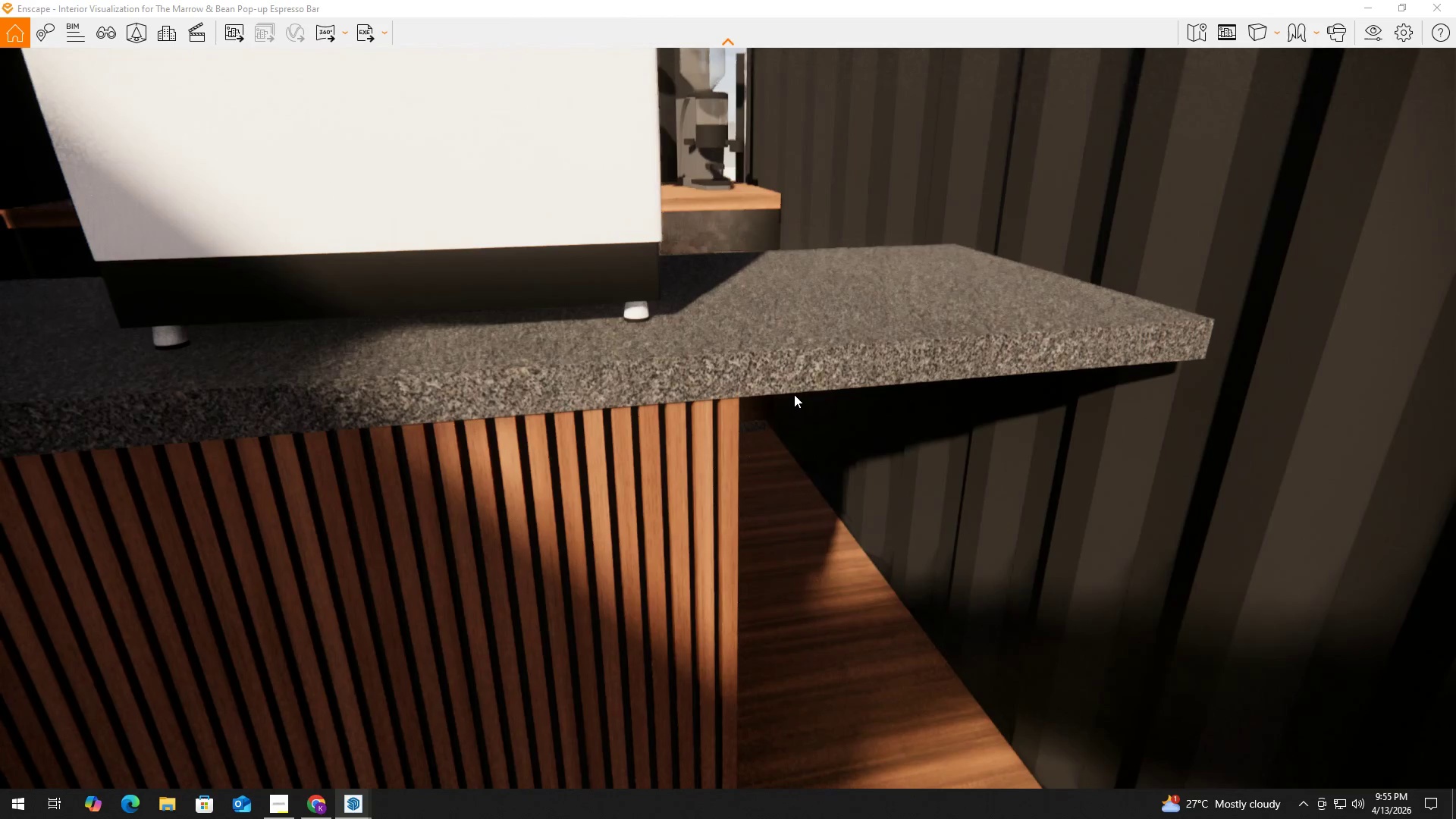 
hold_key(key=Q, duration=0.55)
 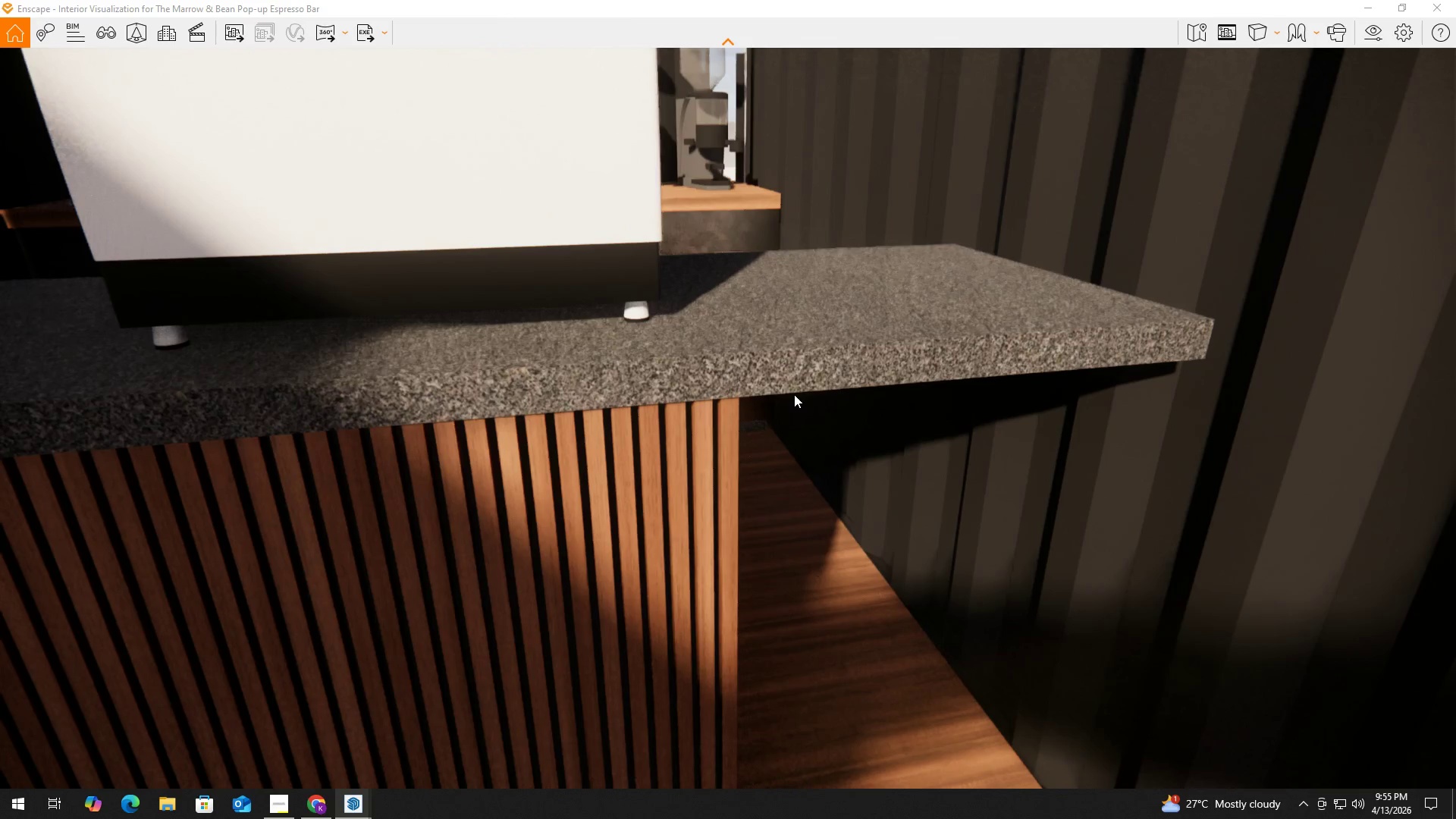 
hold_key(key=A, duration=0.45)
 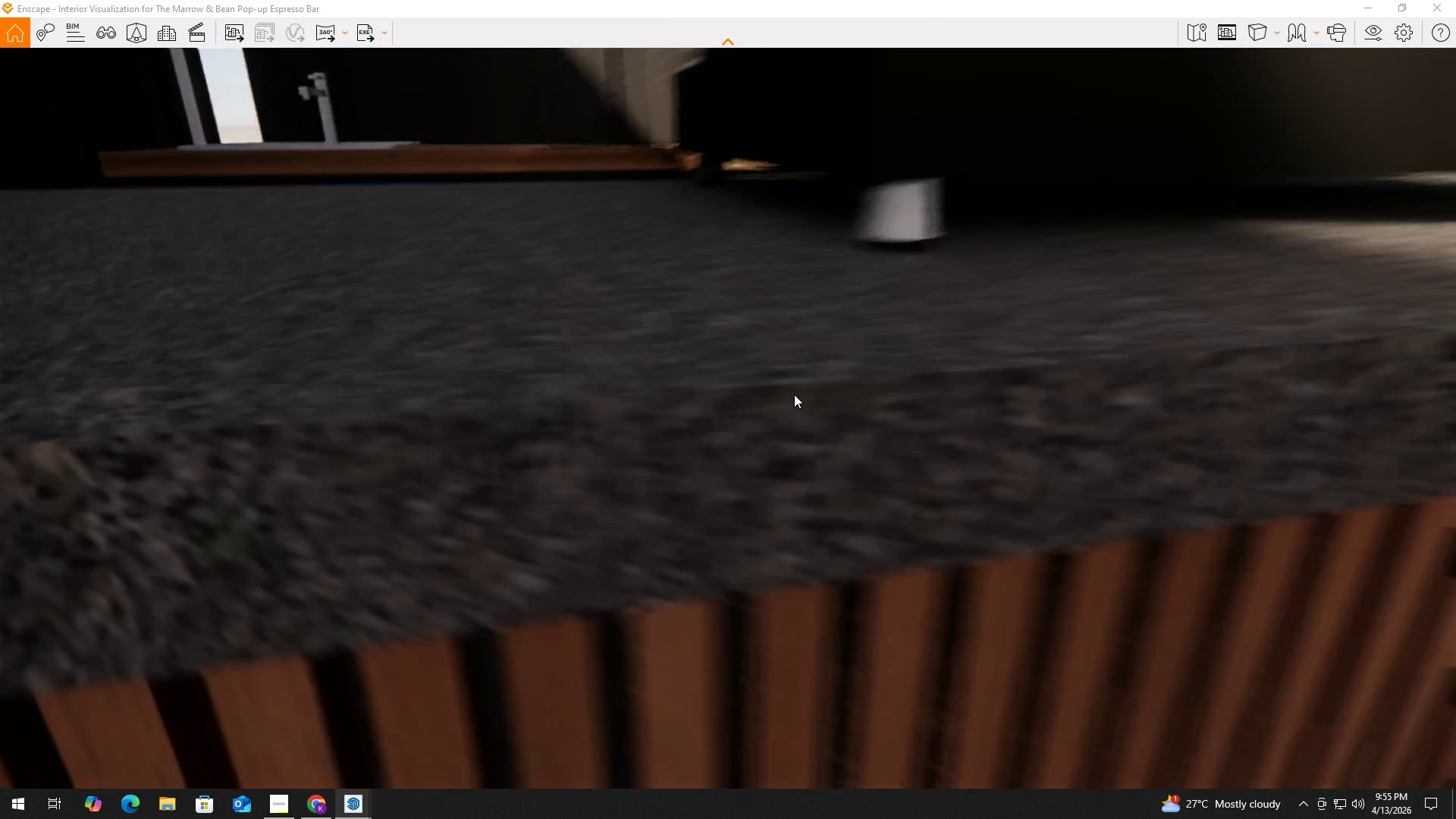 
hold_key(key=W, duration=0.69)
 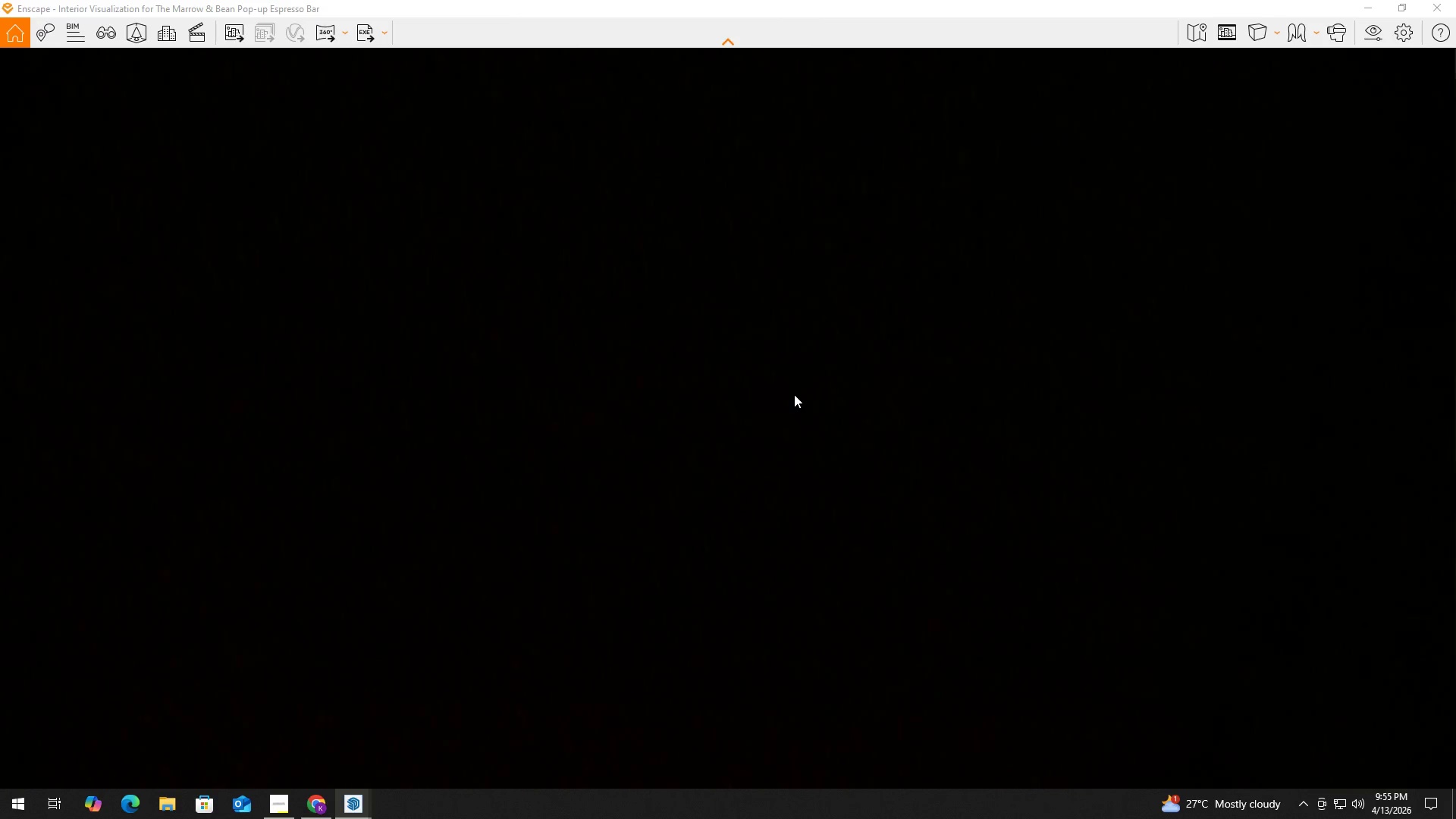 
hold_key(key=A, duration=0.36)
 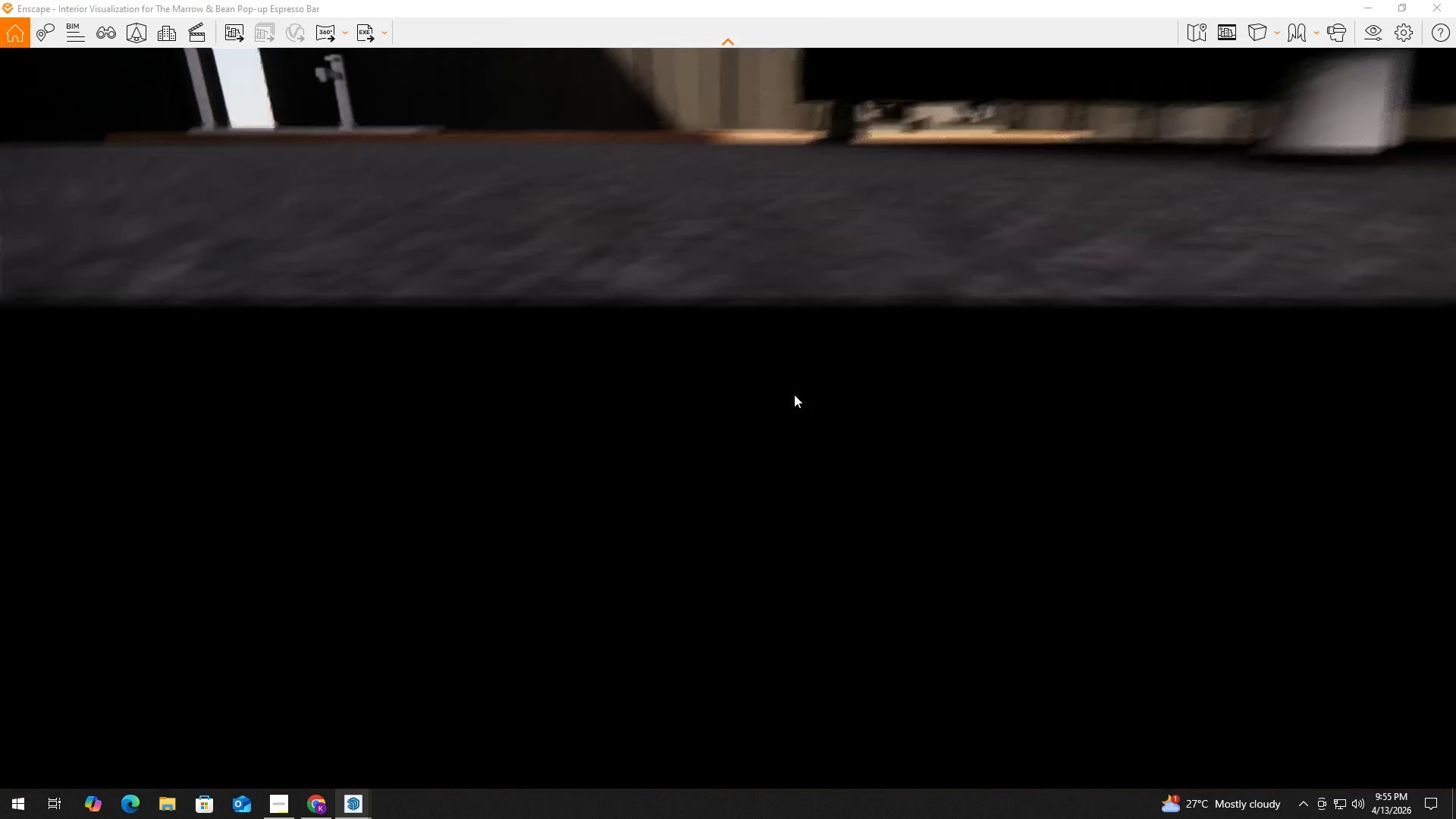 
key(Q)
 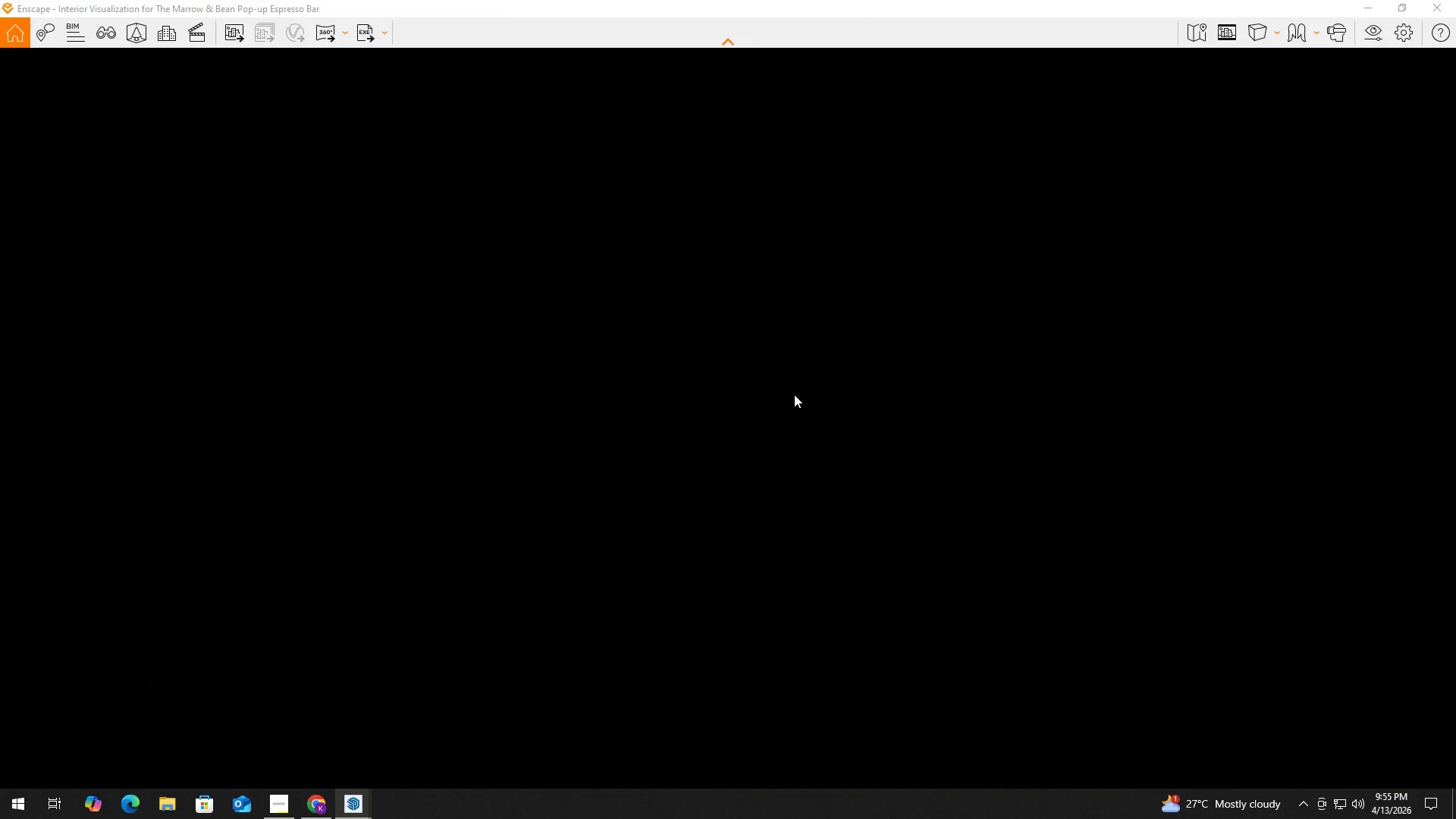 
hold_key(key=E, duration=0.91)
 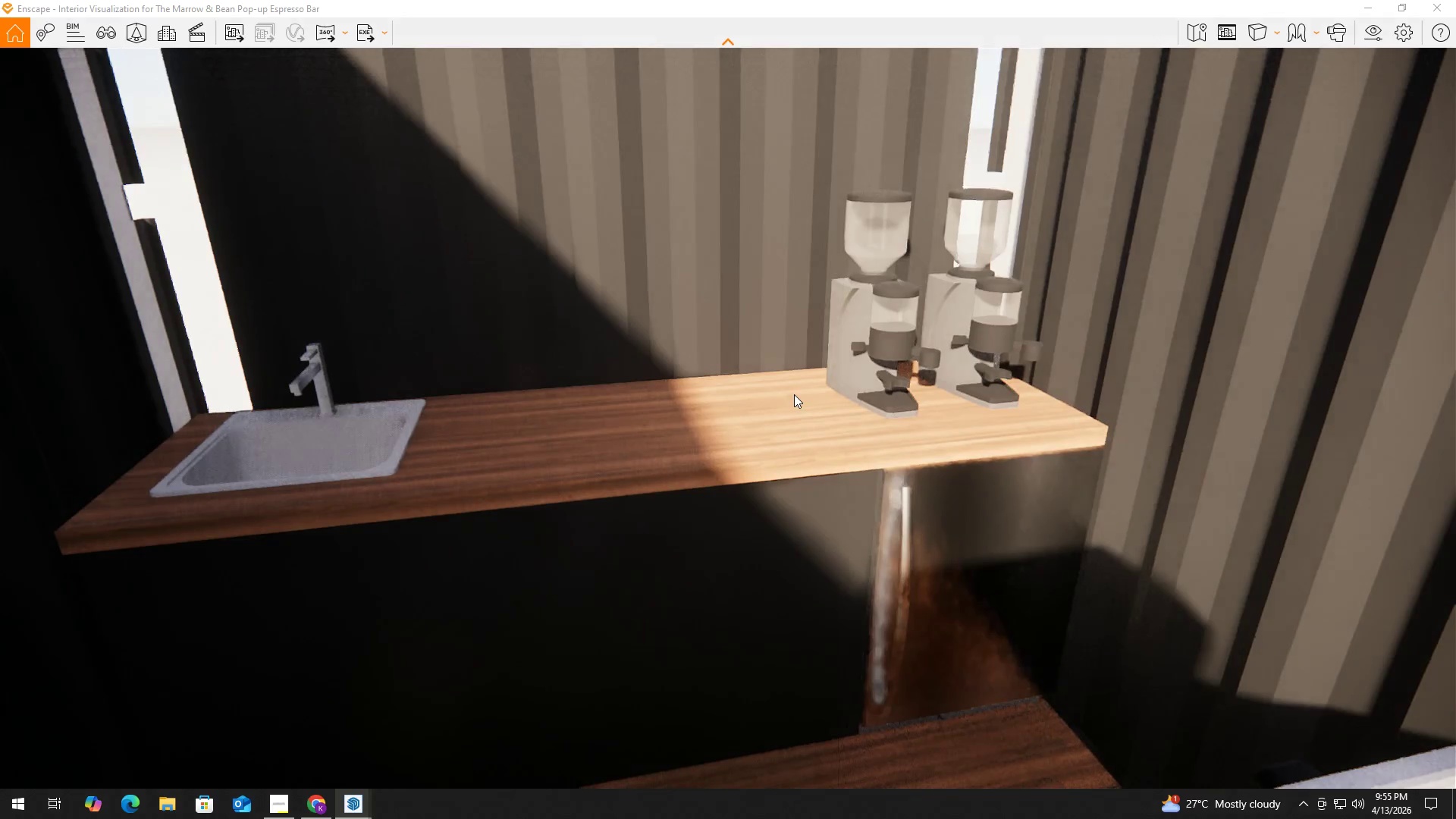 
hold_key(key=A, duration=0.33)
 